 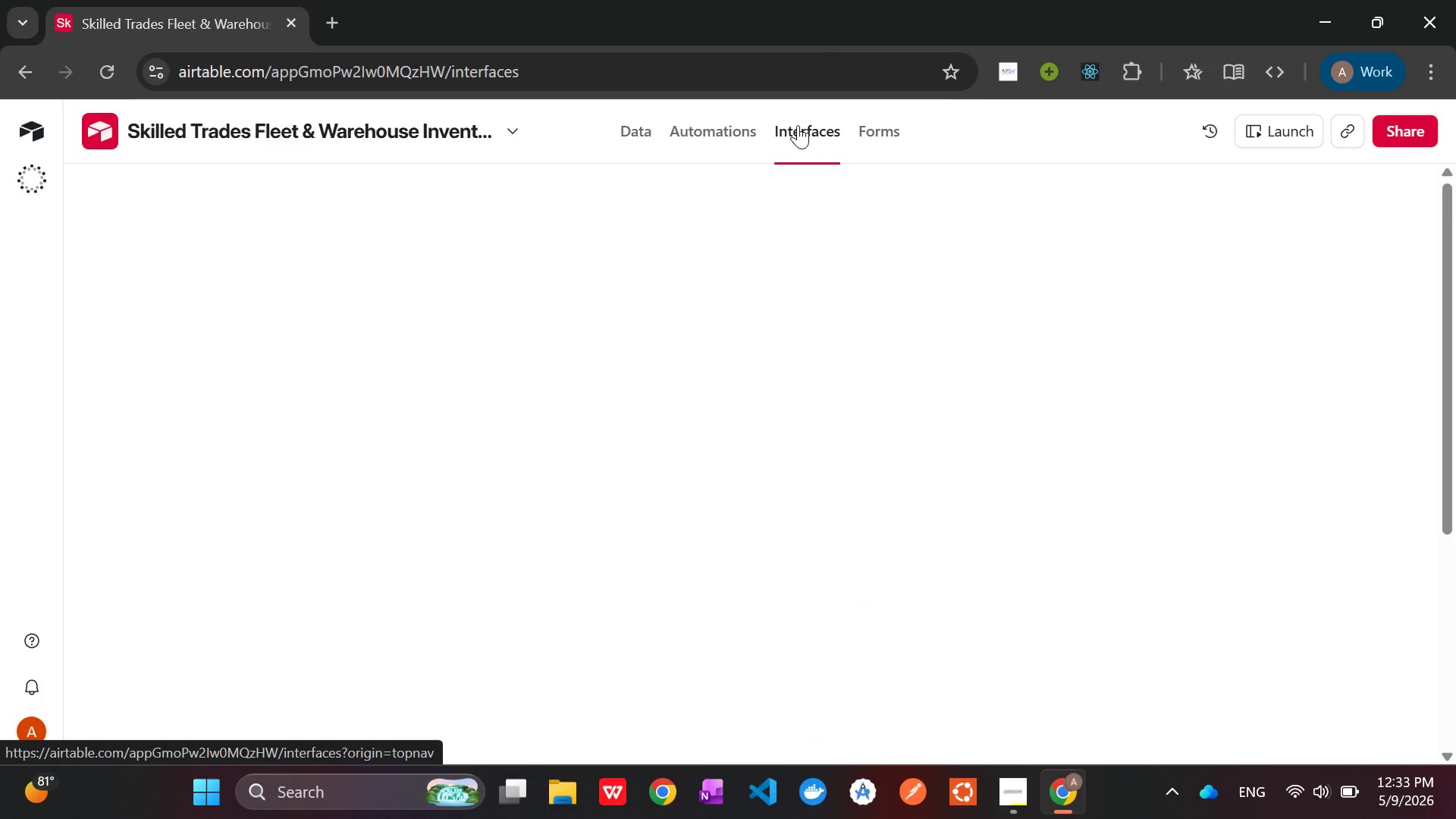 
left_click([846, 397])
 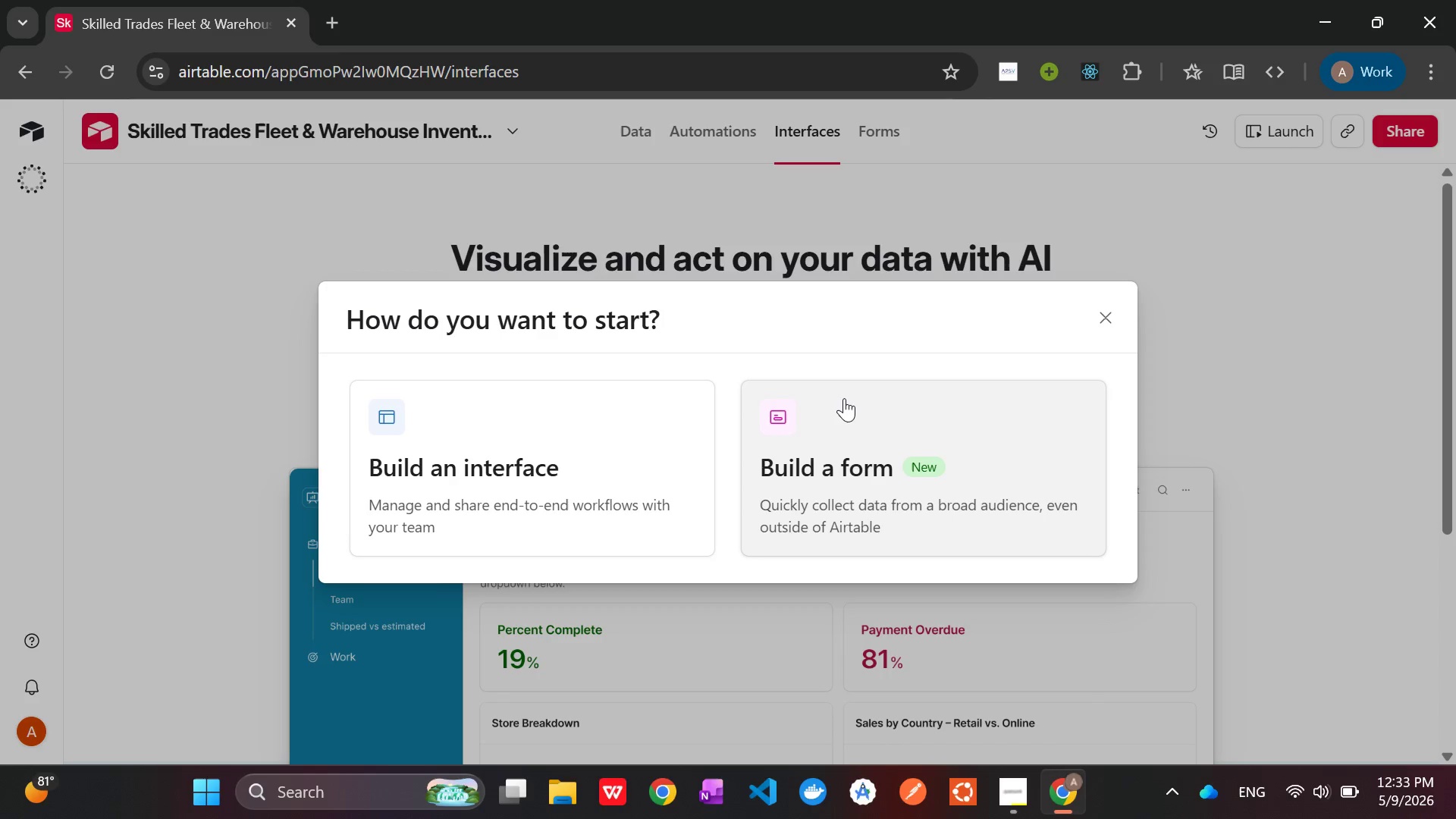 
left_click([572, 428])
 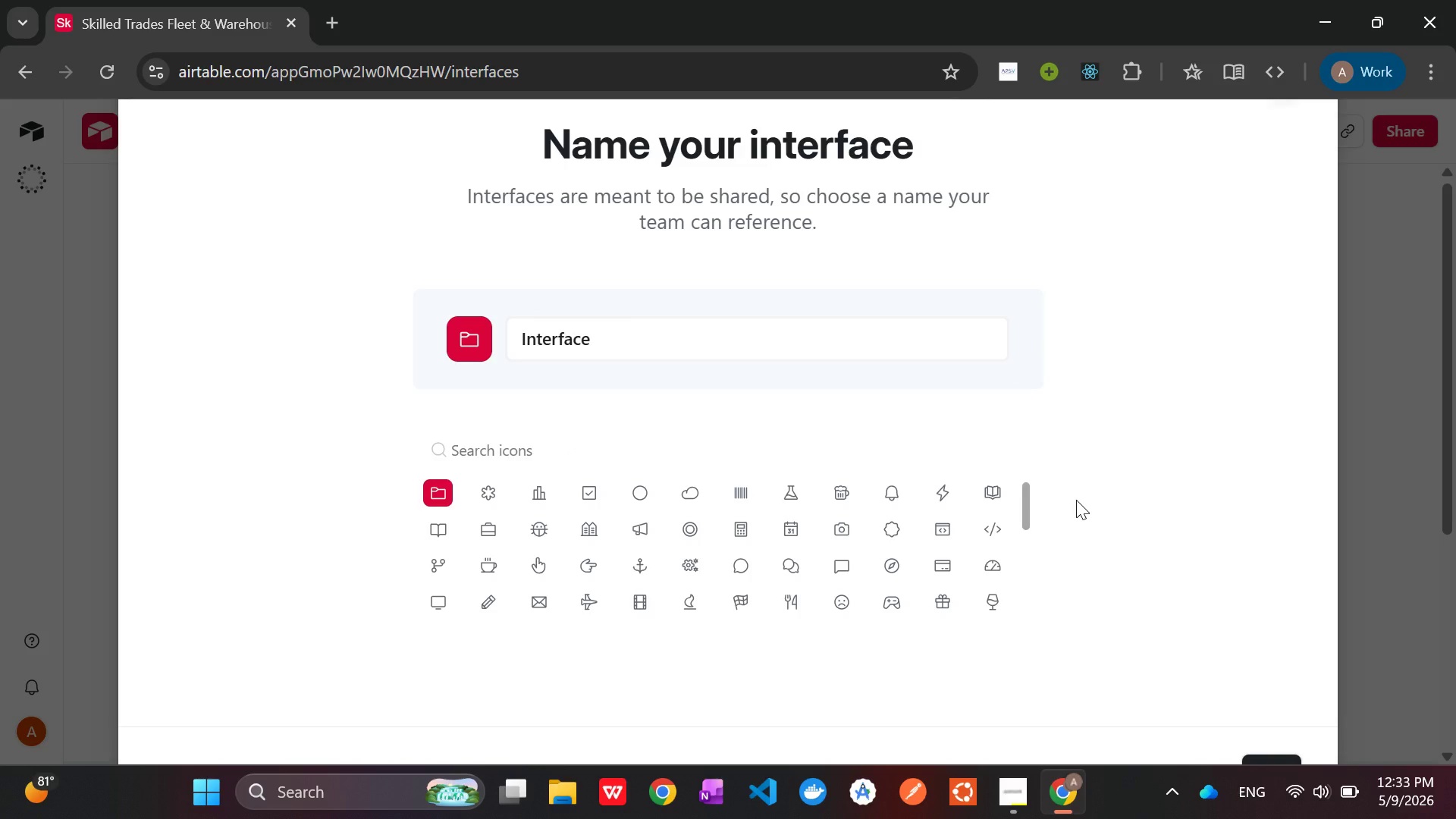 
wait(5.69)
 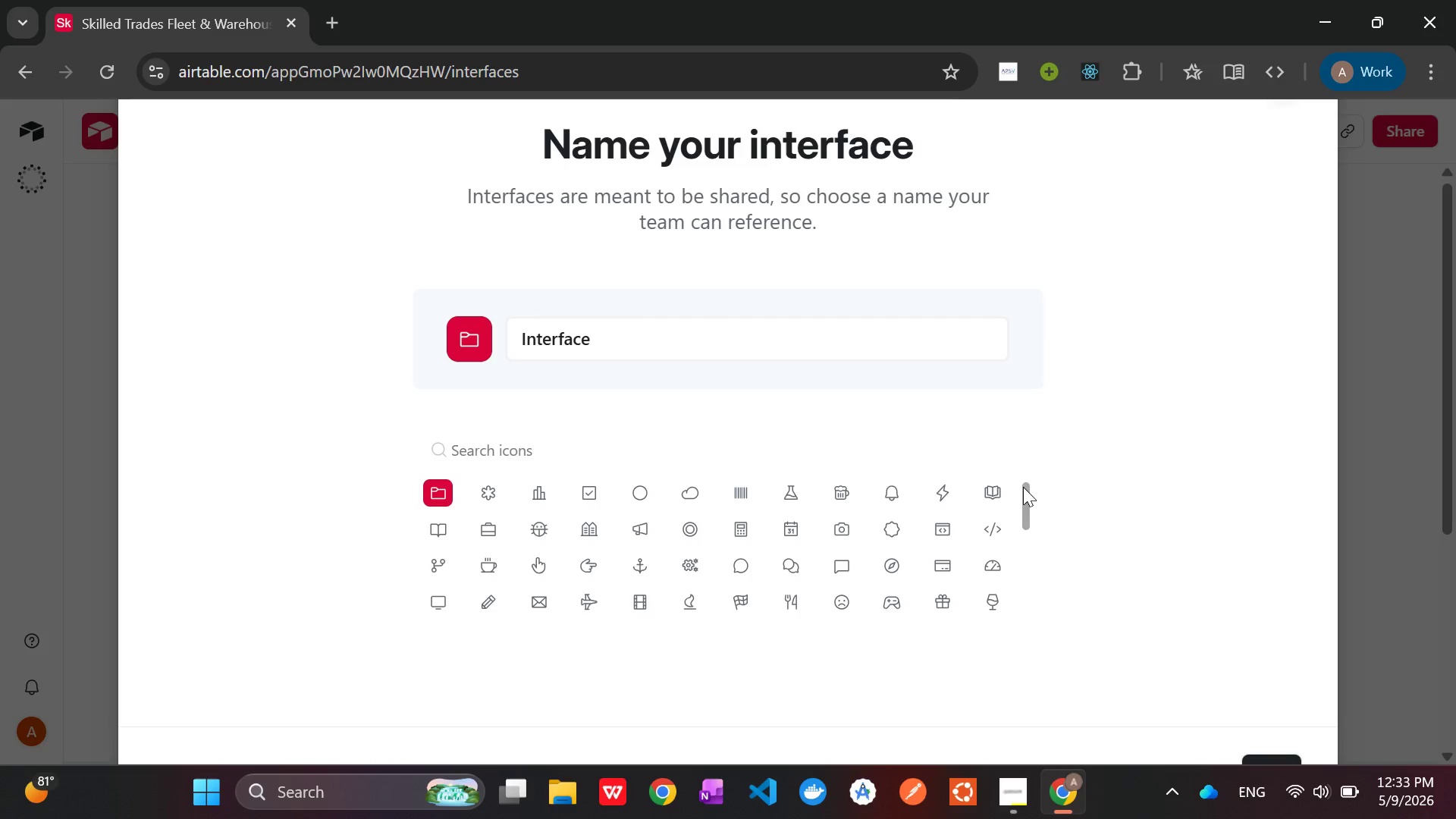 
scroll: coordinate [1083, 498], scroll_direction: down, amount: 1.0
 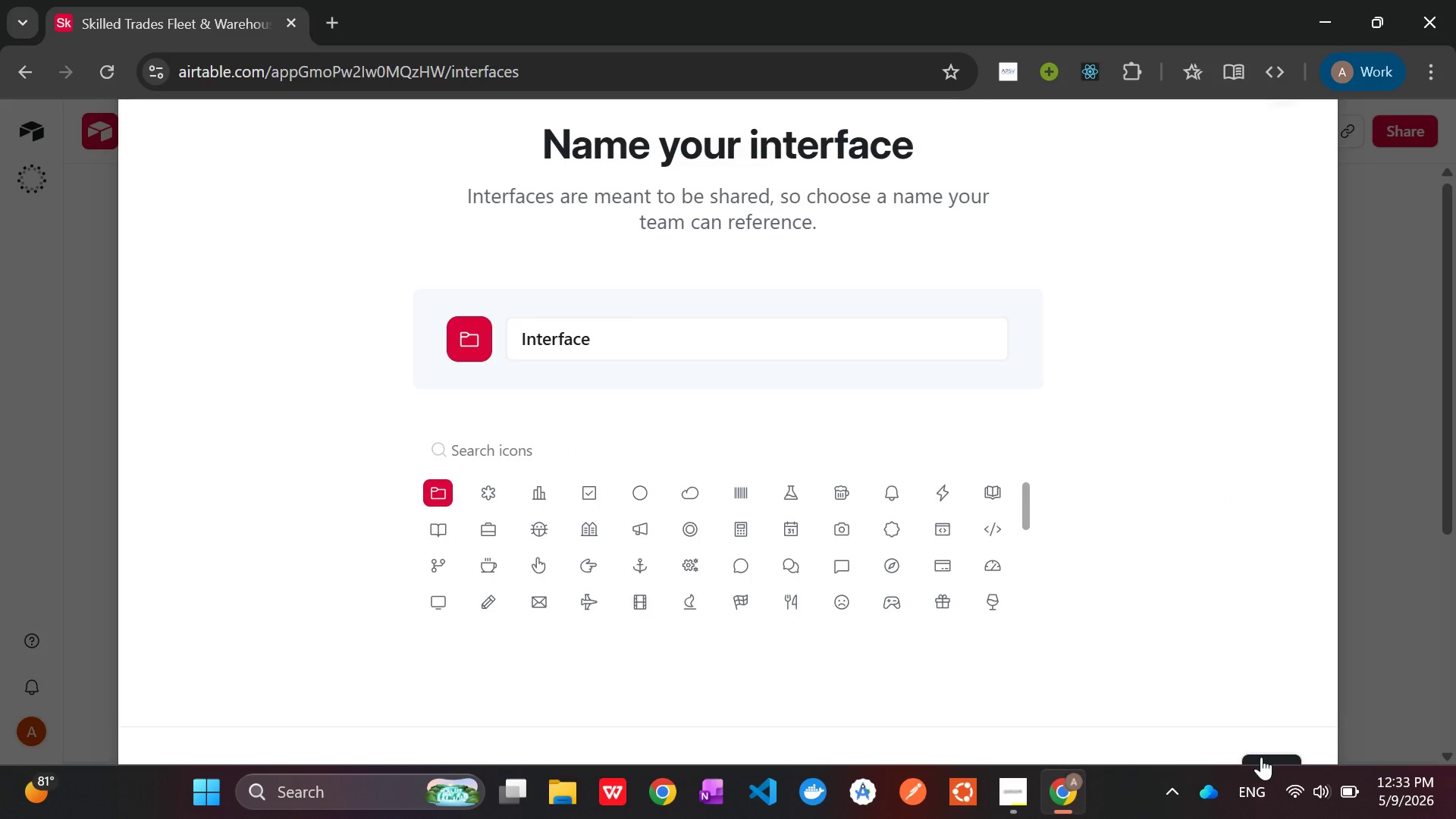 
left_click([1261, 757])
 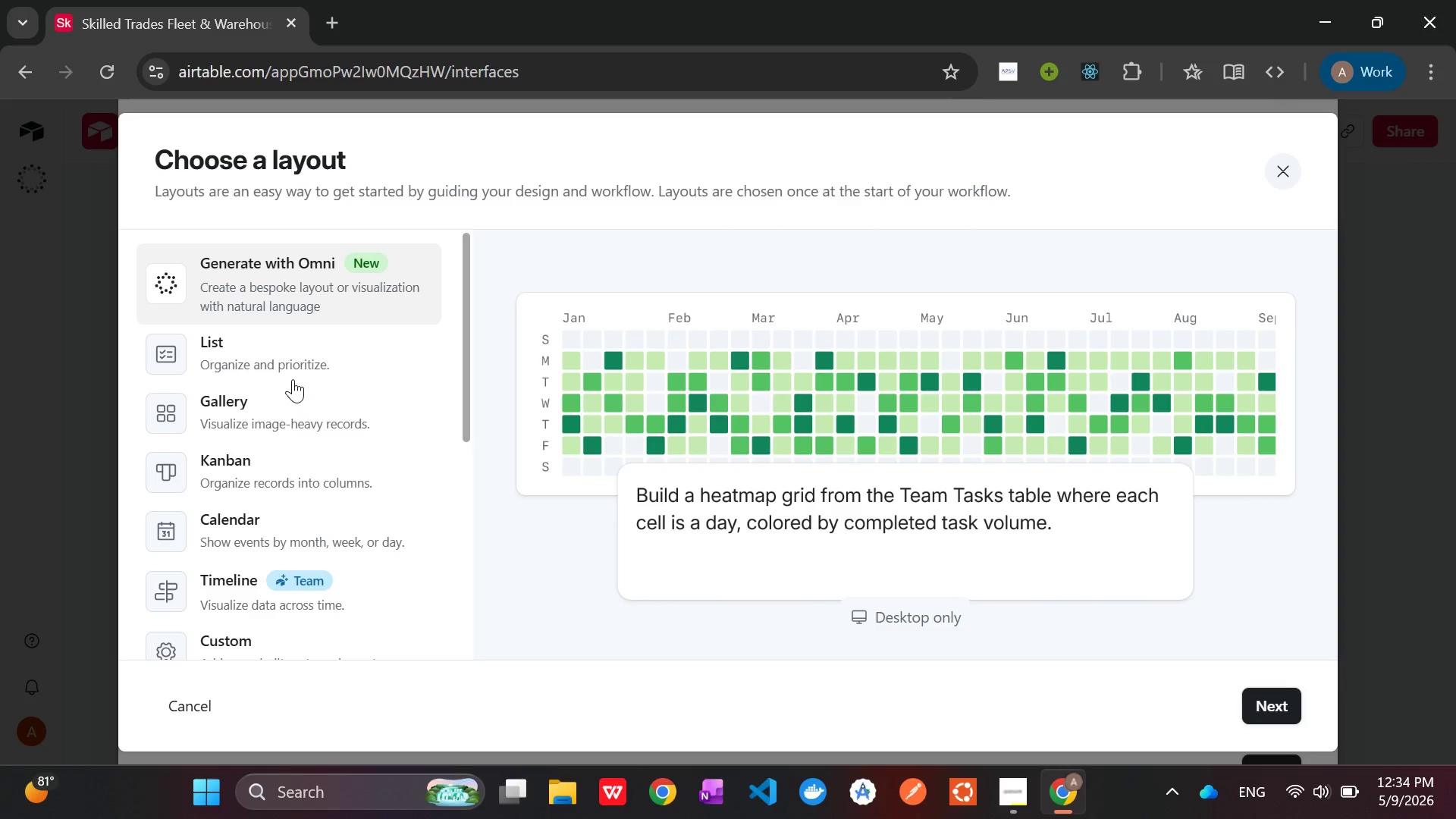 
scroll: coordinate [293, 379], scroll_direction: down, amount: 3.0
 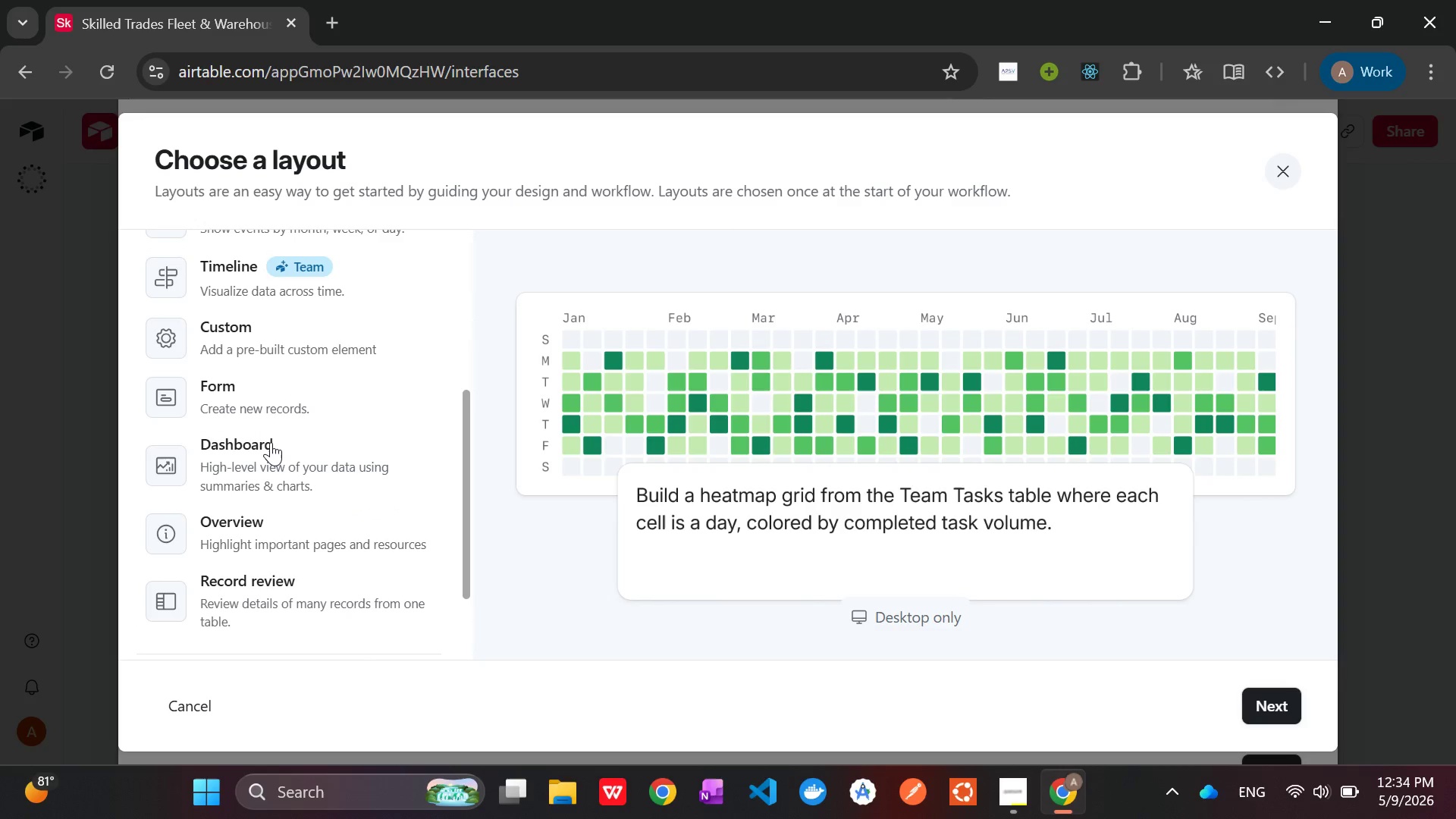 
left_click([271, 442])
 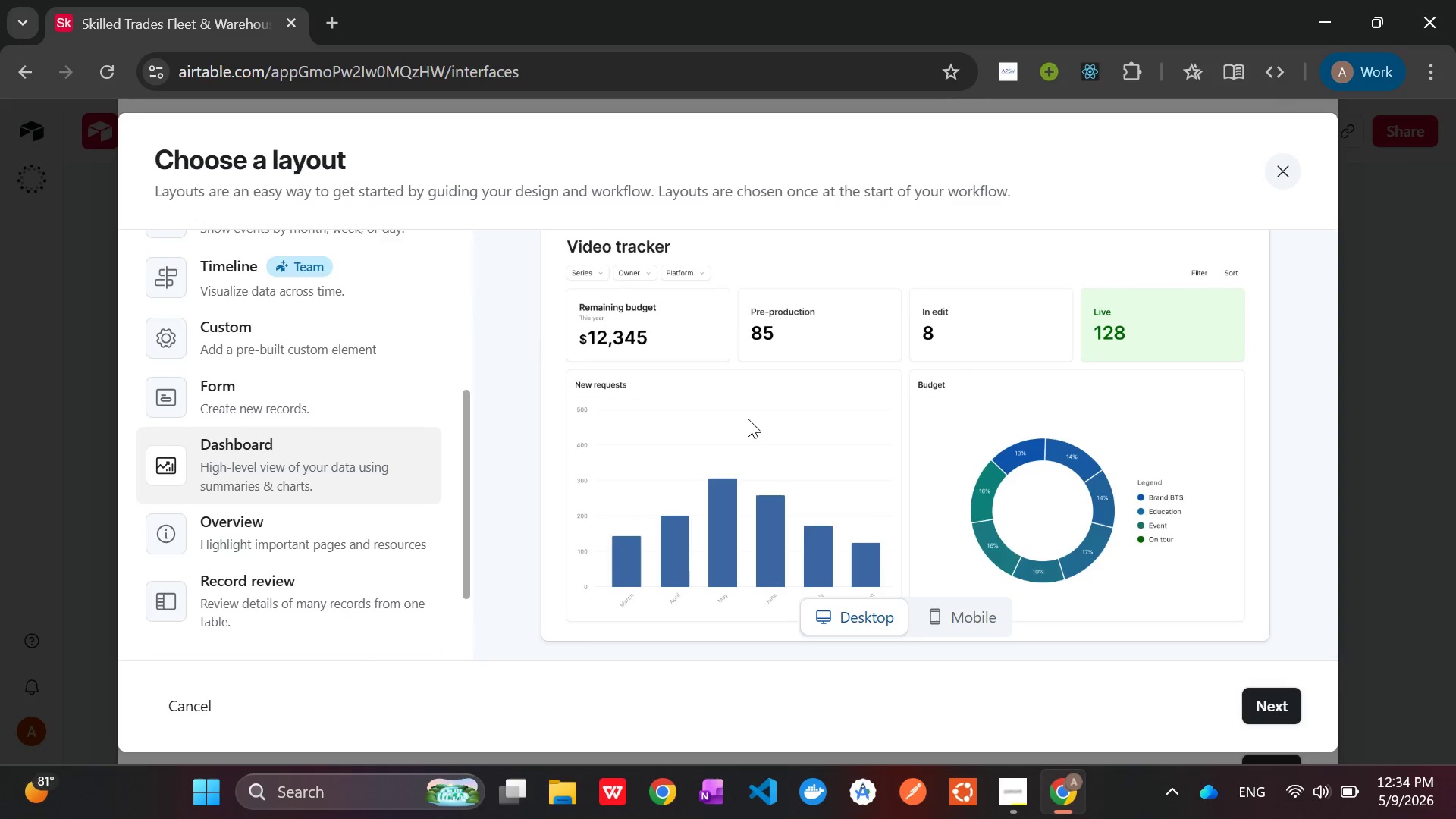 
scroll: coordinate [1139, 507], scroll_direction: down, amount: 1.0
 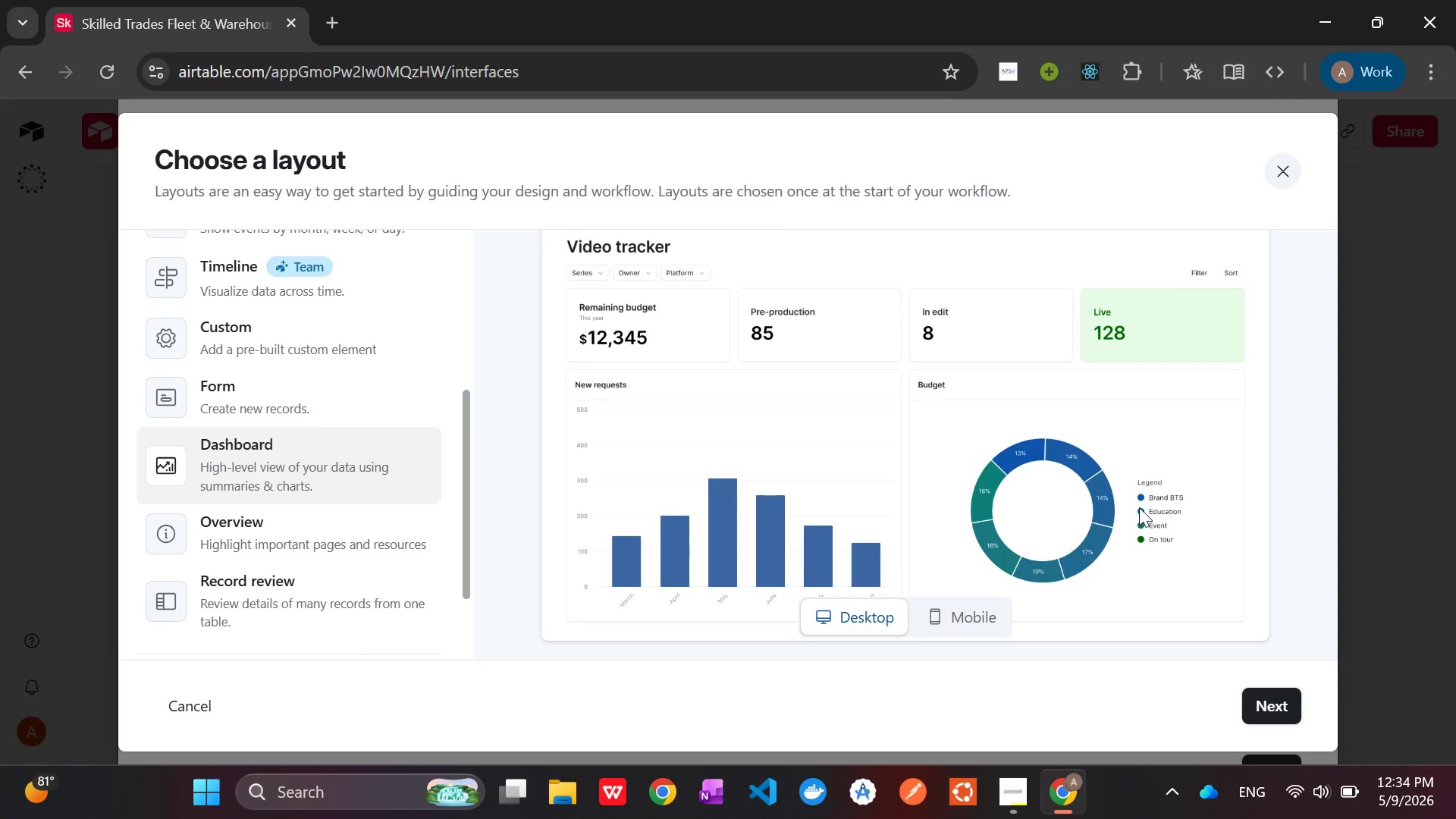 
wait(11.73)
 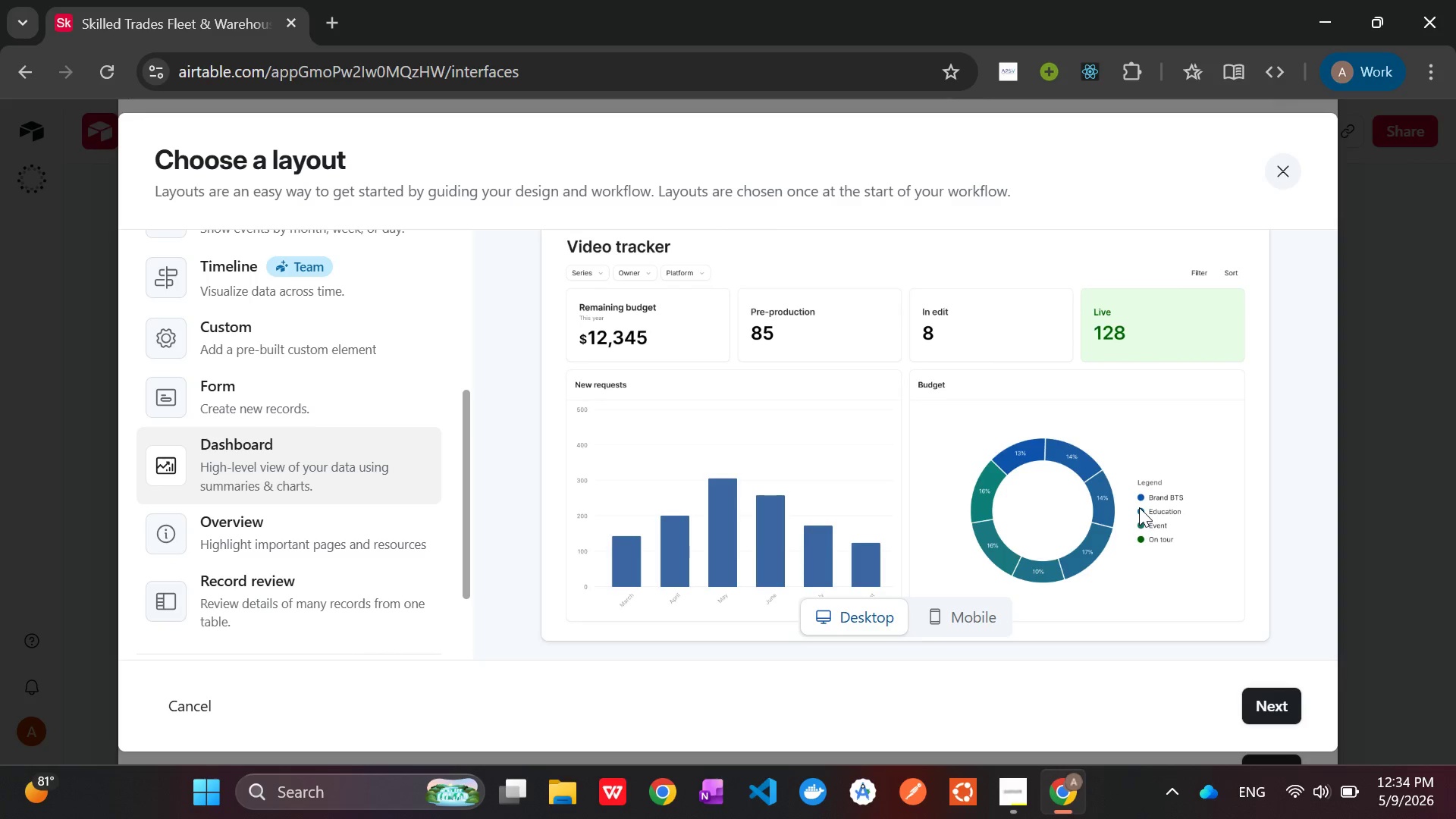 
left_click([1279, 719])
 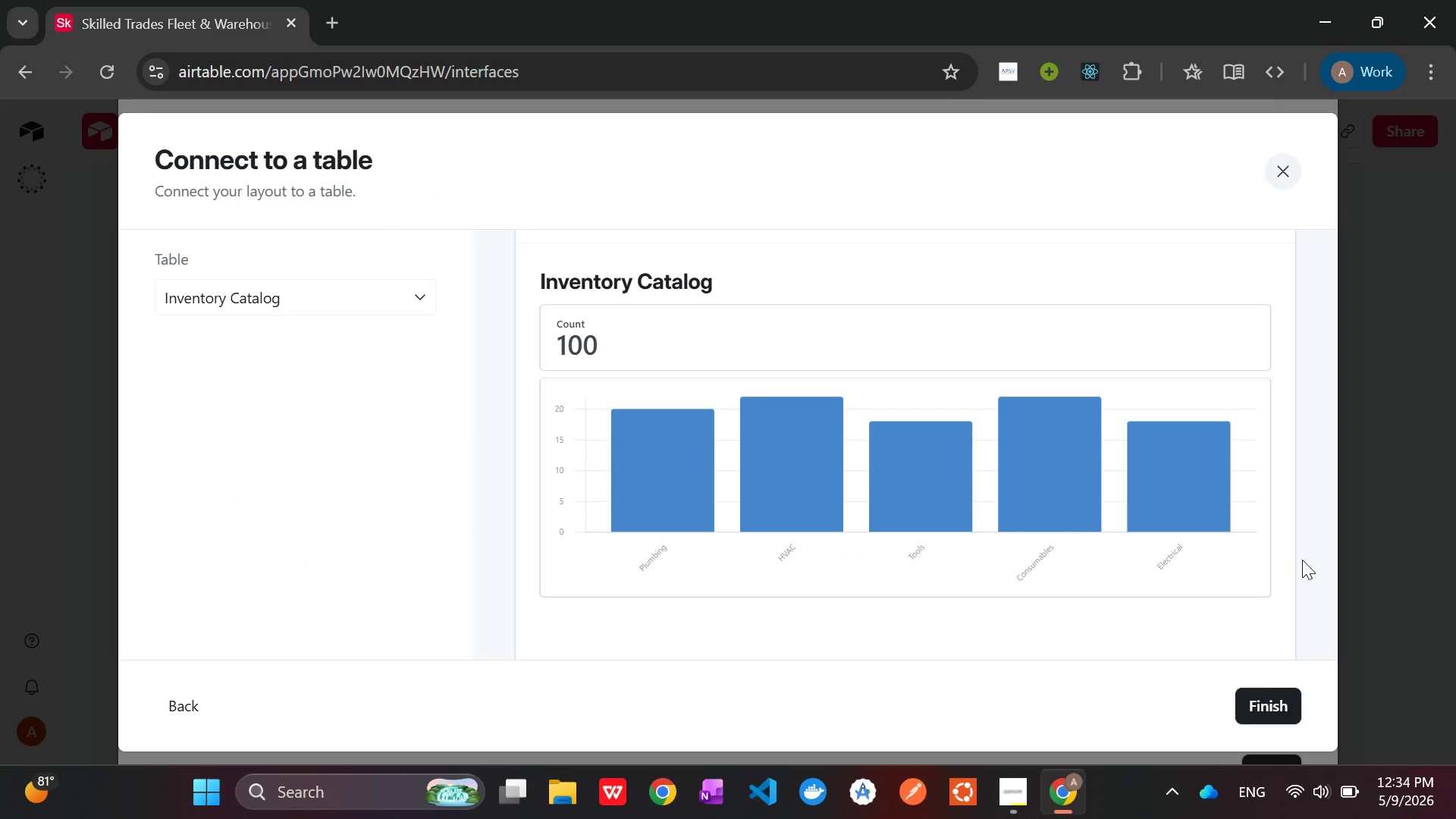 
left_click([1258, 701])
 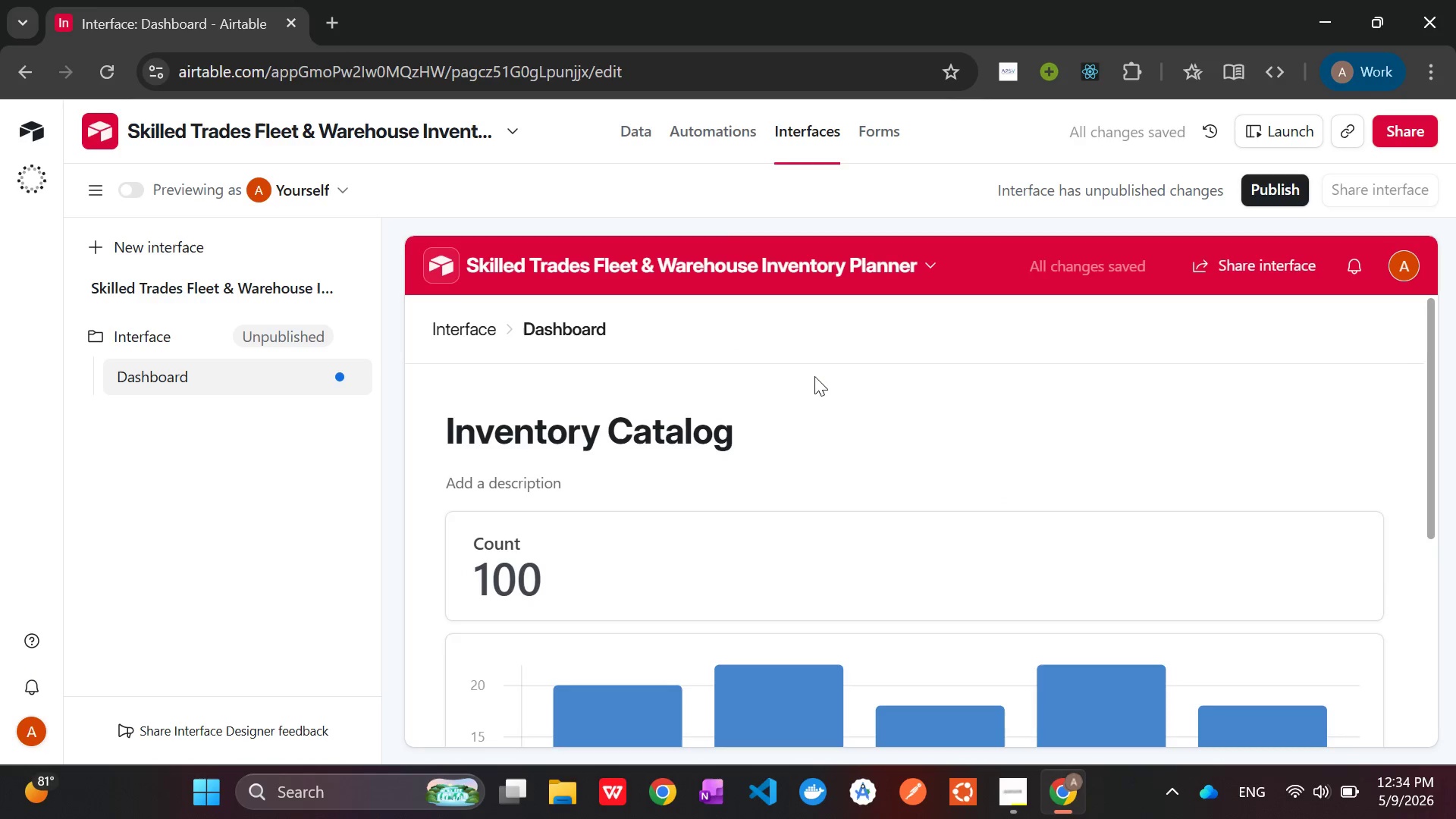 
wait(6.92)
 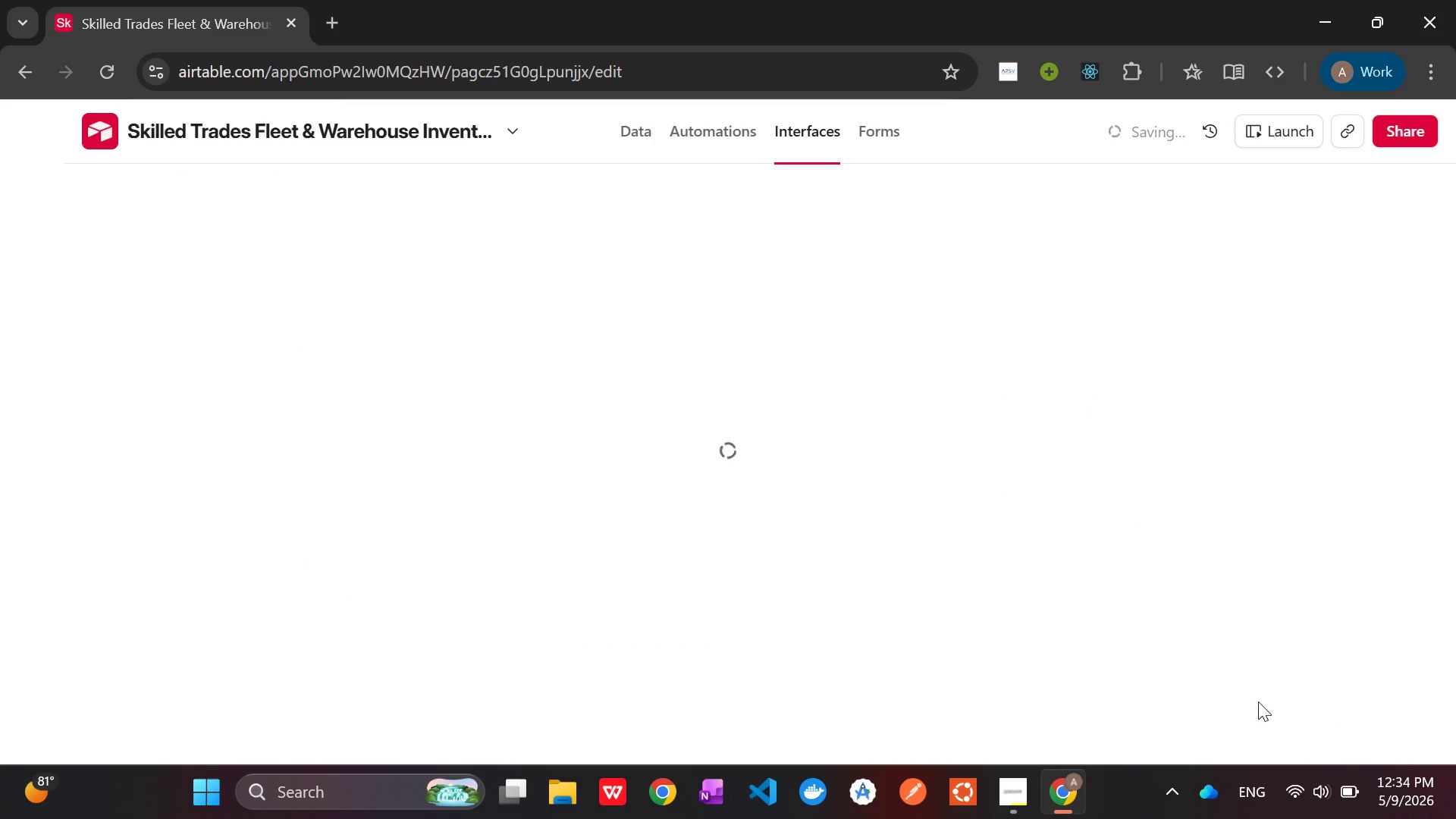 
scroll: coordinate [896, 416], scroll_direction: down, amount: 1.0
 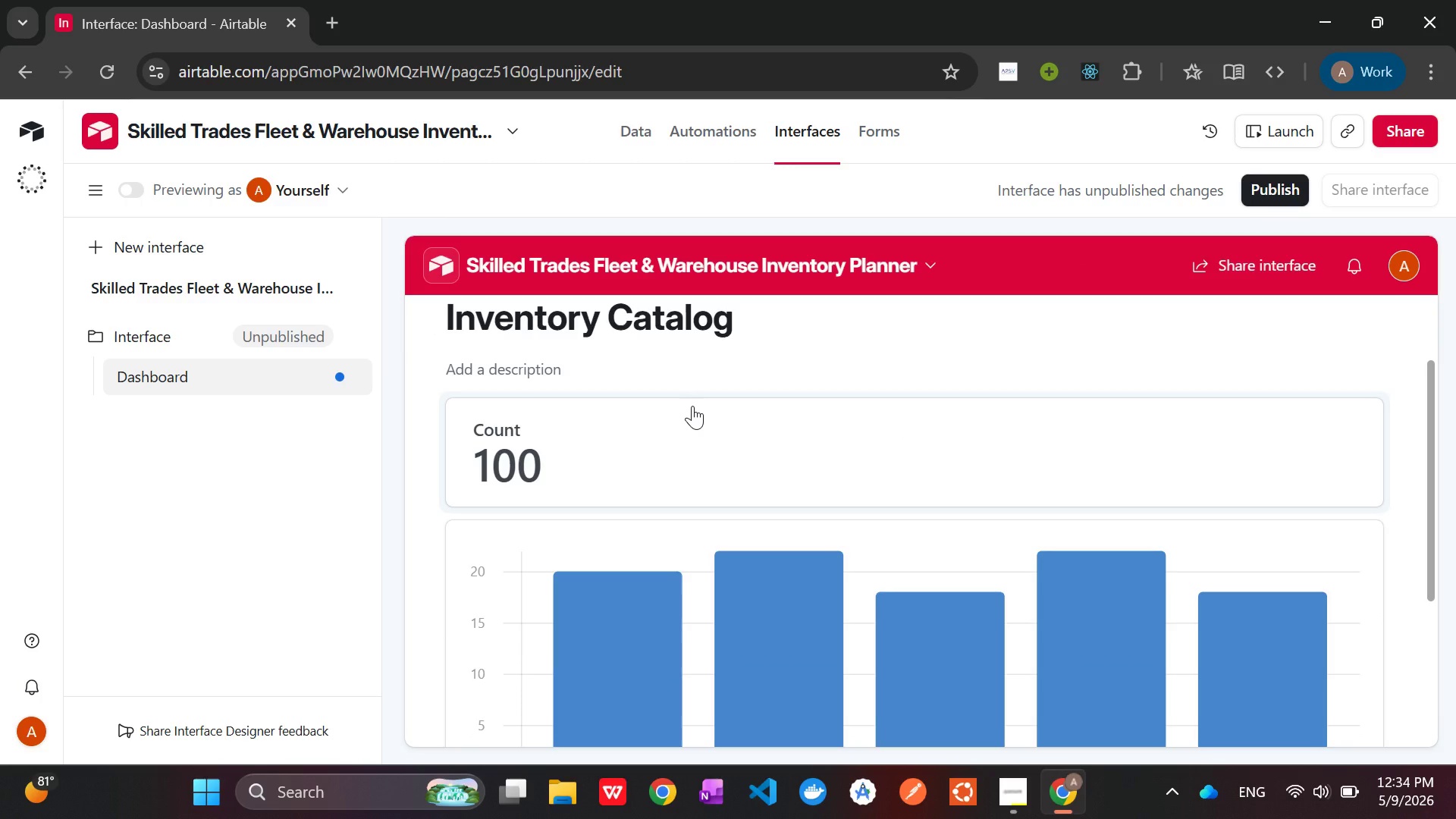 
right_click([692, 406])
 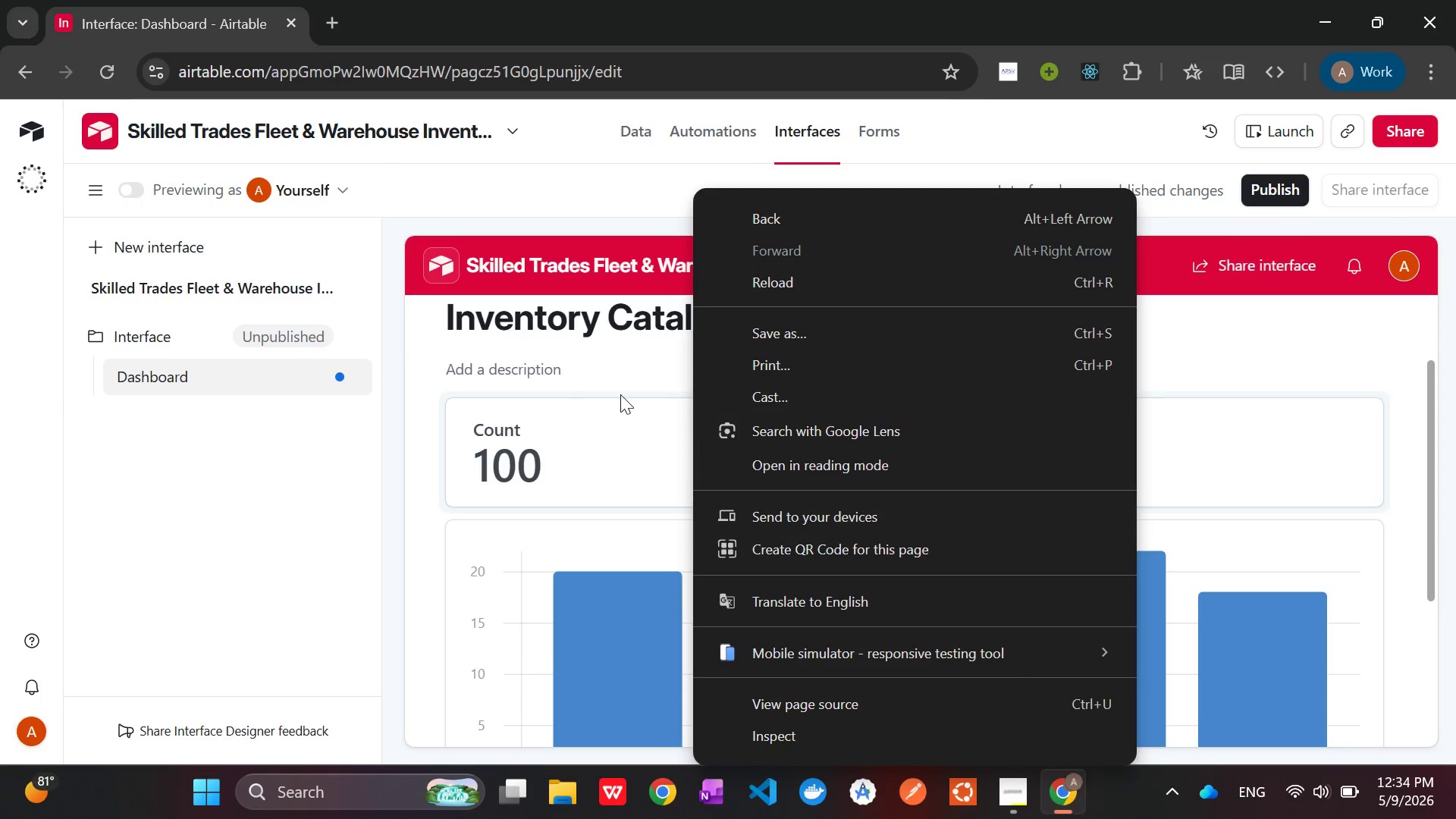 
left_click([569, 393])
 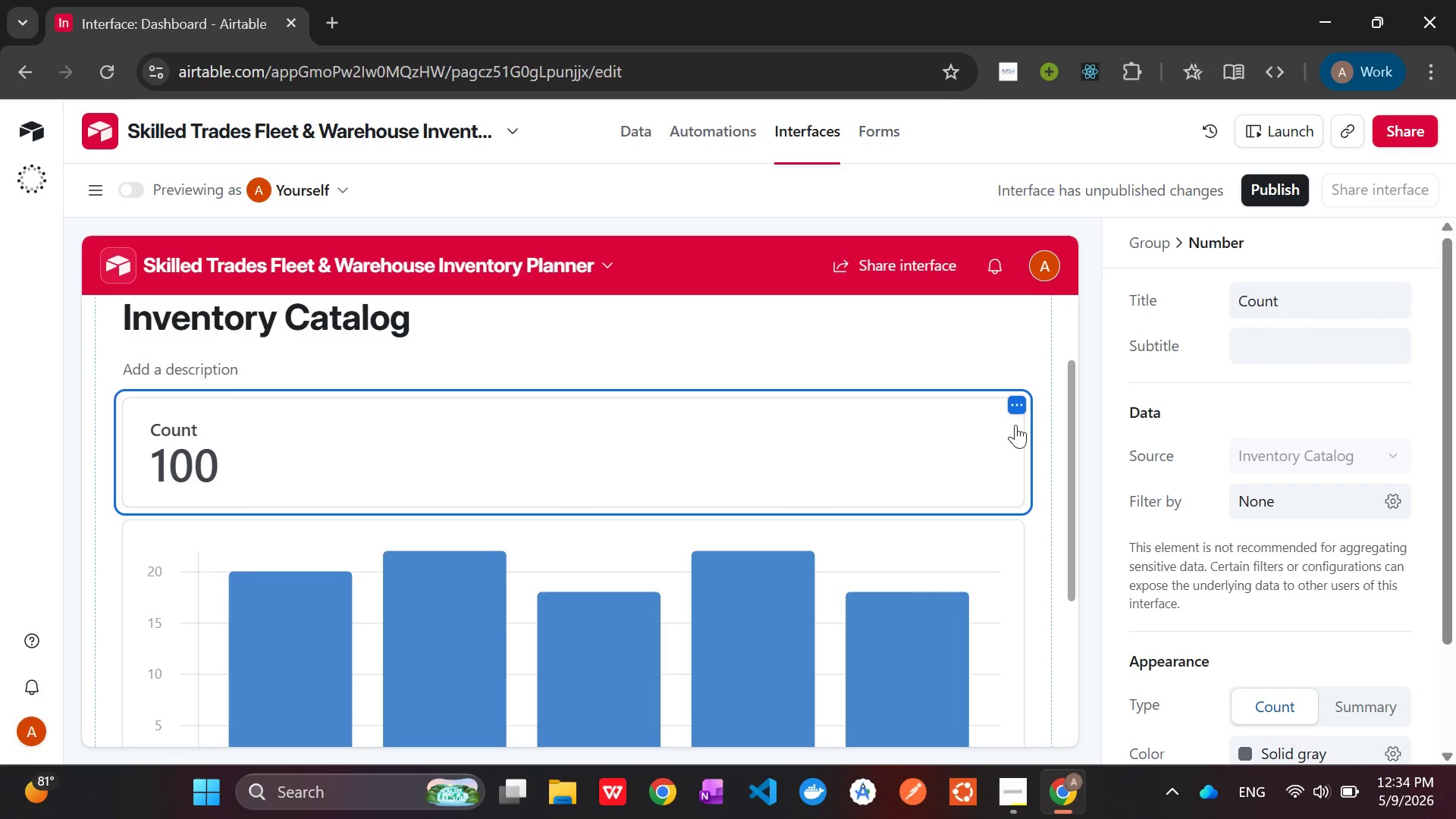 
left_click([1019, 404])
 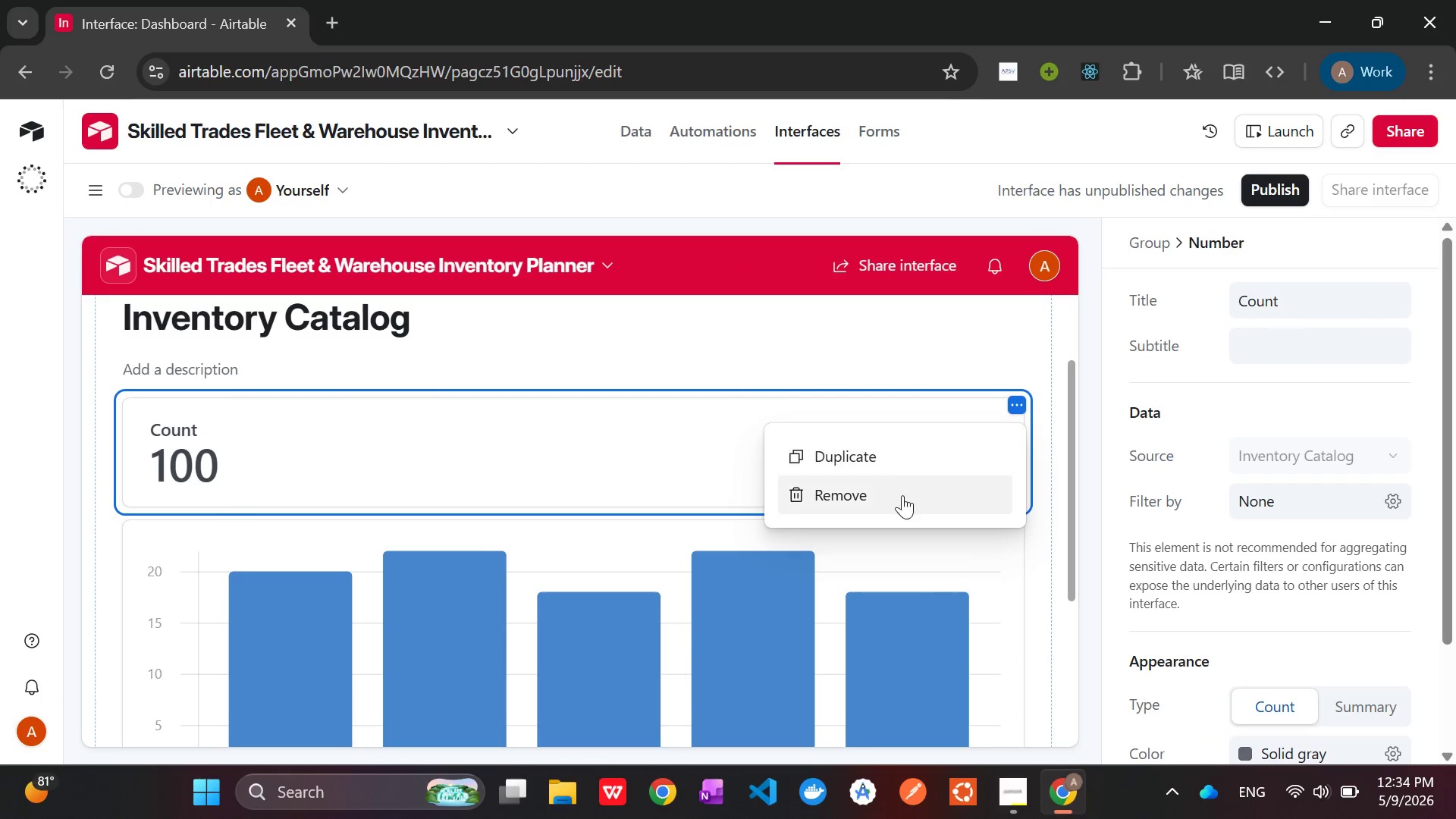 
left_click([896, 497])
 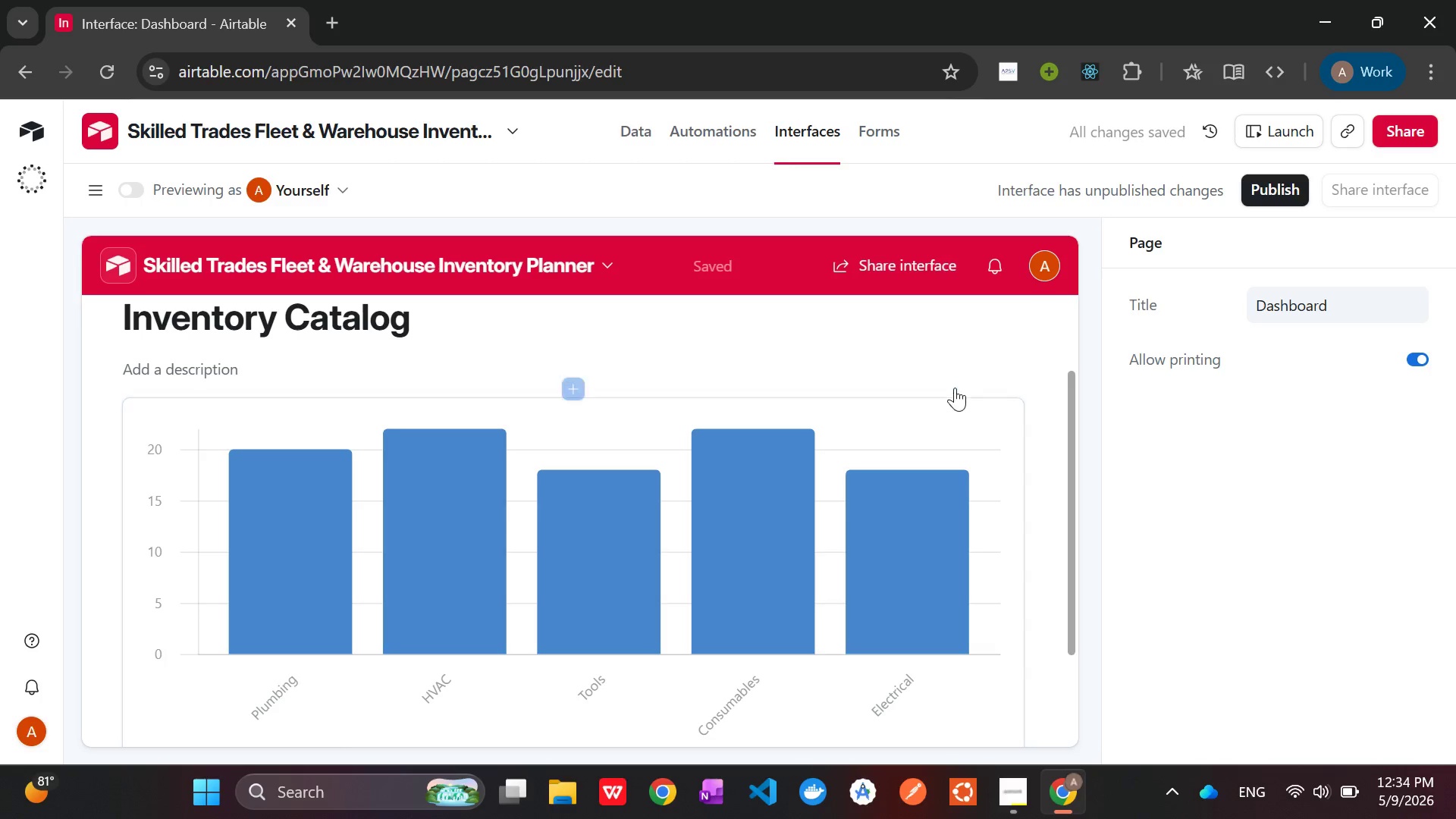 
left_click([949, 413])
 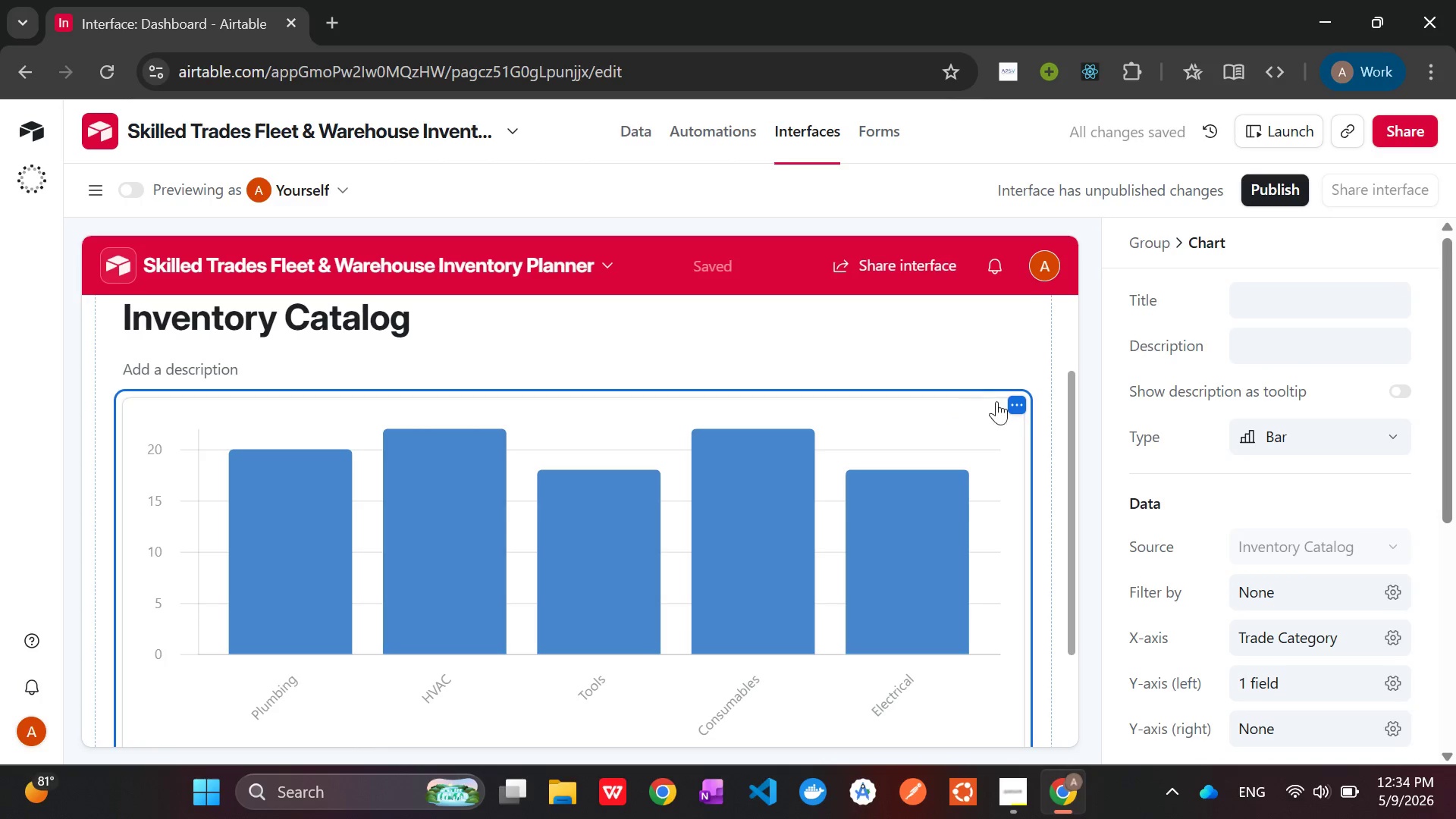 
left_click([1024, 400])
 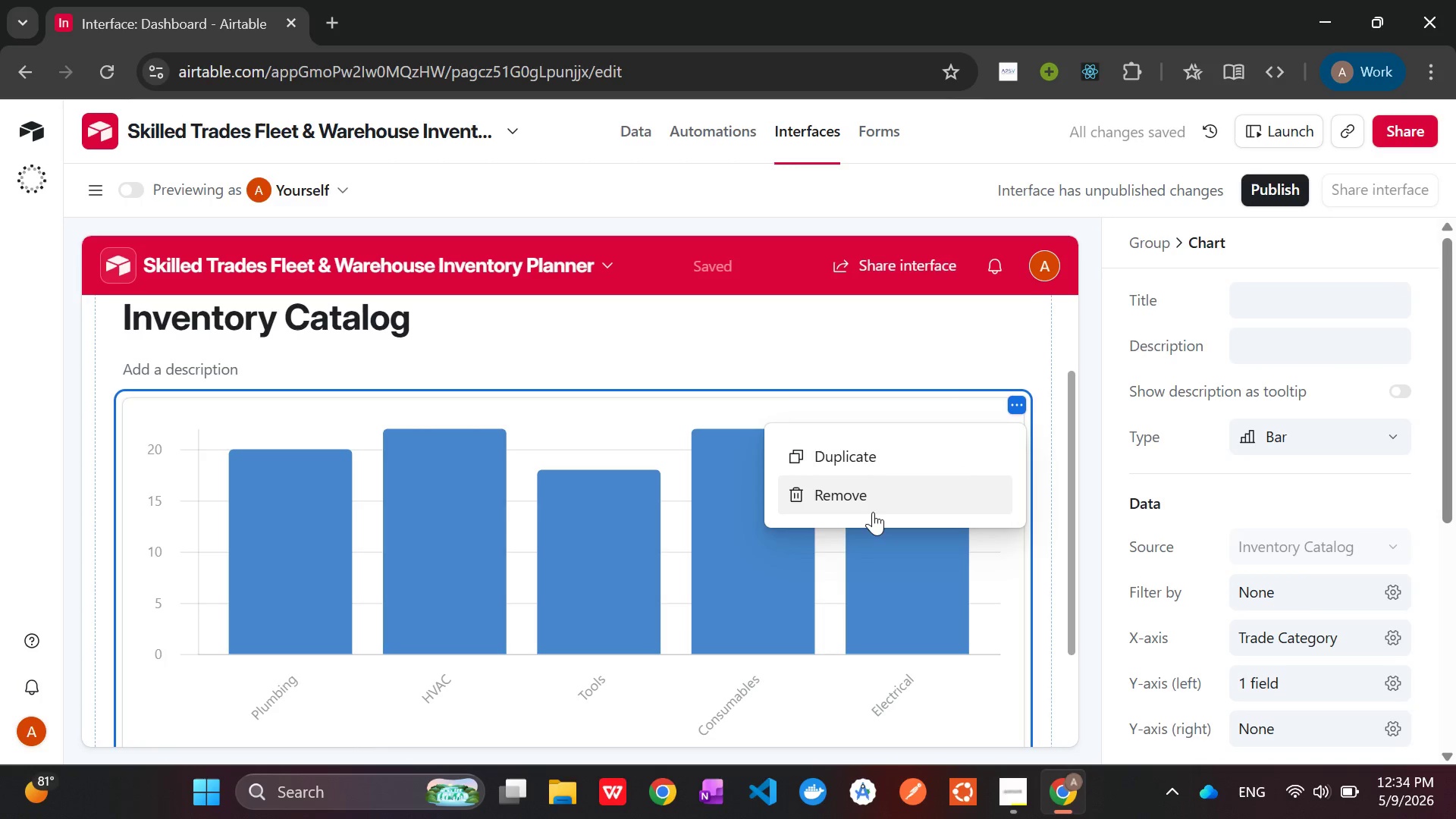 
left_click([871, 507])
 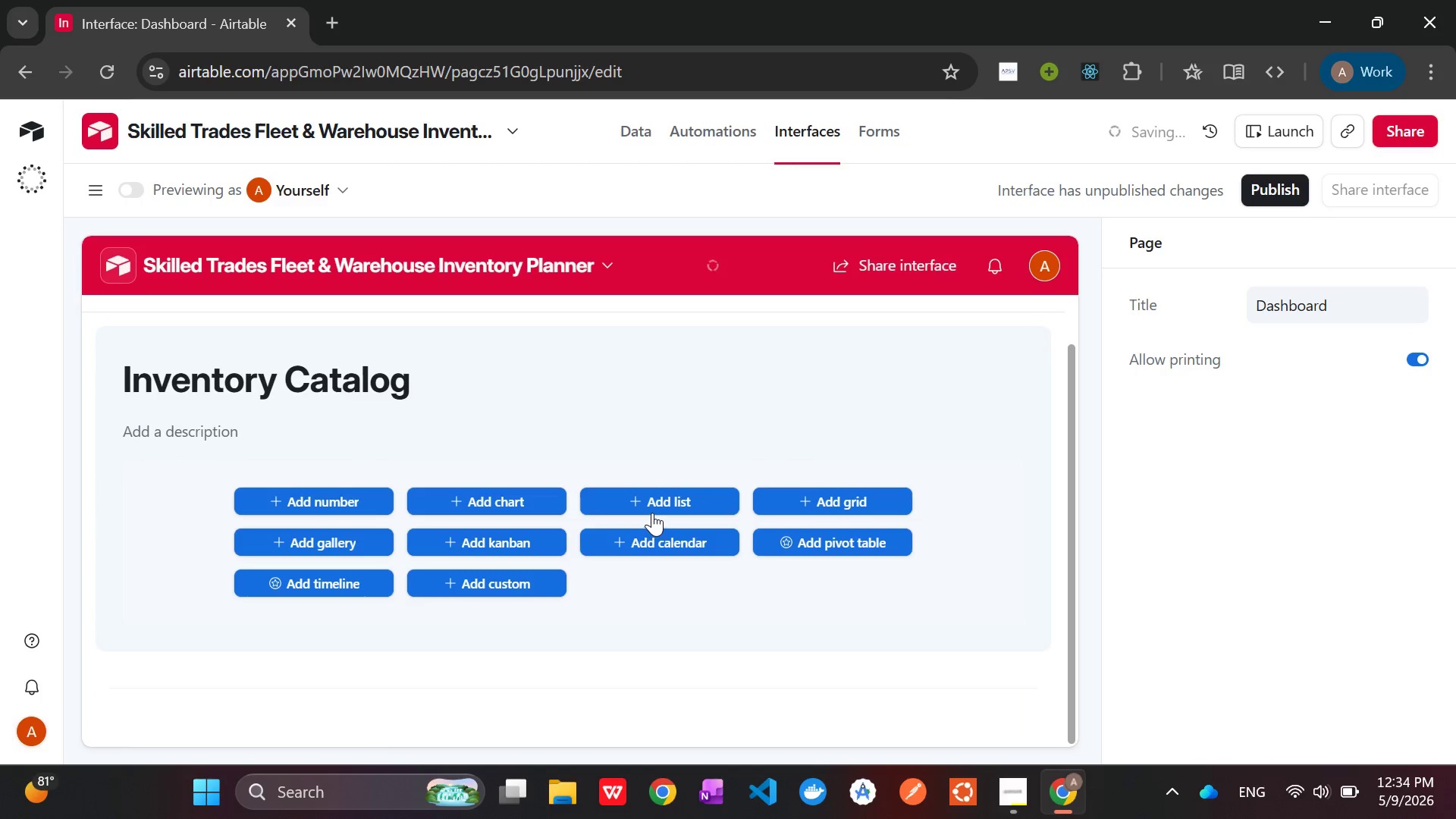 
scroll: coordinate [652, 513], scroll_direction: up, amount: 1.0
 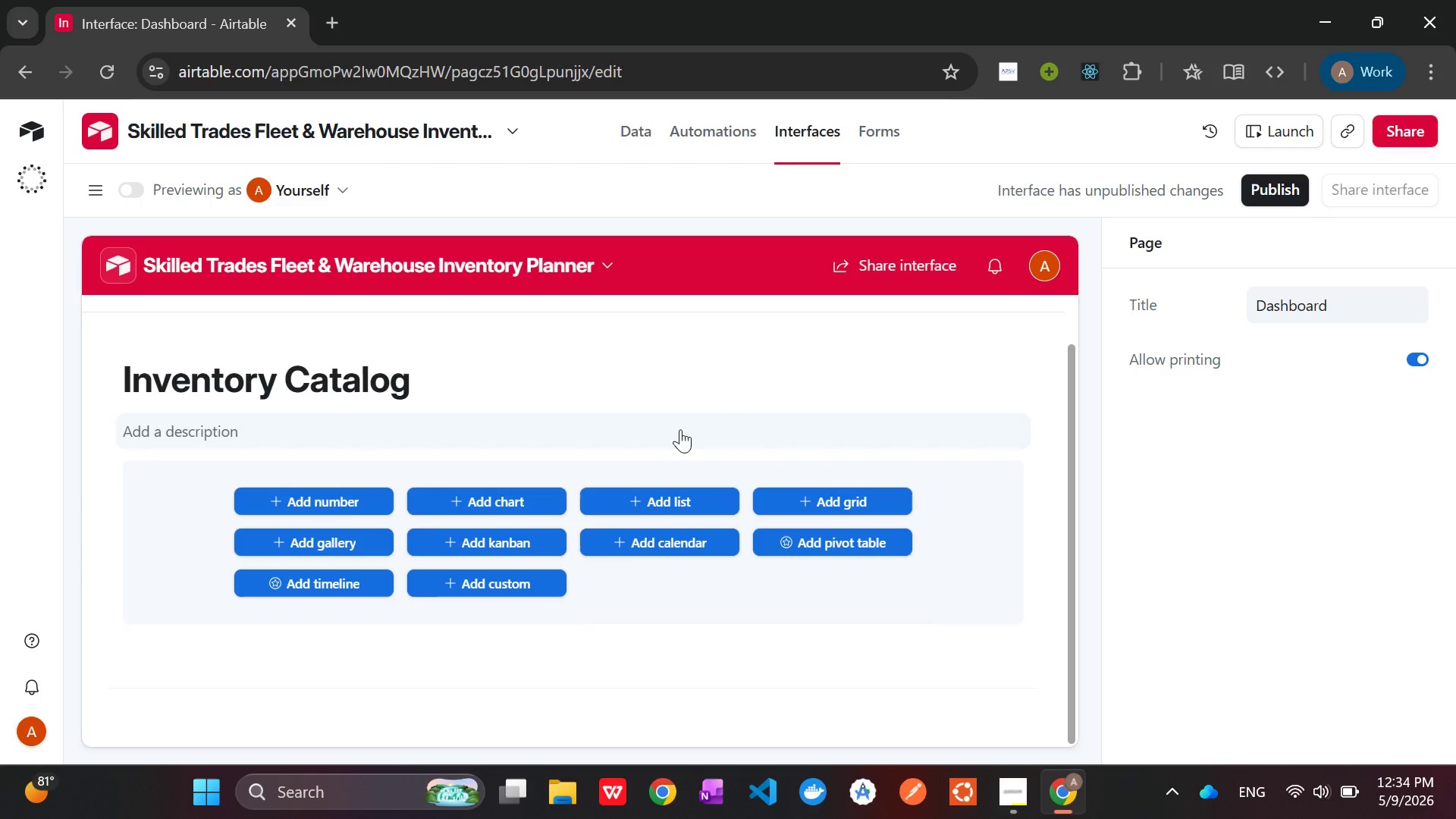 
wait(14.24)
 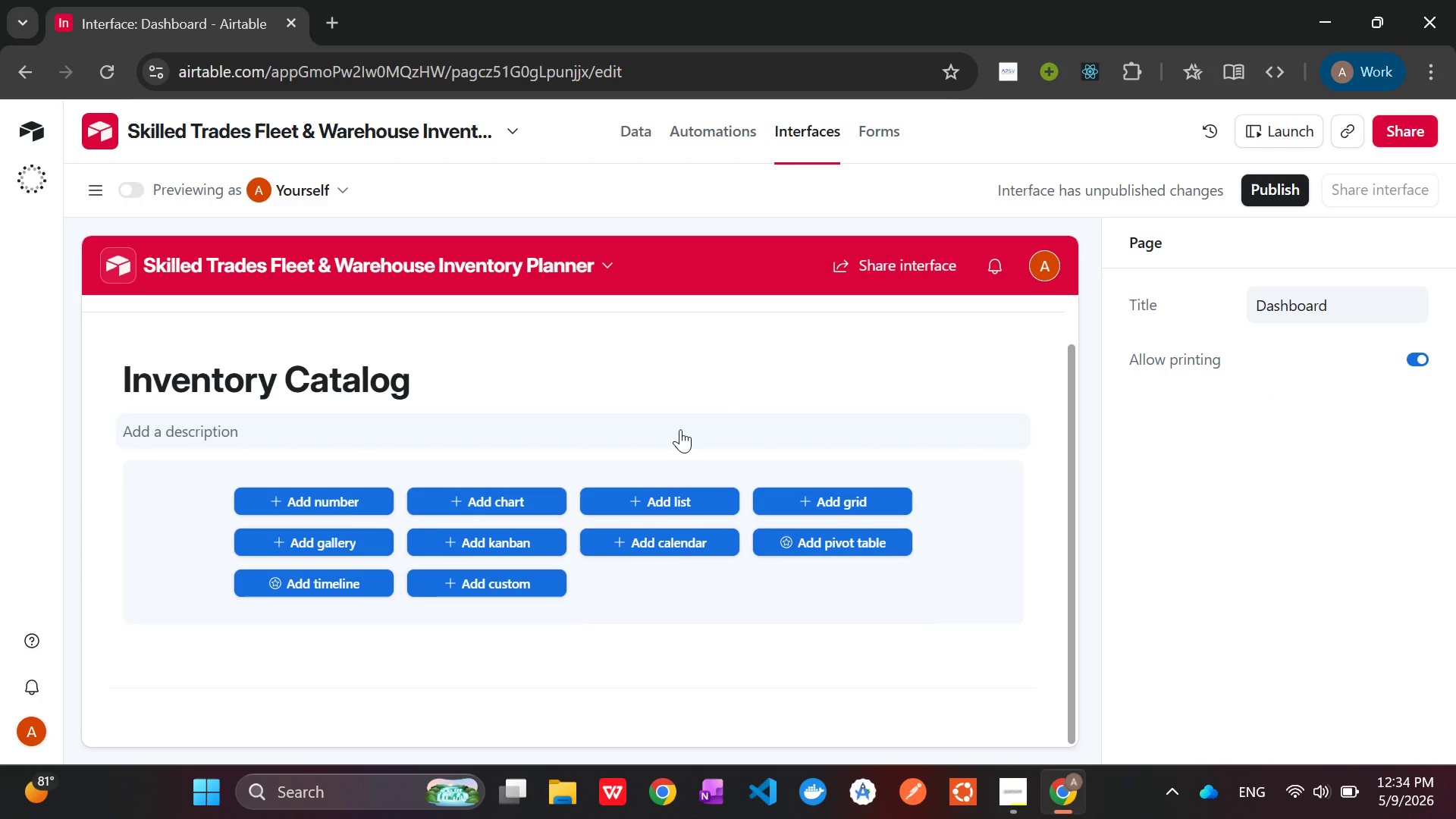 
left_click([498, 501])
 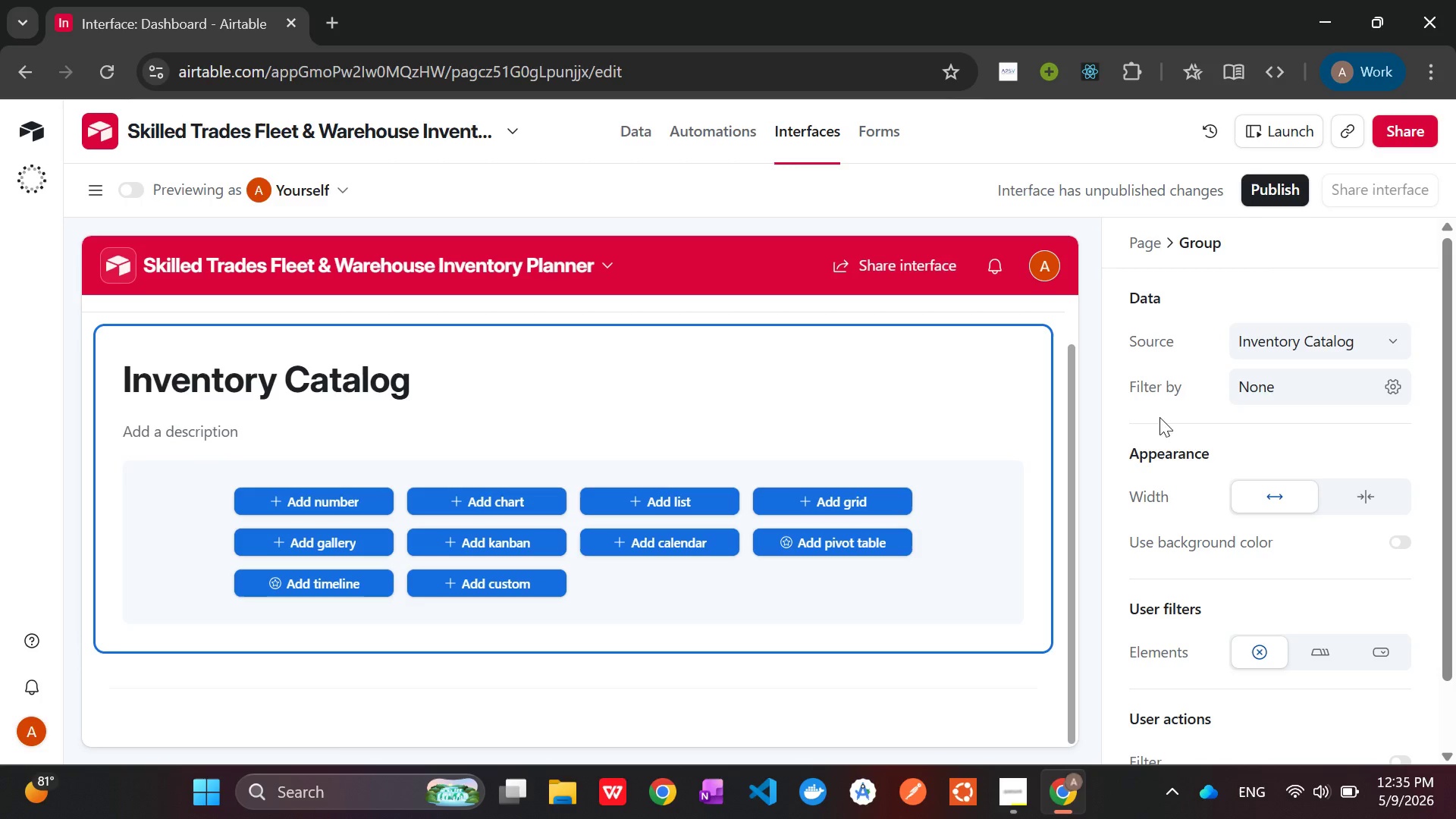 
scroll: coordinate [1260, 372], scroll_direction: up, amount: 3.0
 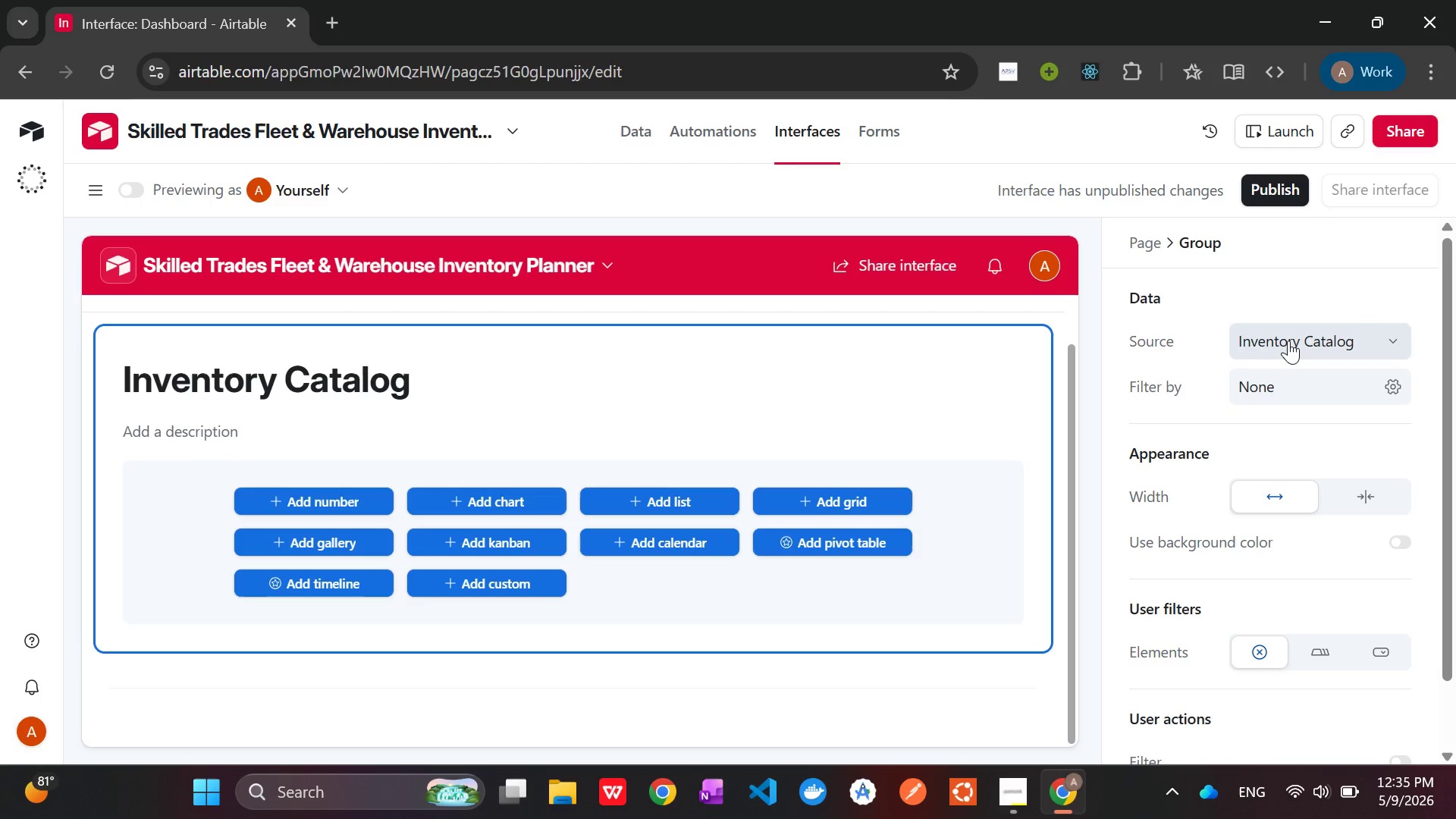 
wait(15.98)
 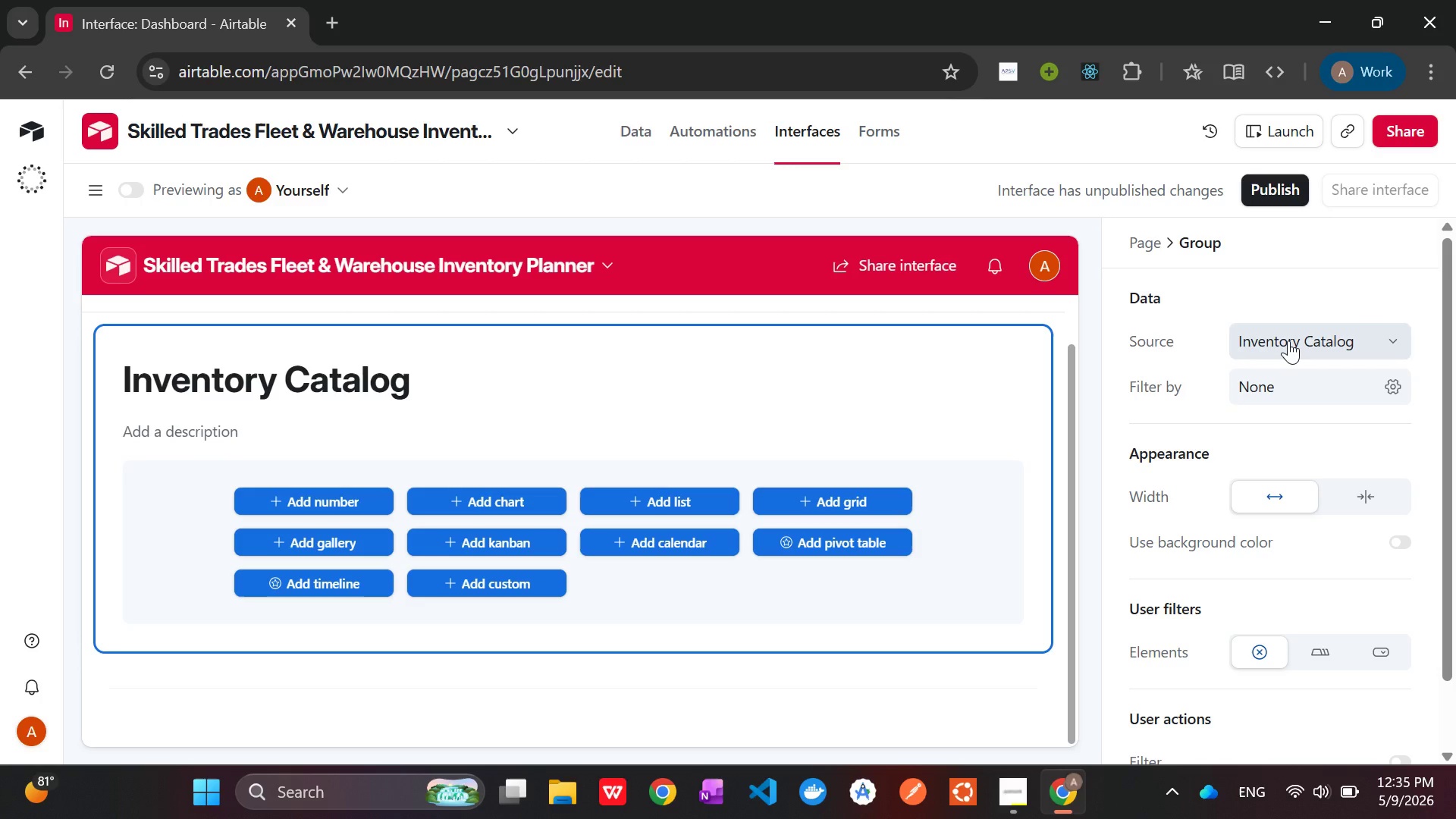 
scroll: coordinate [1266, 377], scroll_direction: down, amount: 5.0
 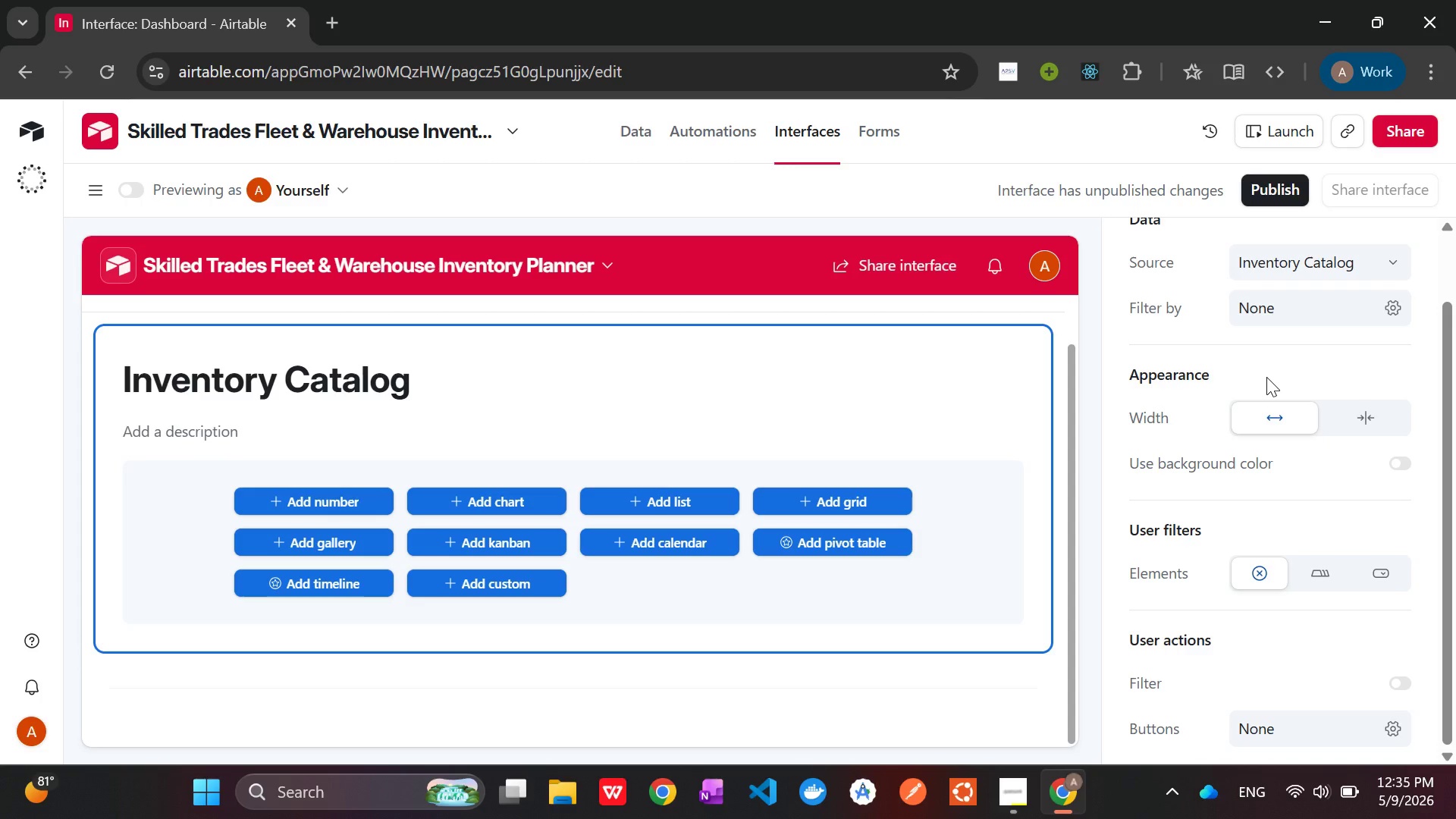 
wait(6.01)
 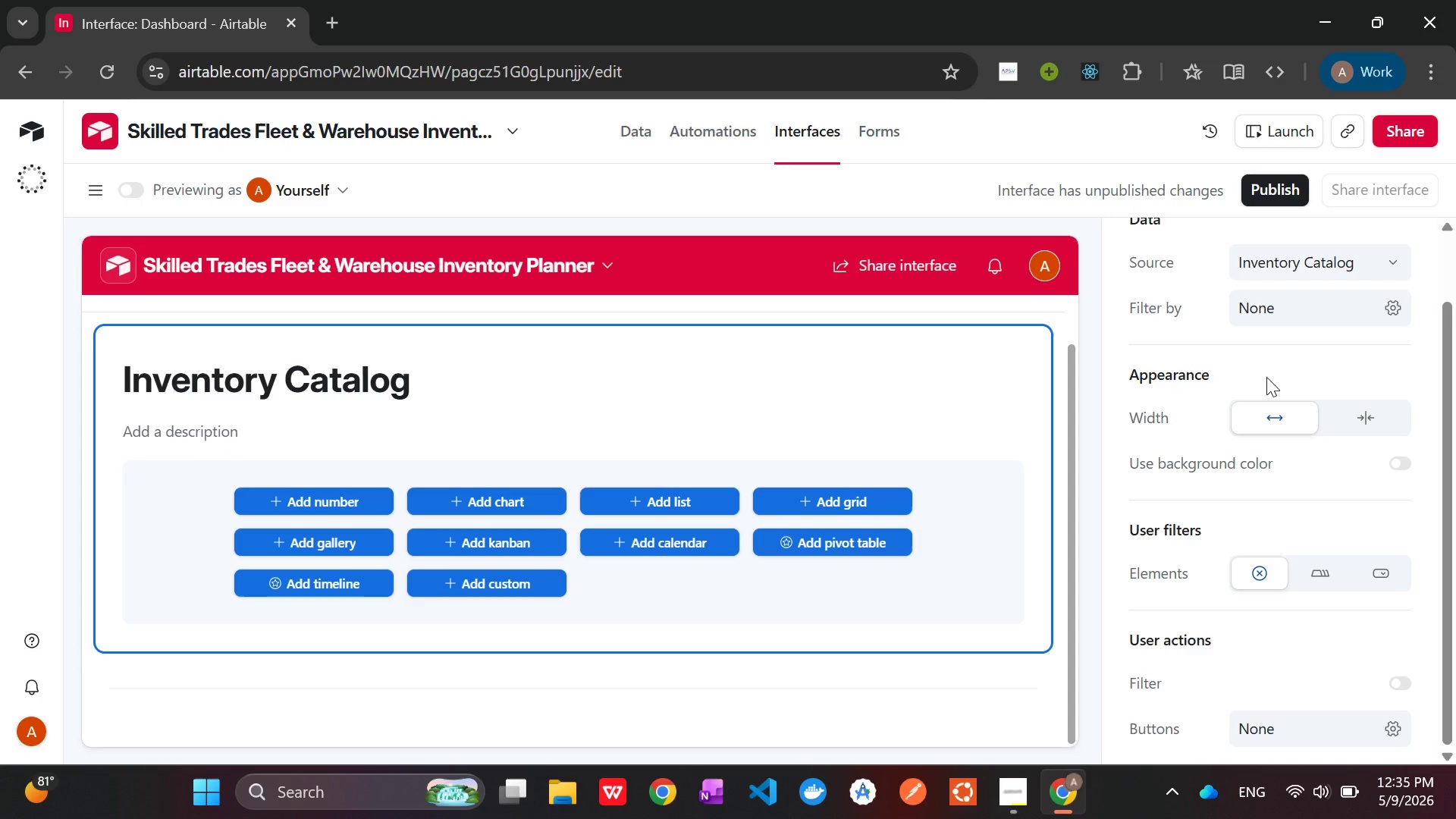 
scroll: coordinate [1266, 377], scroll_direction: down, amount: 3.0
 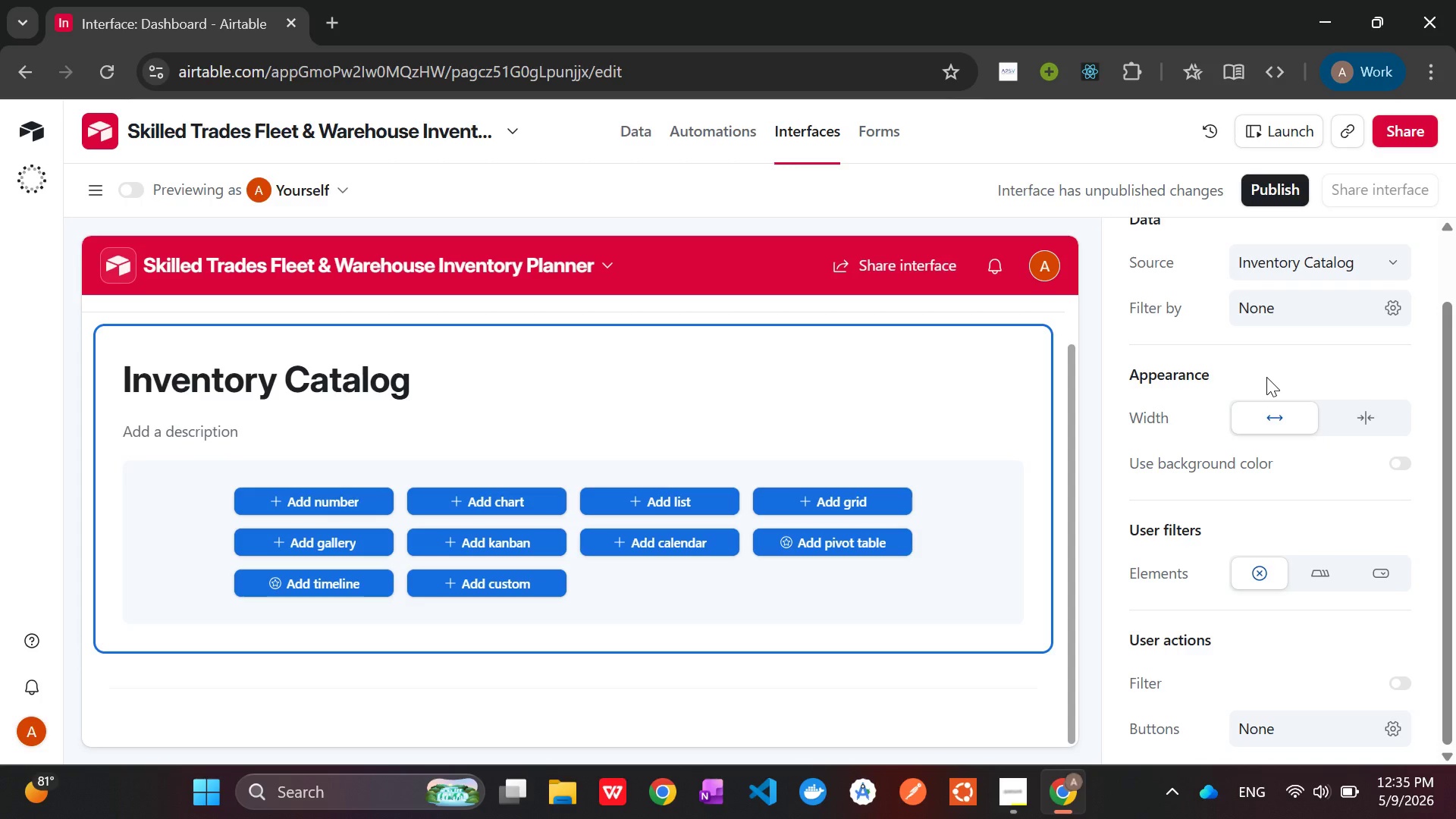 
wait(10.24)
 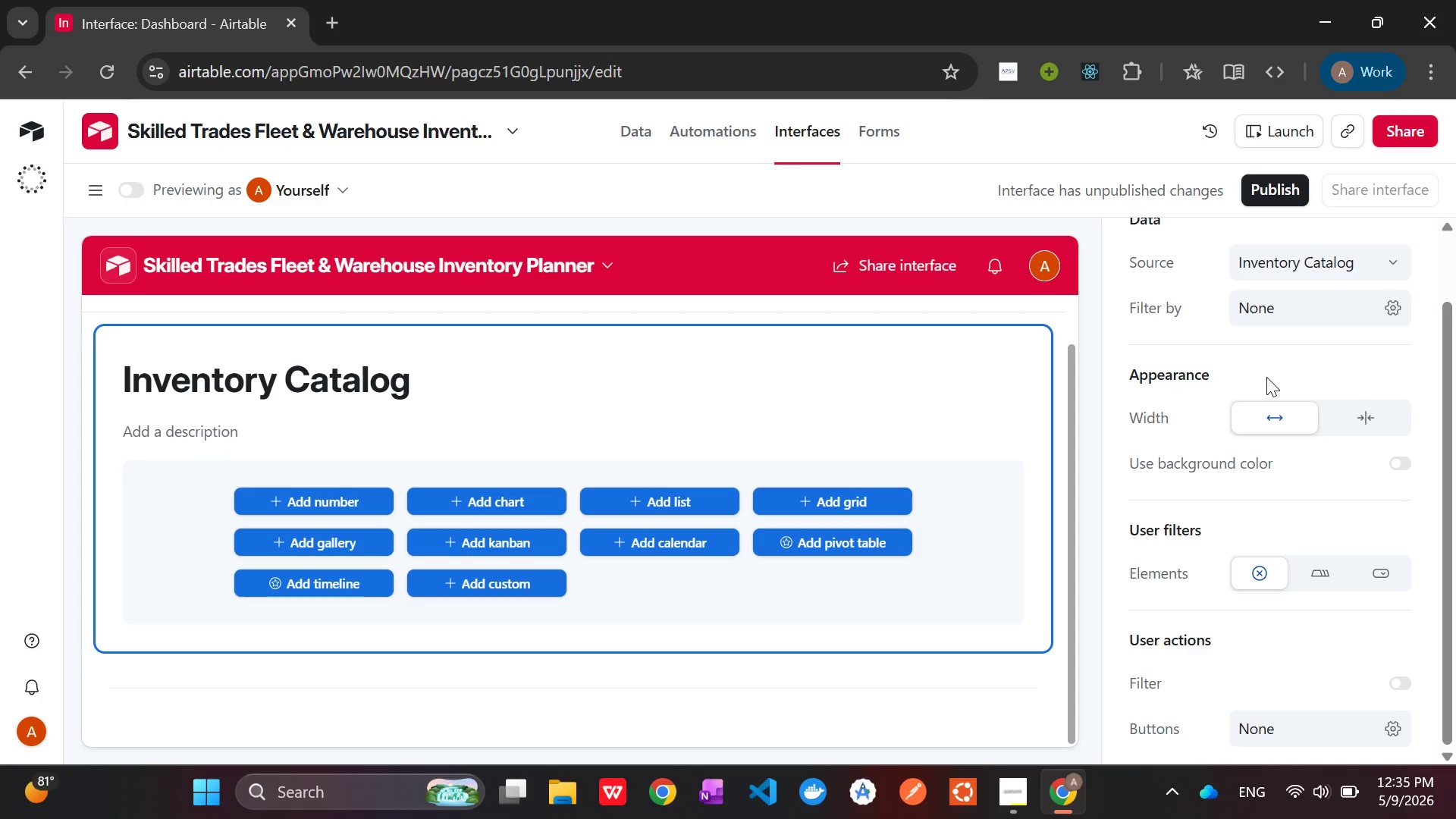 
scroll: coordinate [1266, 377], scroll_direction: up, amount: 5.0
 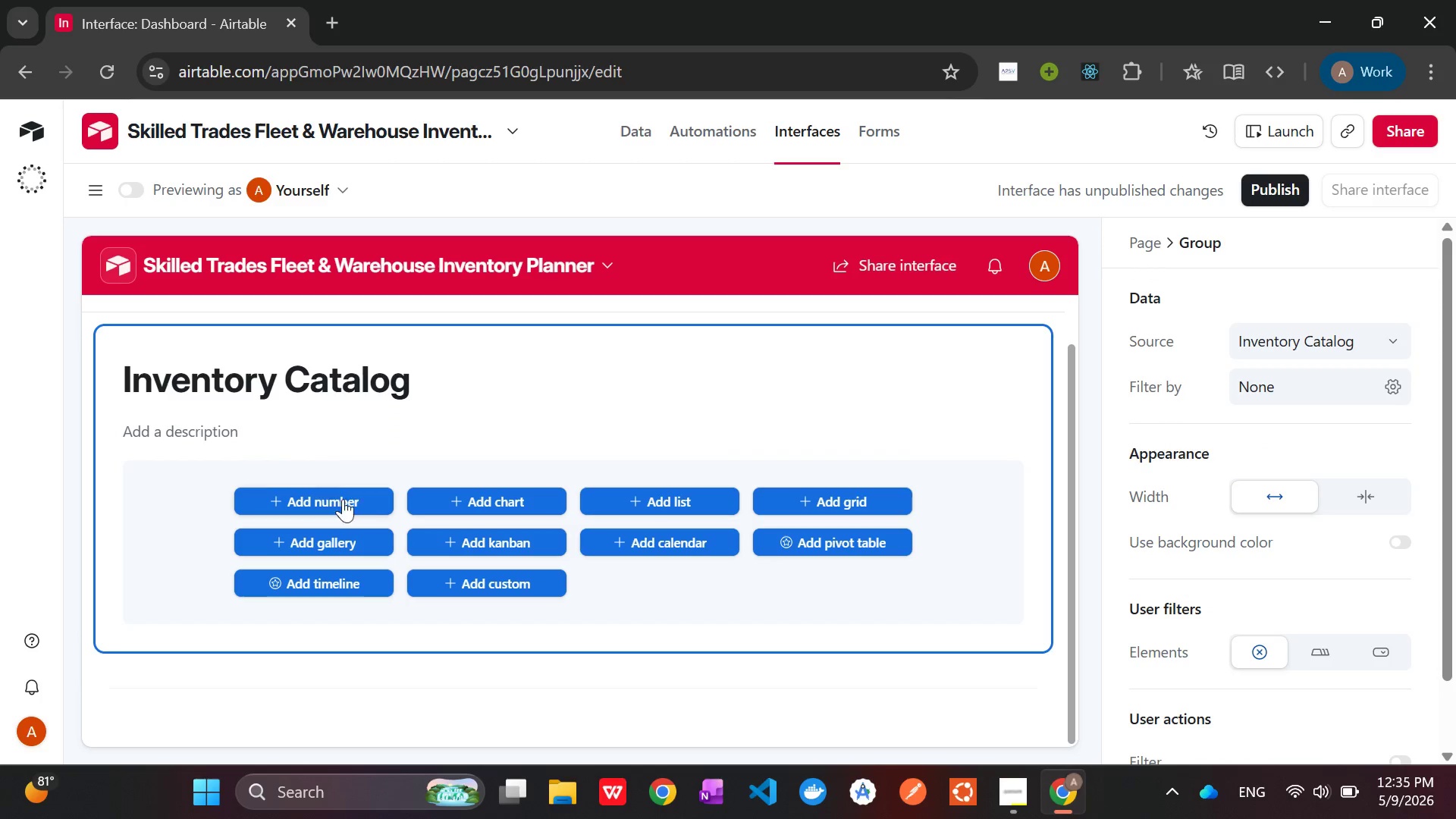 
left_click([500, 494])
 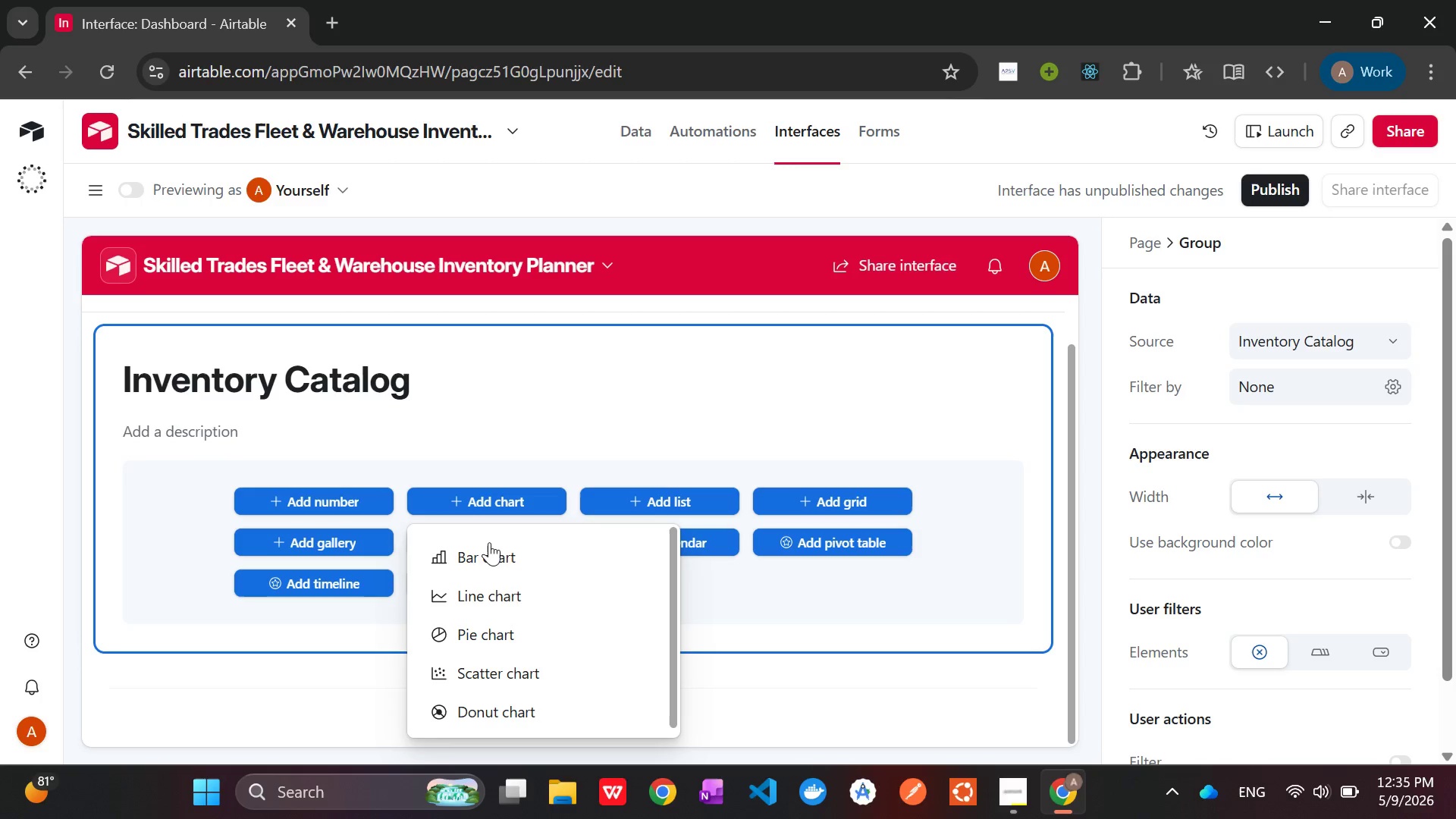 
left_click([482, 556])
 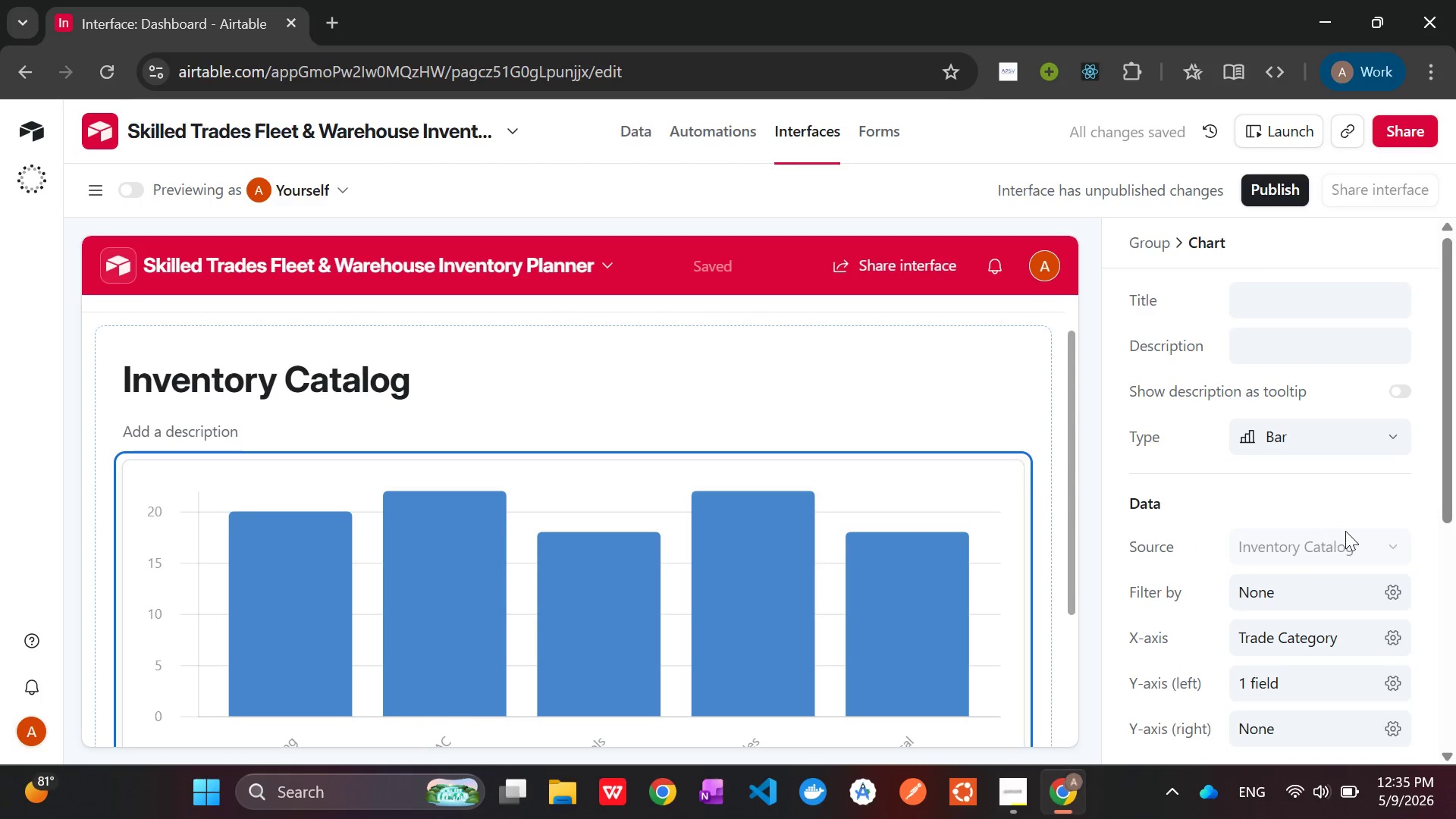 
wait(11.22)
 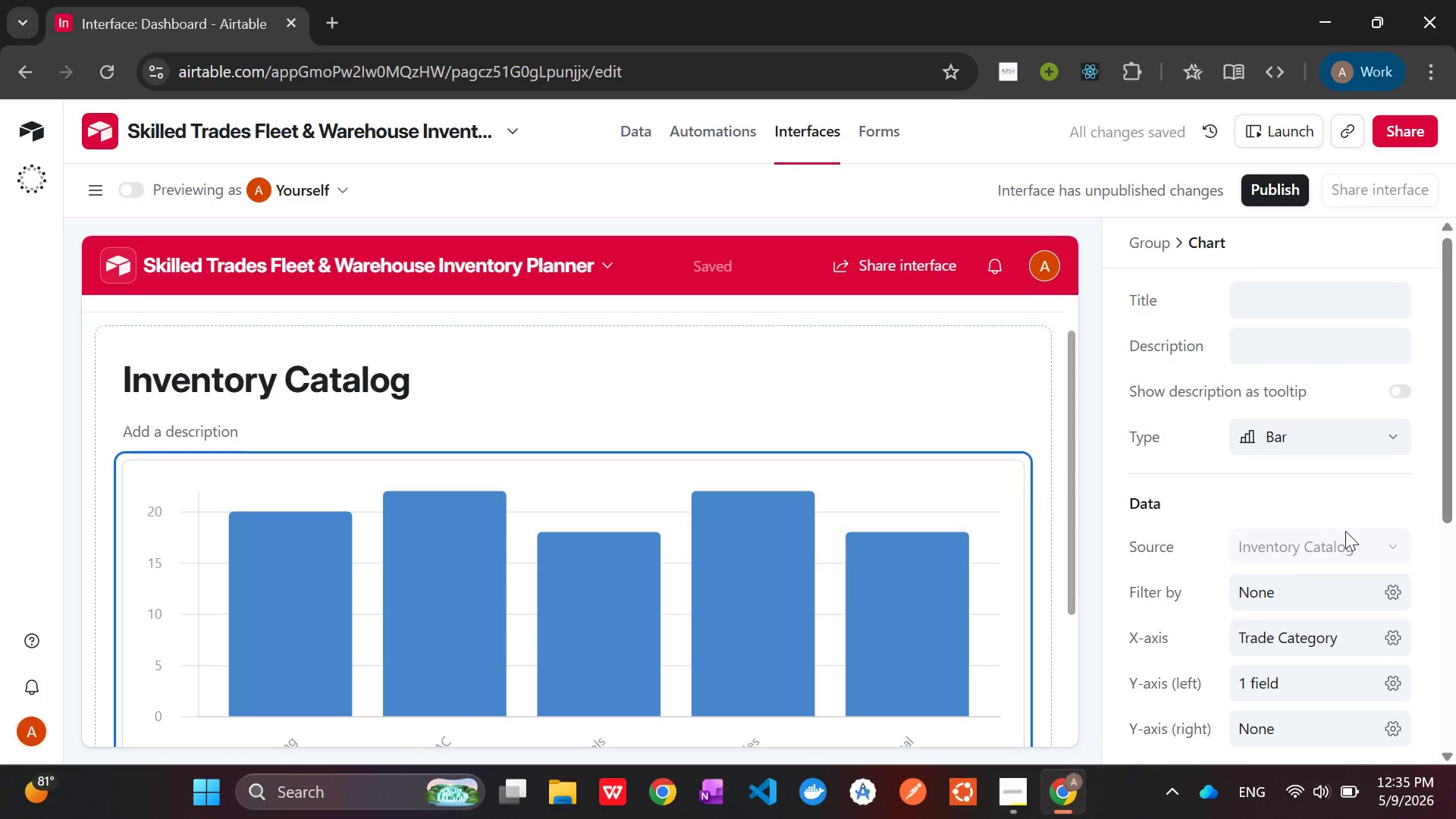 
scroll: coordinate [1346, 486], scroll_direction: down, amount: 1.0
 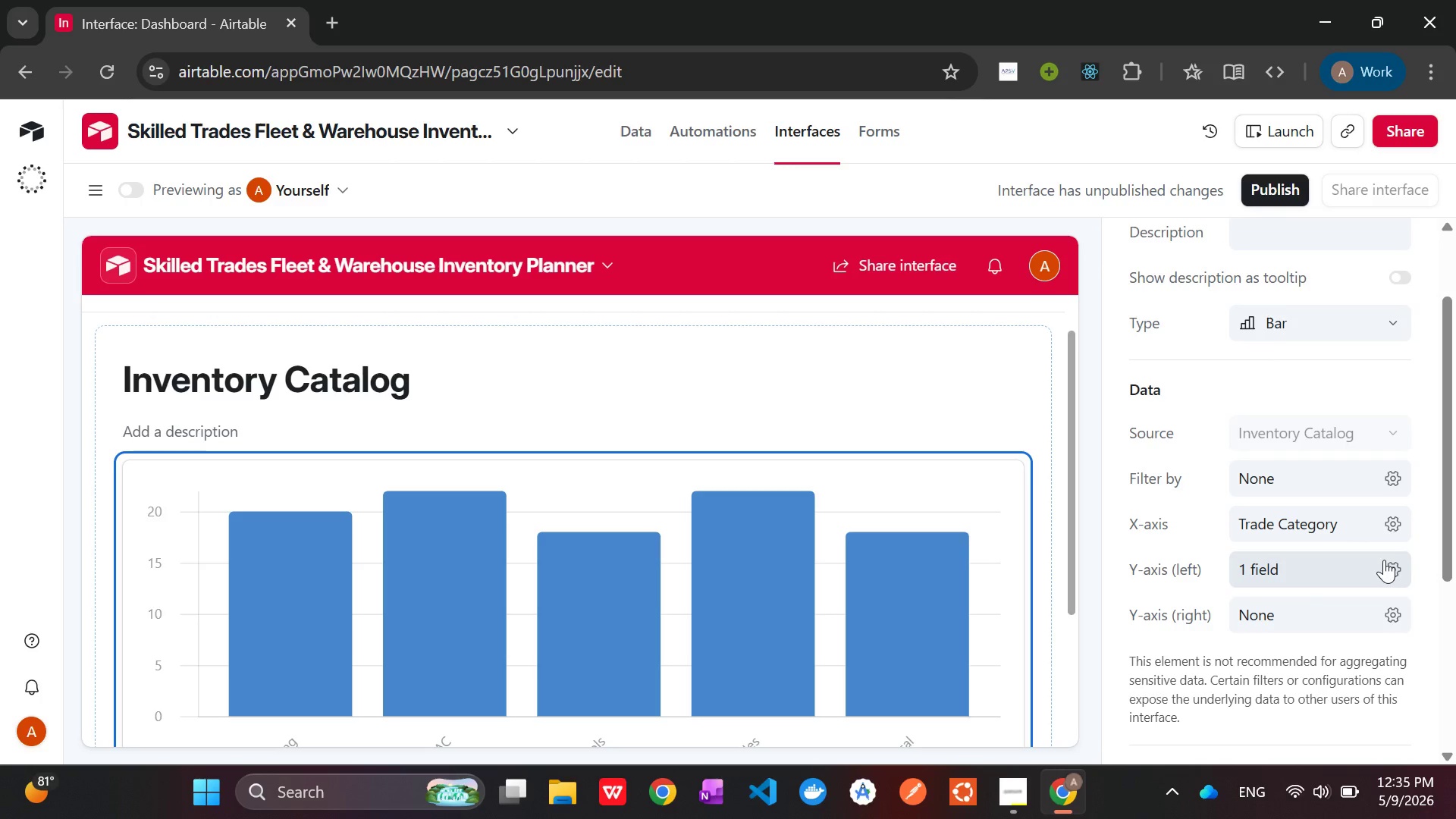 
left_click([1391, 563])
 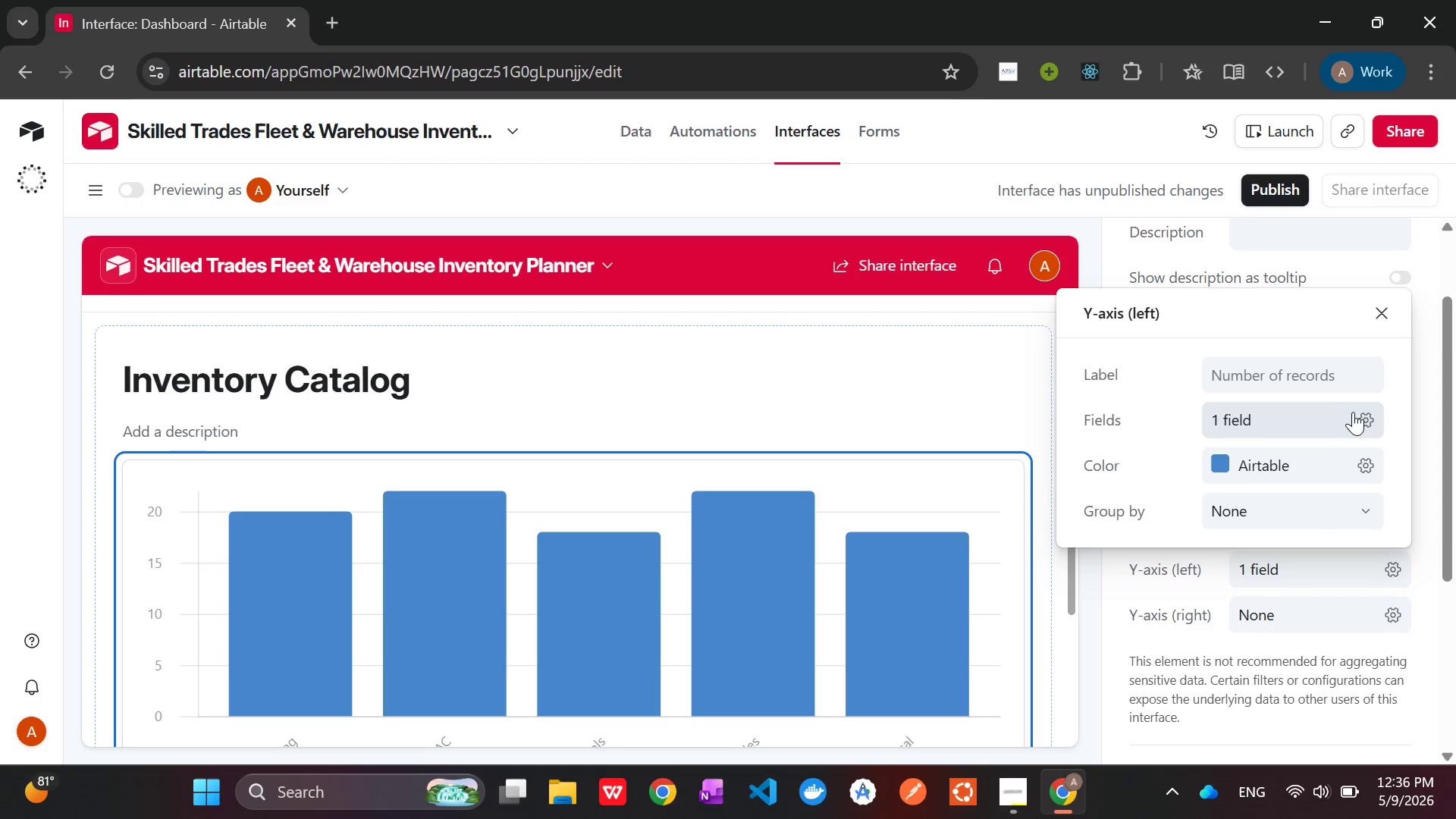 
left_click([1371, 417])
 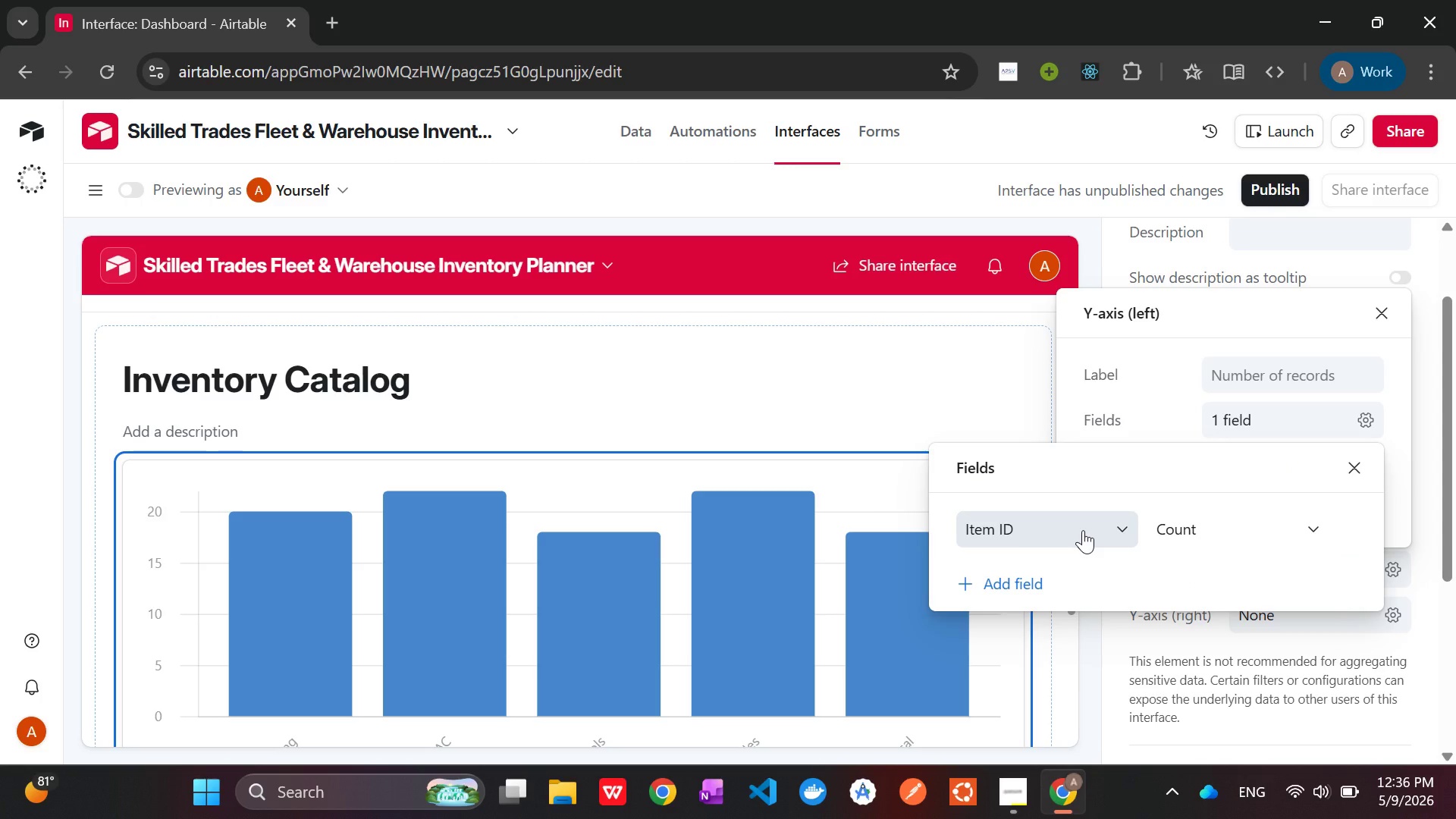 
left_click([1083, 530])
 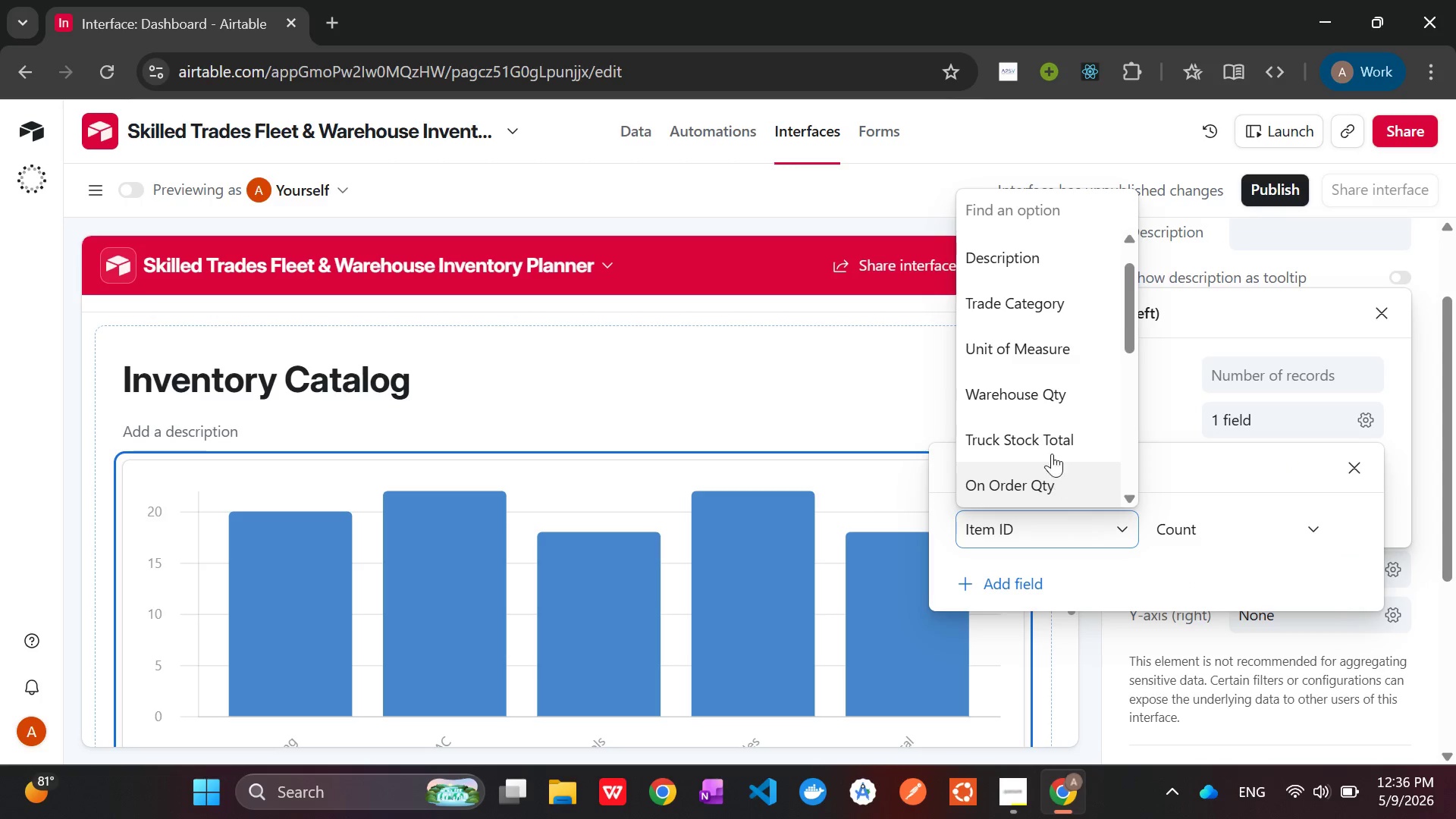 
scroll: coordinate [1044, 438], scroll_direction: down, amount: 10.0
 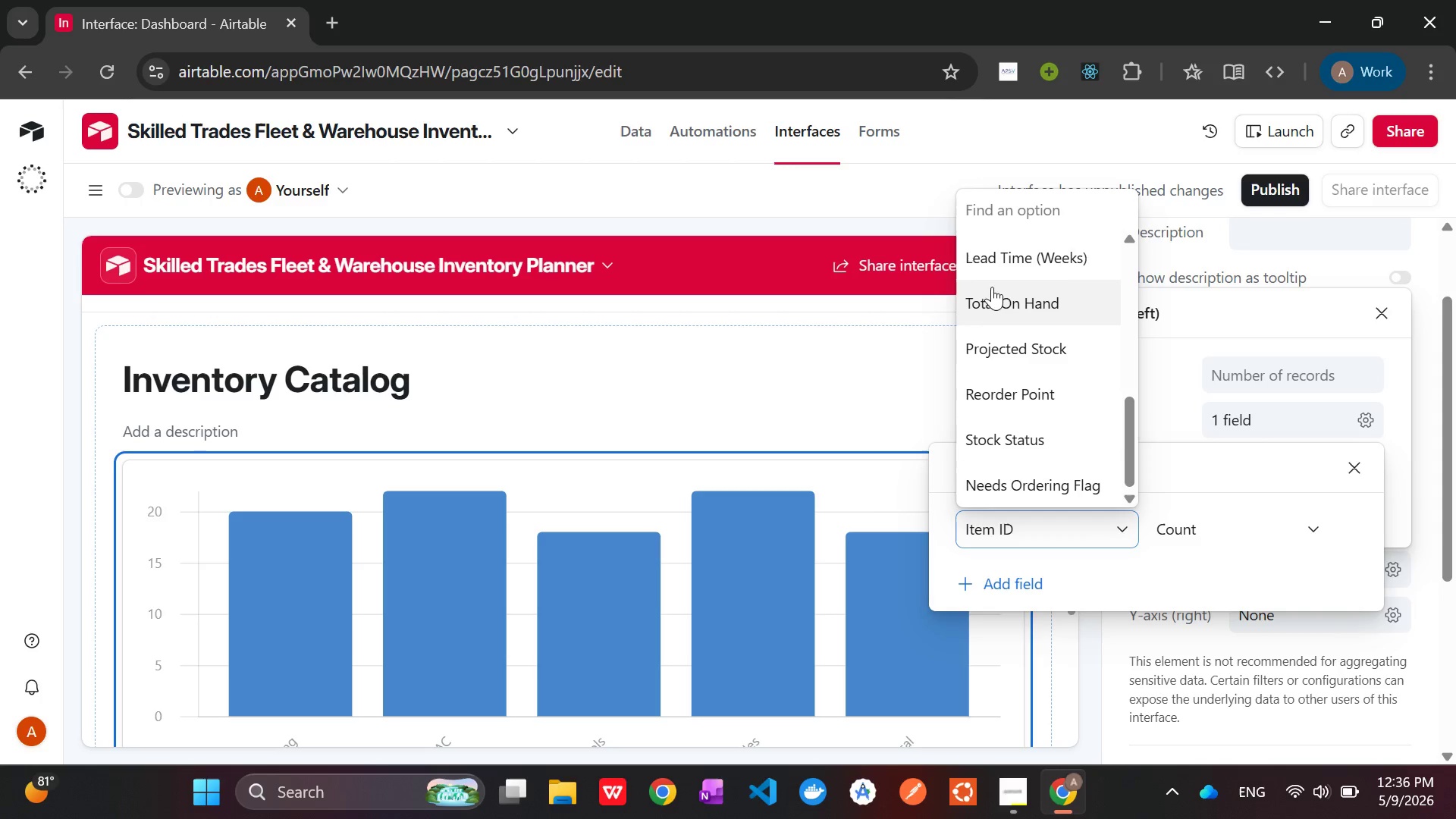 
left_click([997, 295])
 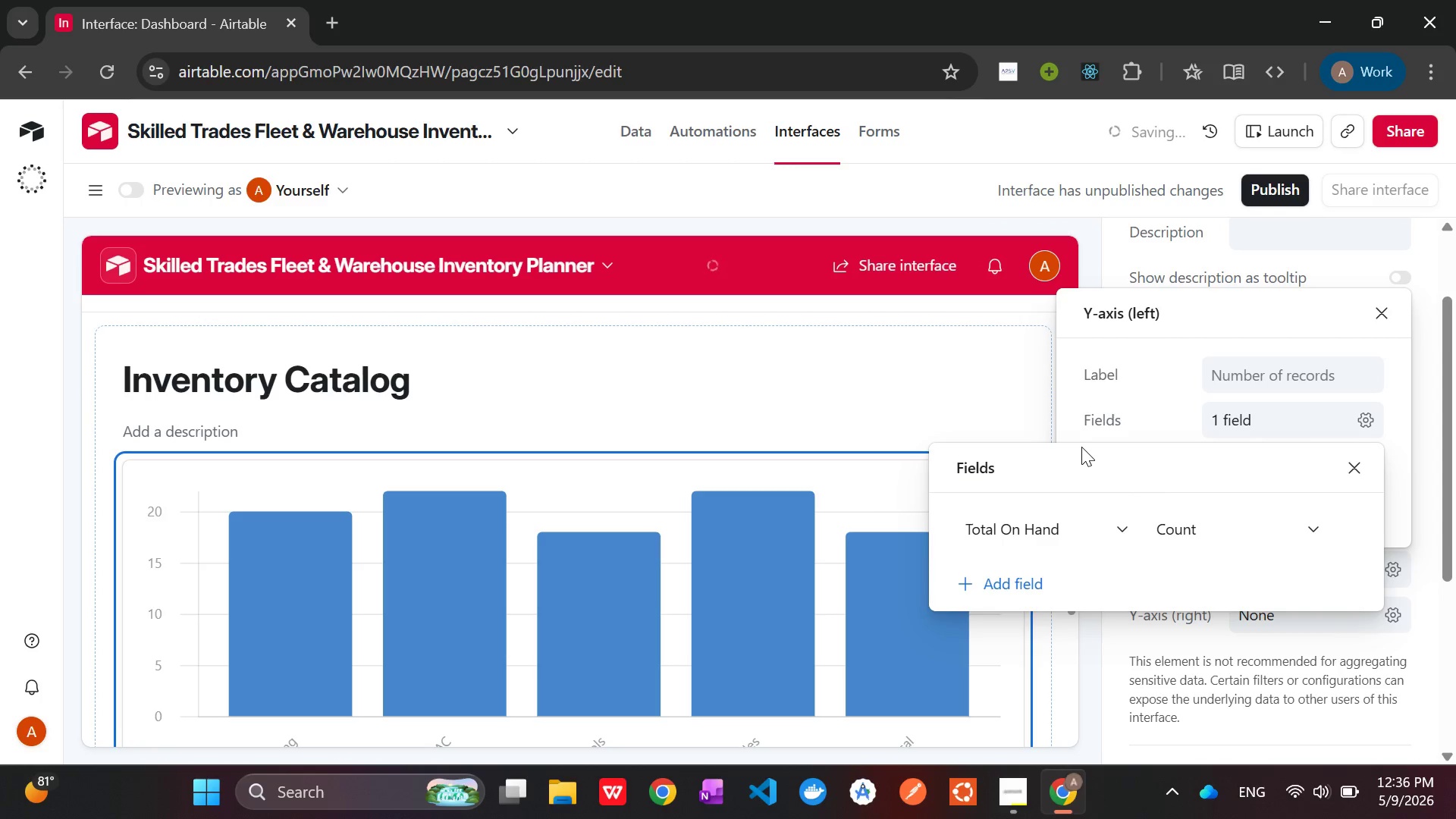 
wait(8.3)
 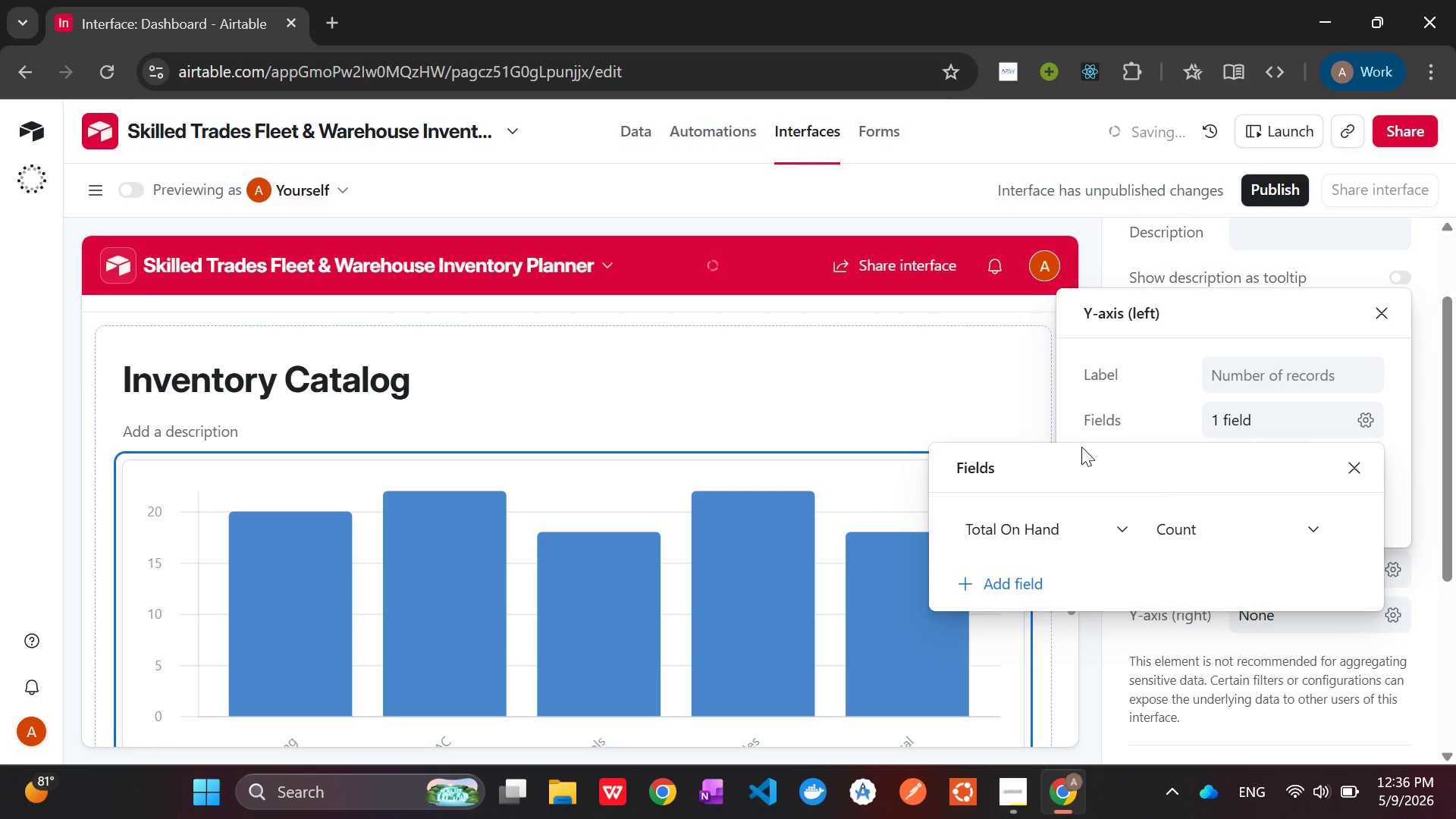 
left_click([1288, 522])
 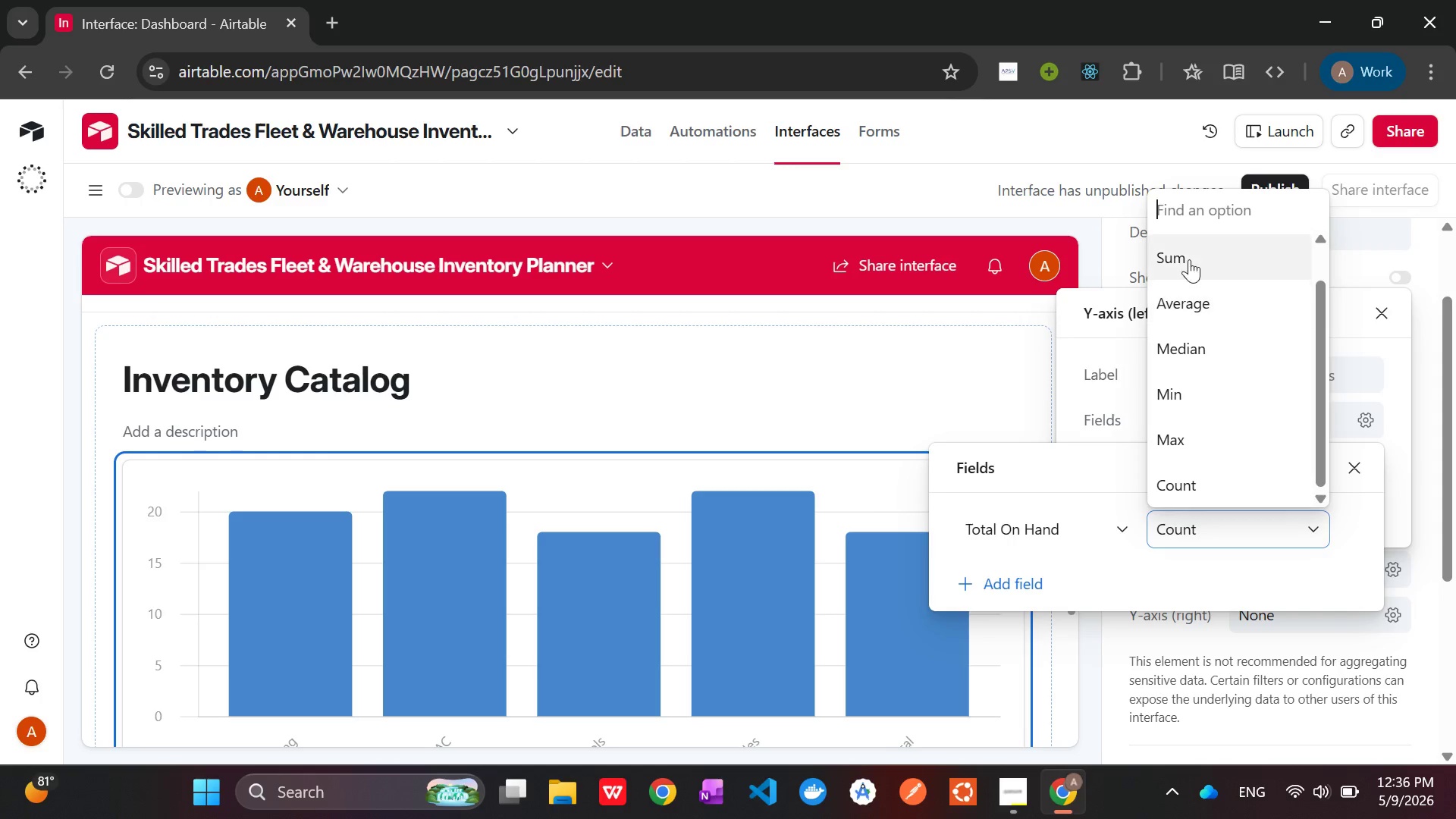 
left_click([1187, 254])
 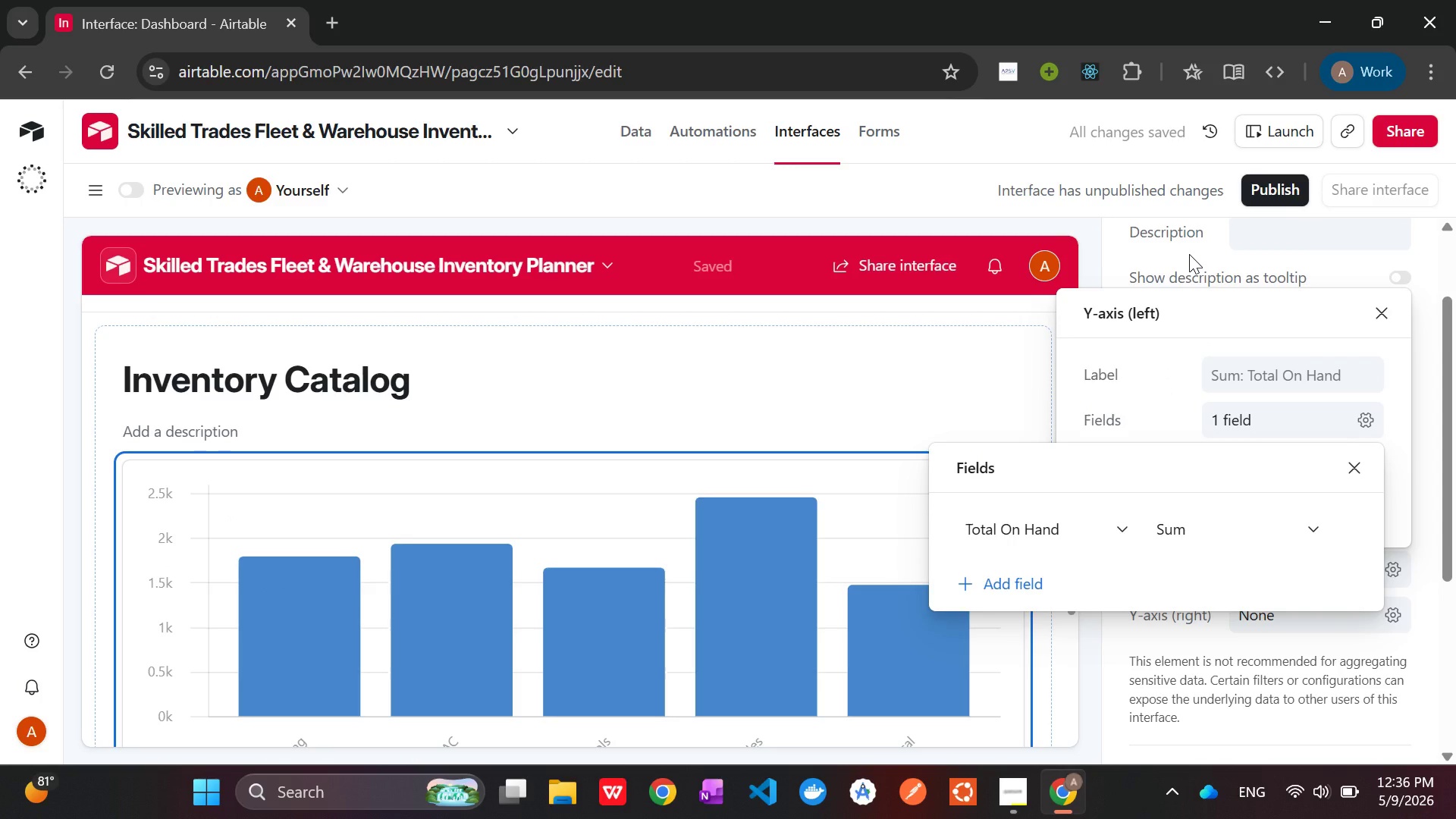 
wait(6.47)
 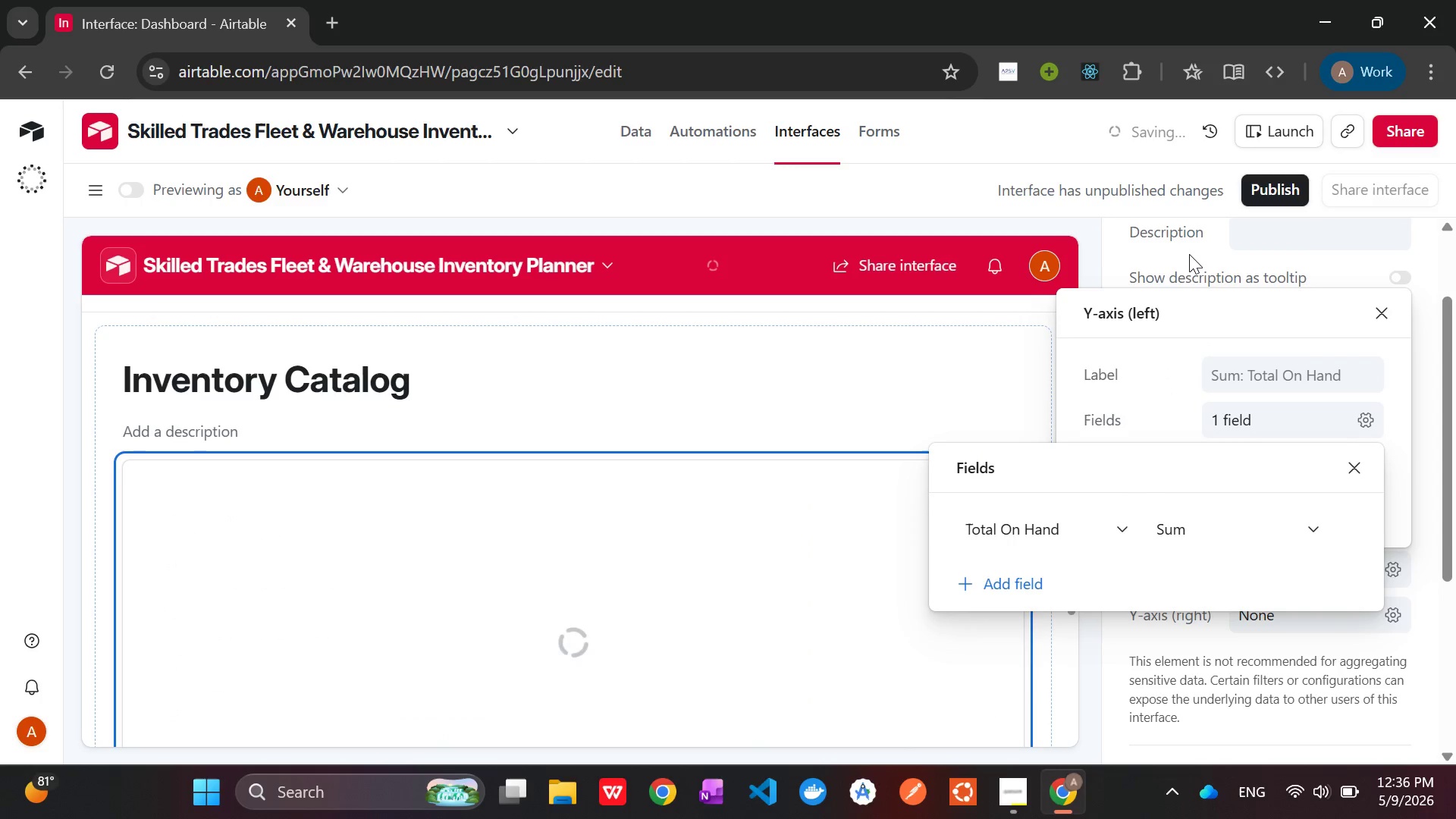 
left_click([1363, 466])
 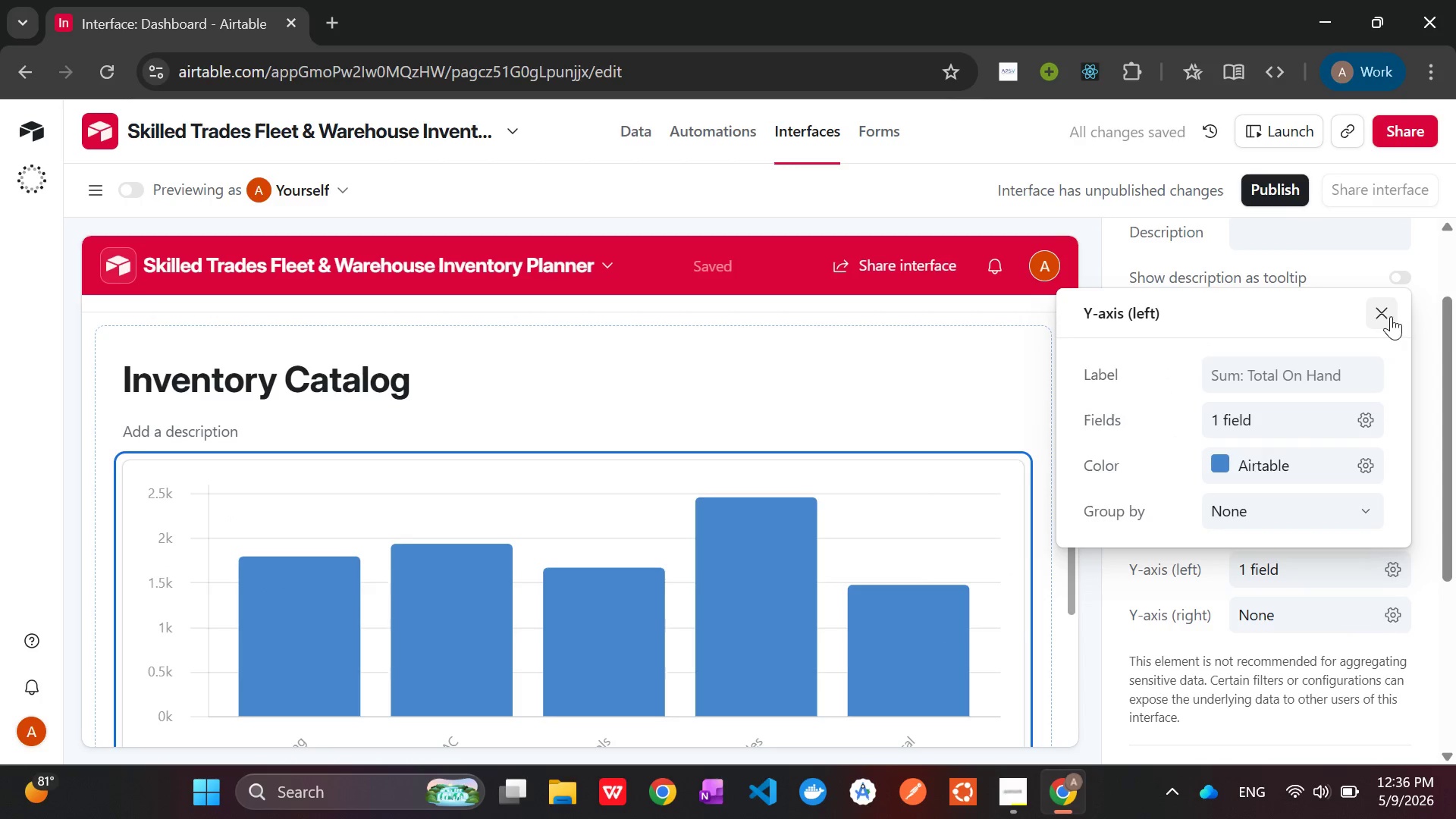 
left_click([1388, 310])
 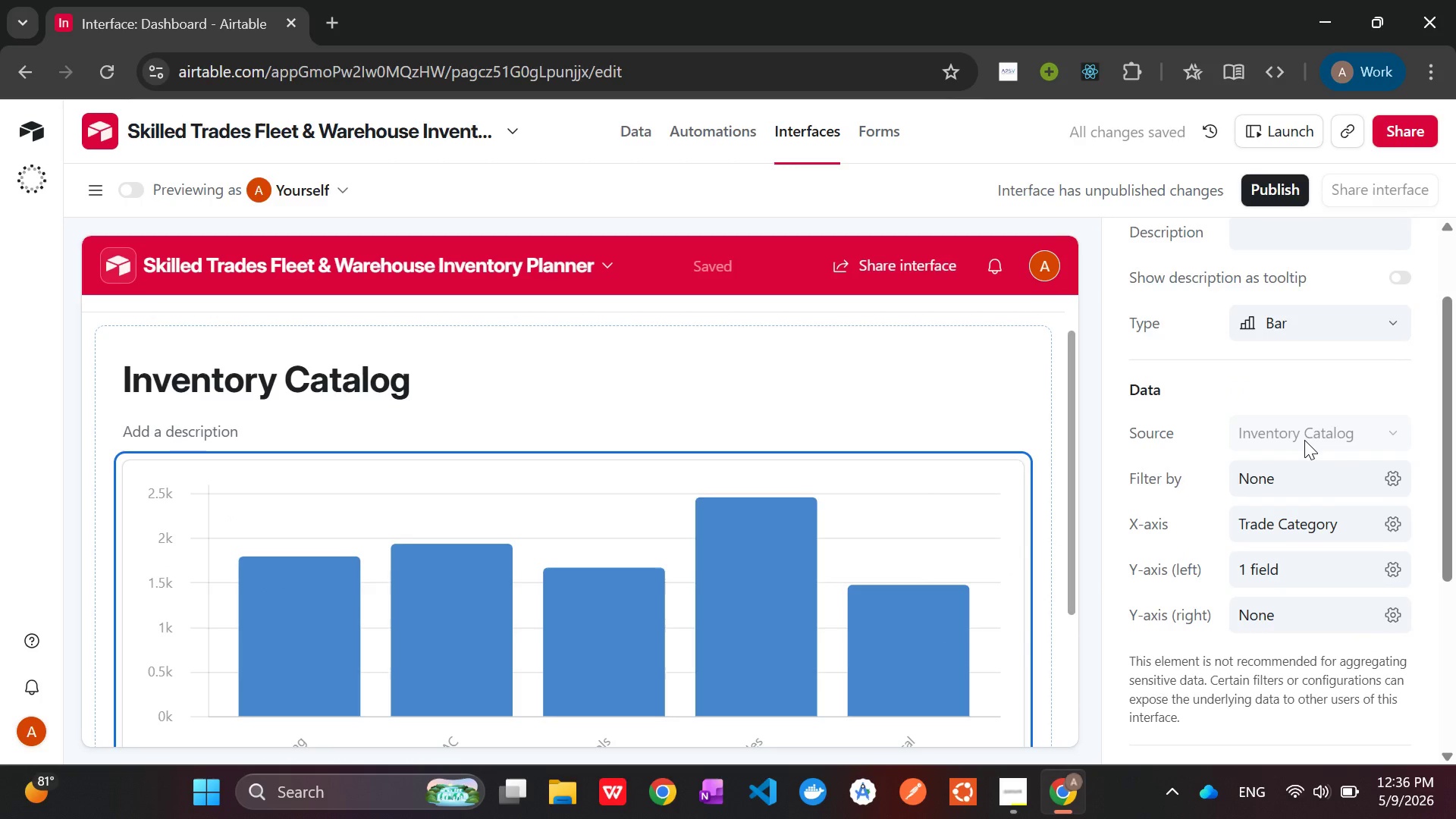 
scroll: coordinate [1304, 440], scroll_direction: up, amount: 8.0
 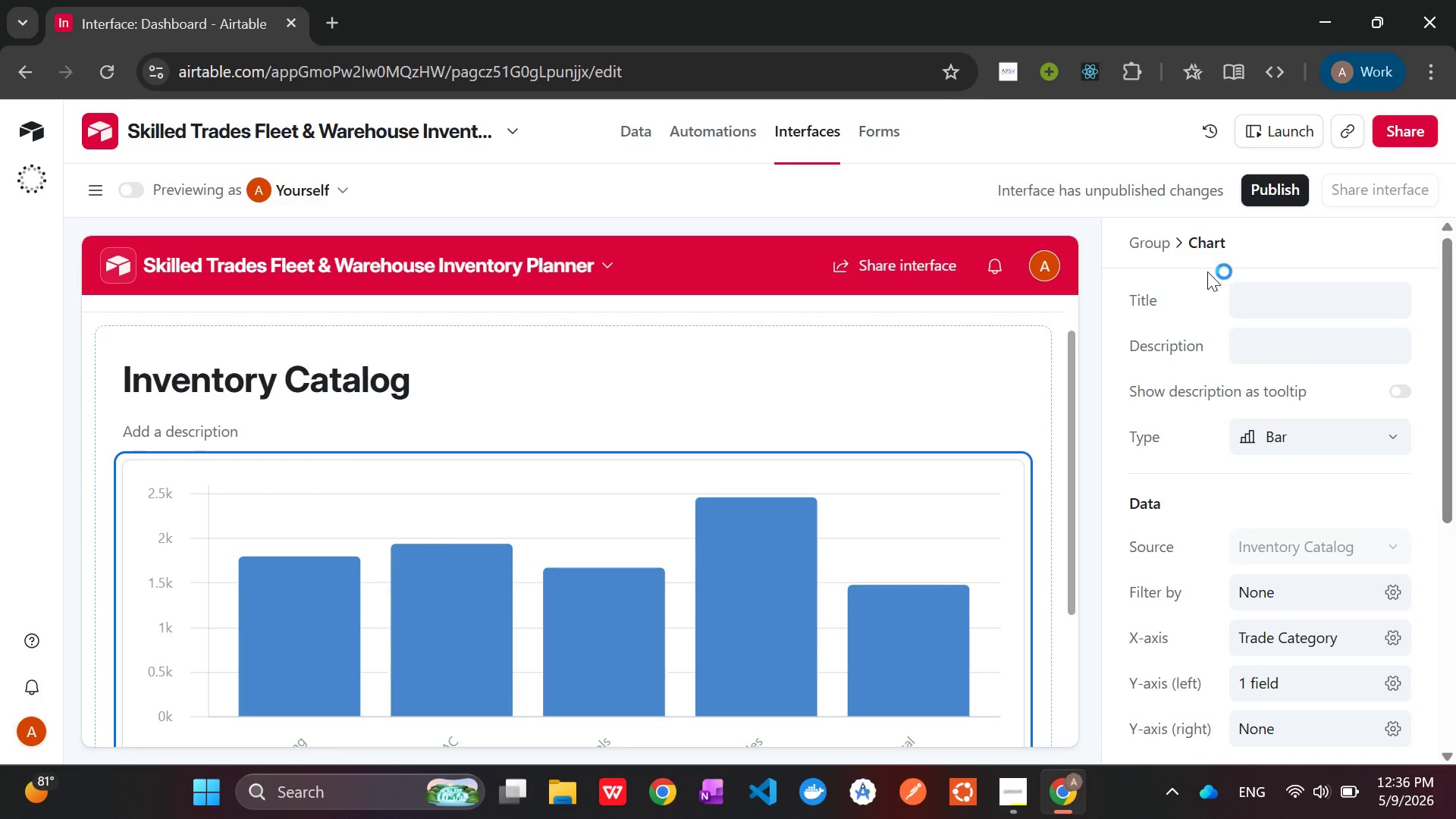 
left_click([1250, 288])
 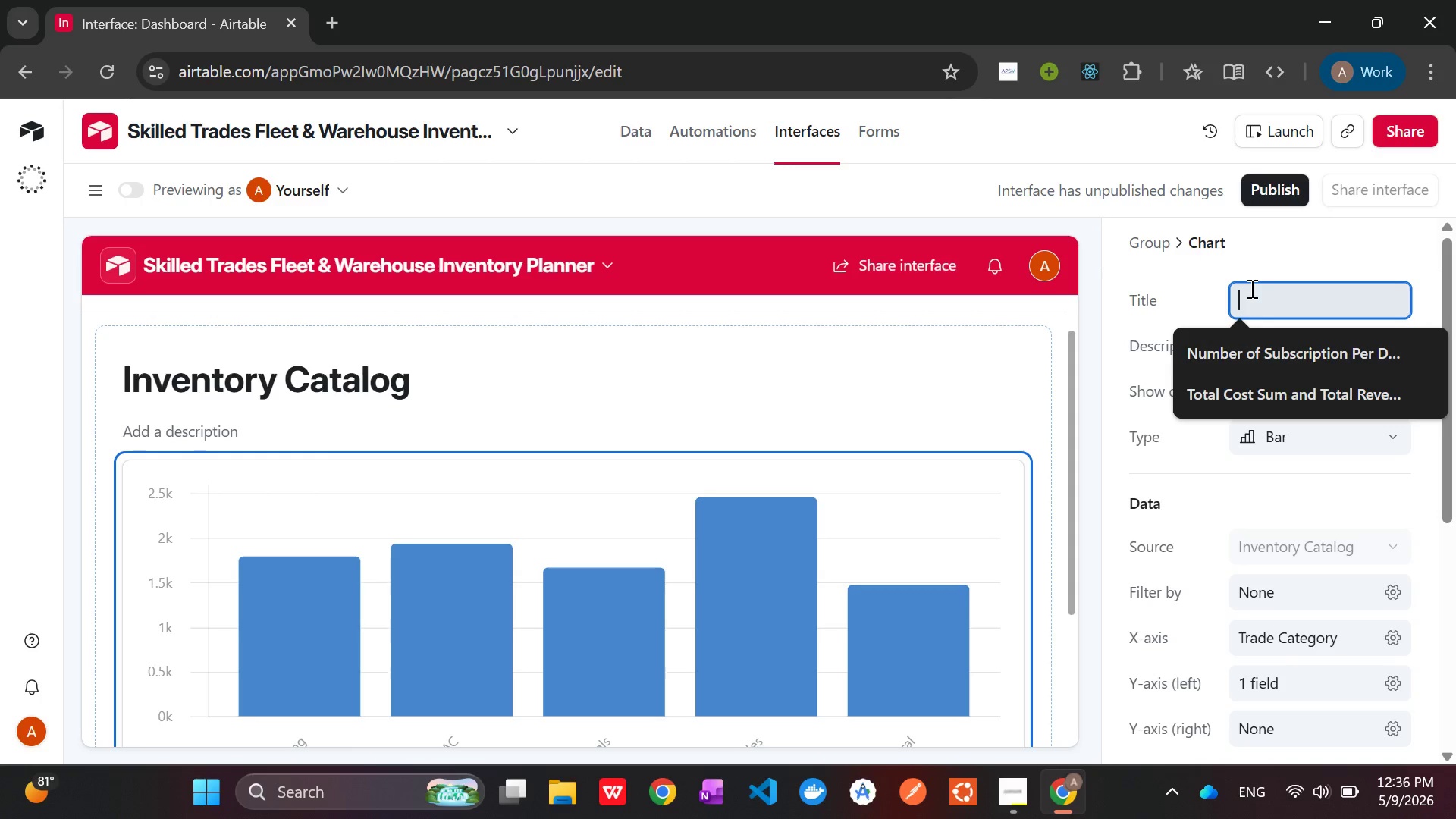 
type(Inventory )
 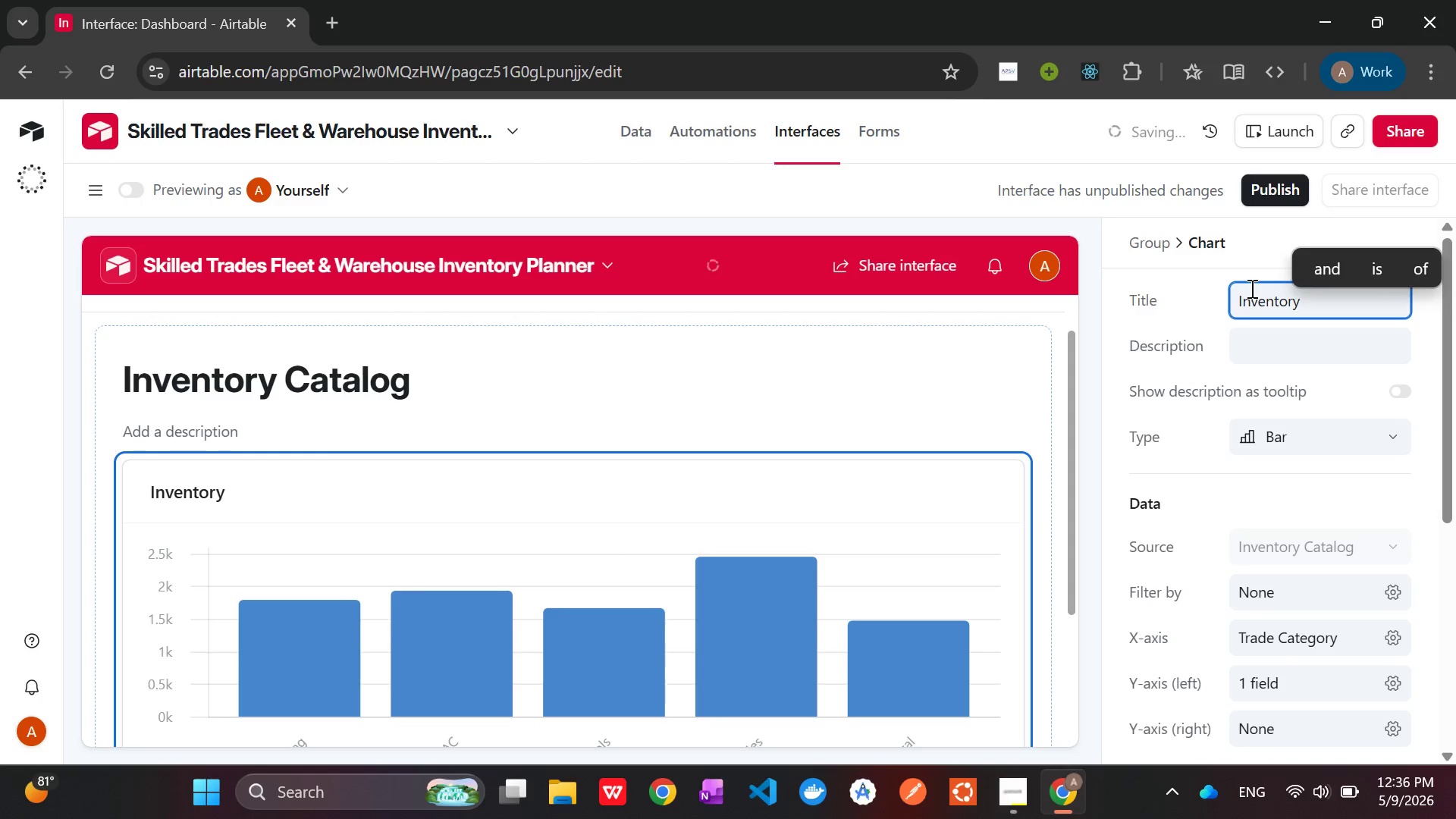 
wait(6.33)
 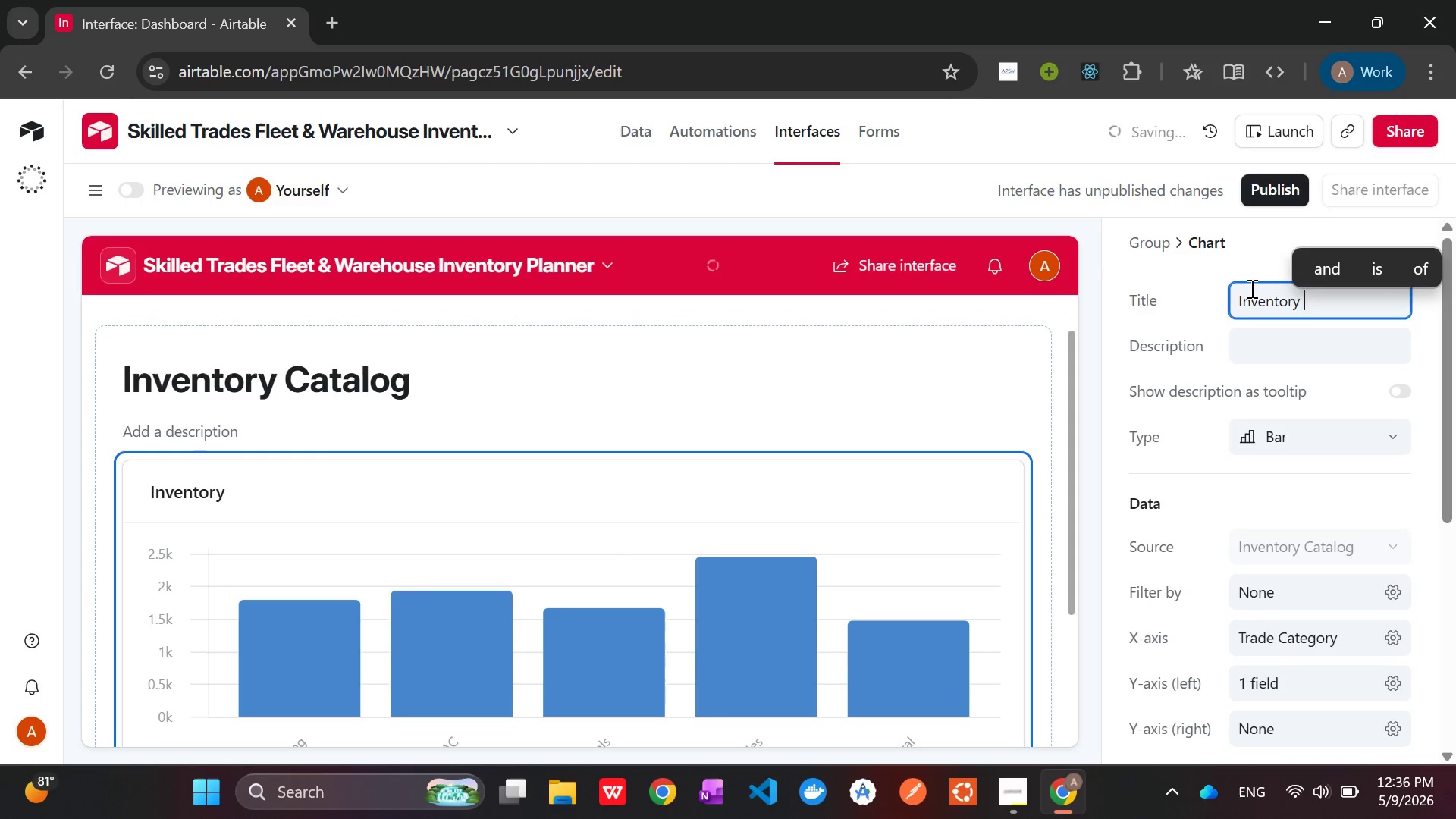 
type(Volume by Catagory)
 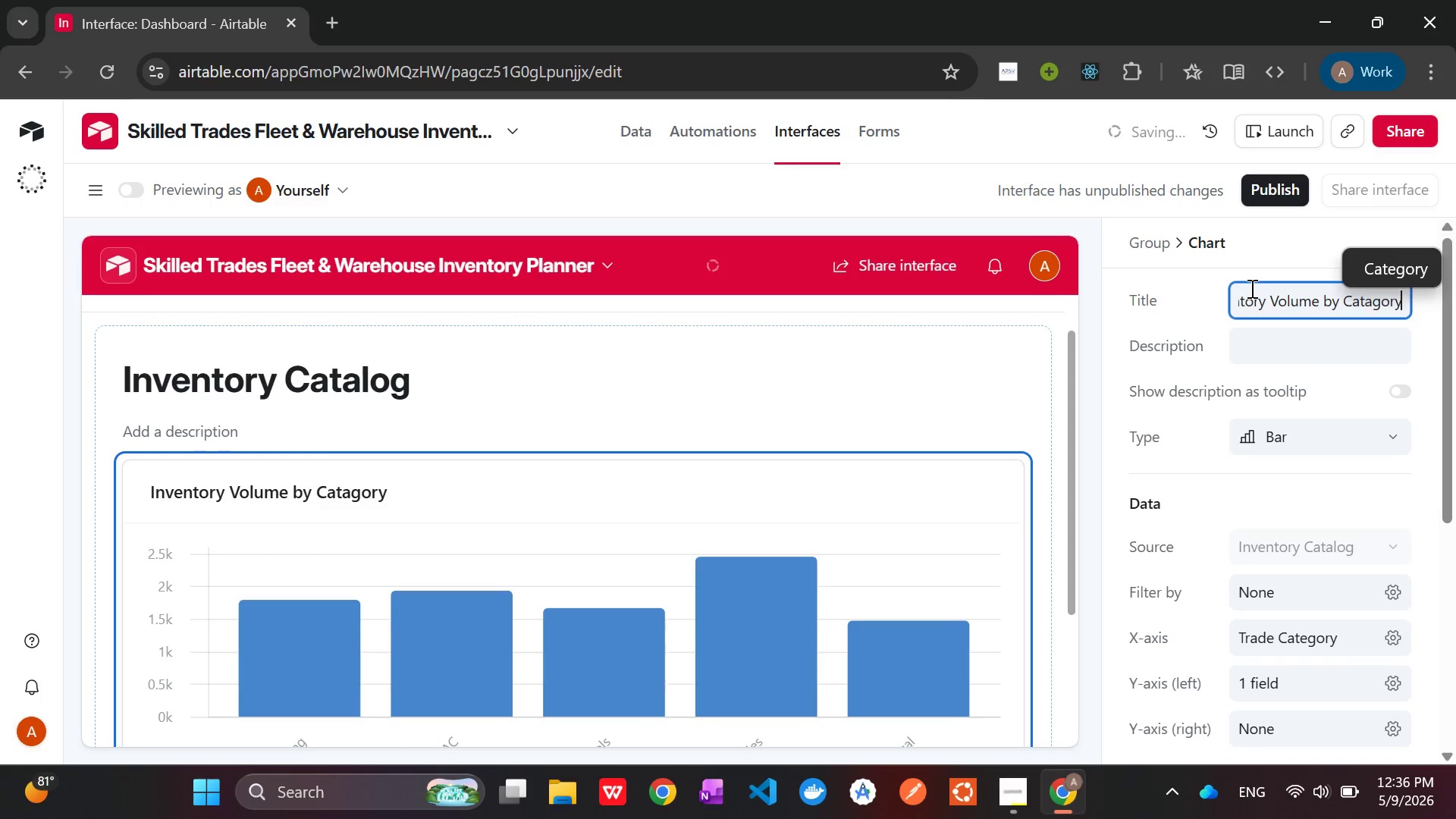 
wait(10.98)
 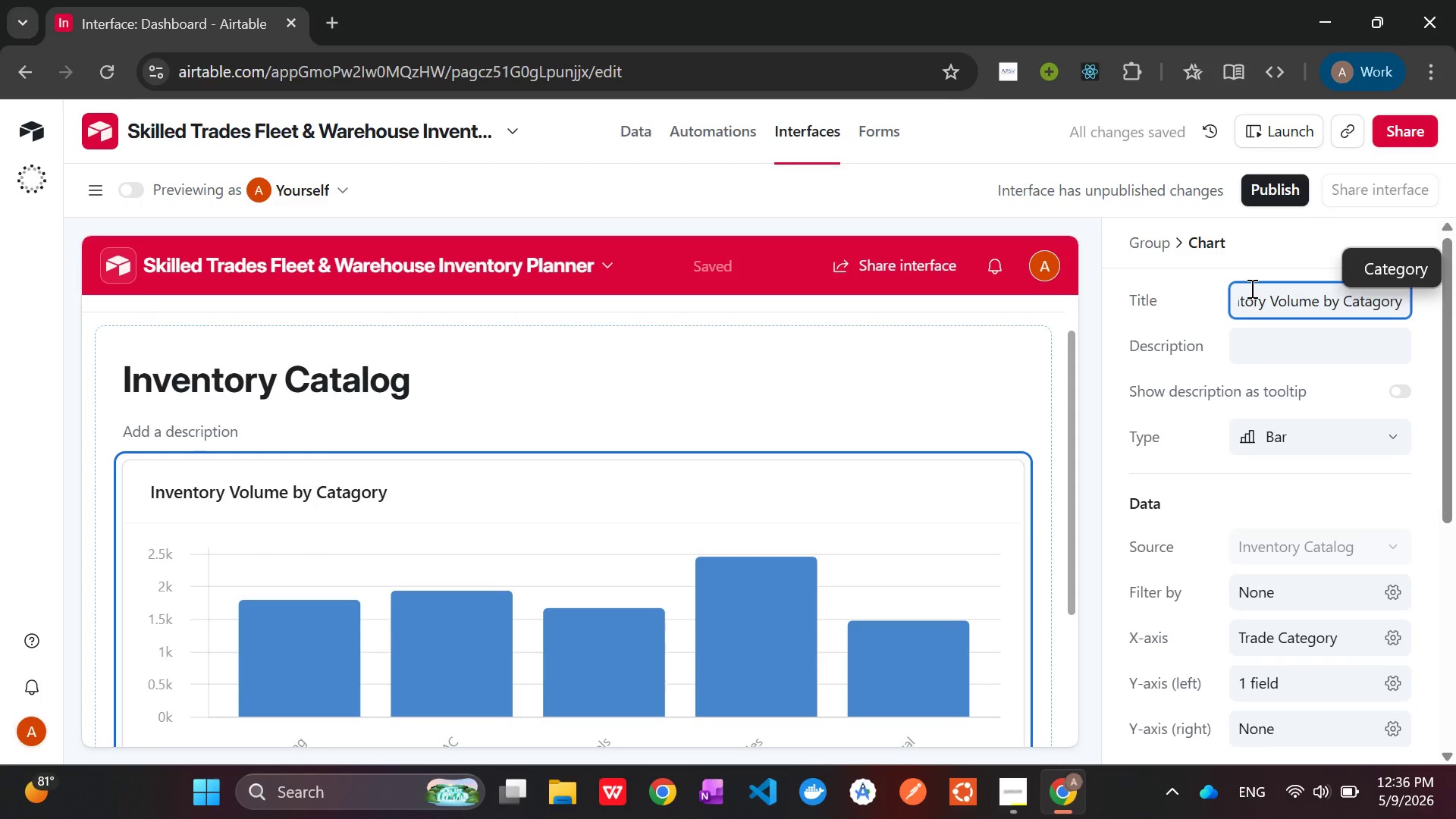 
left_click([1063, 437])
 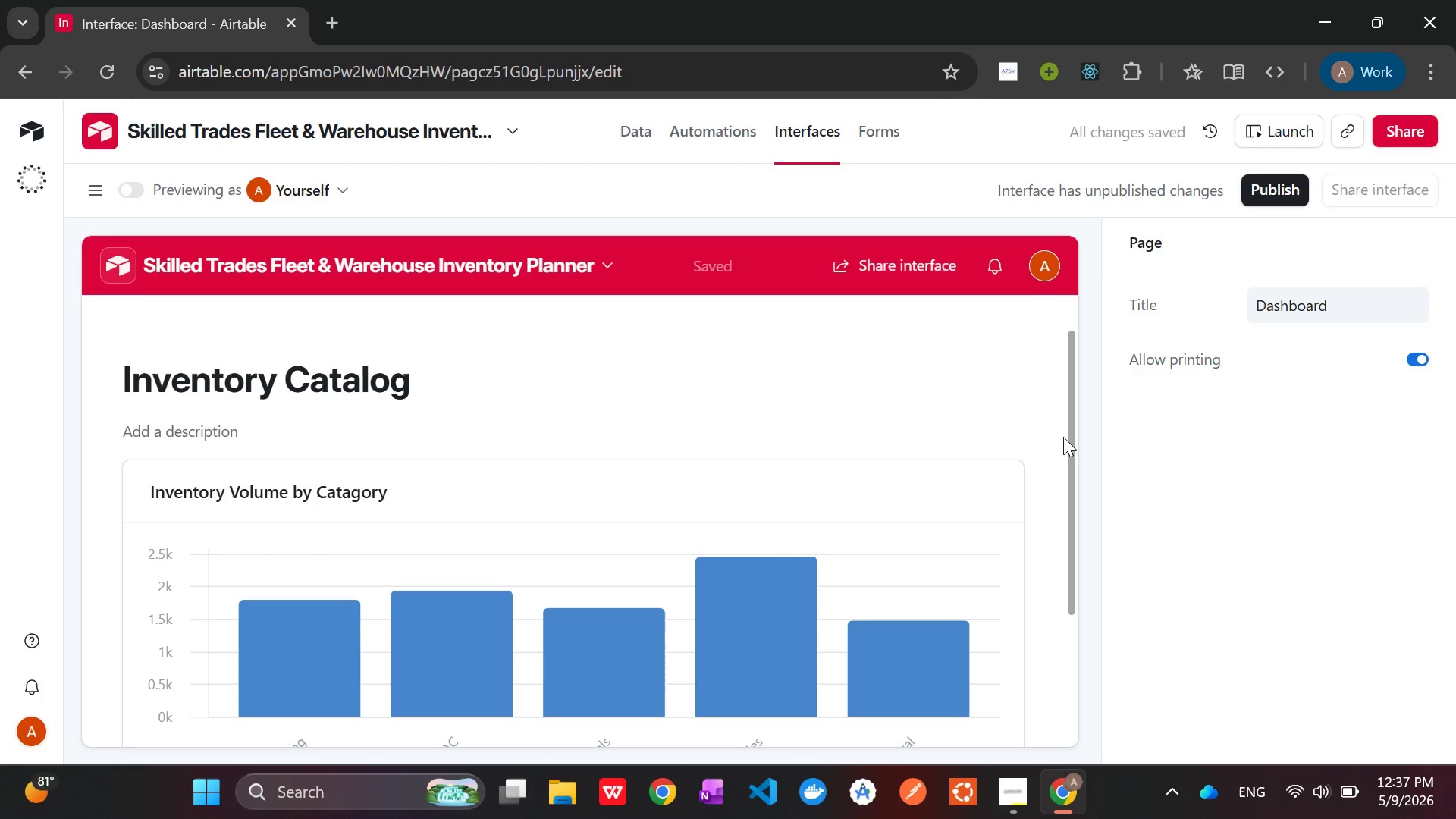 
wait(6.42)
 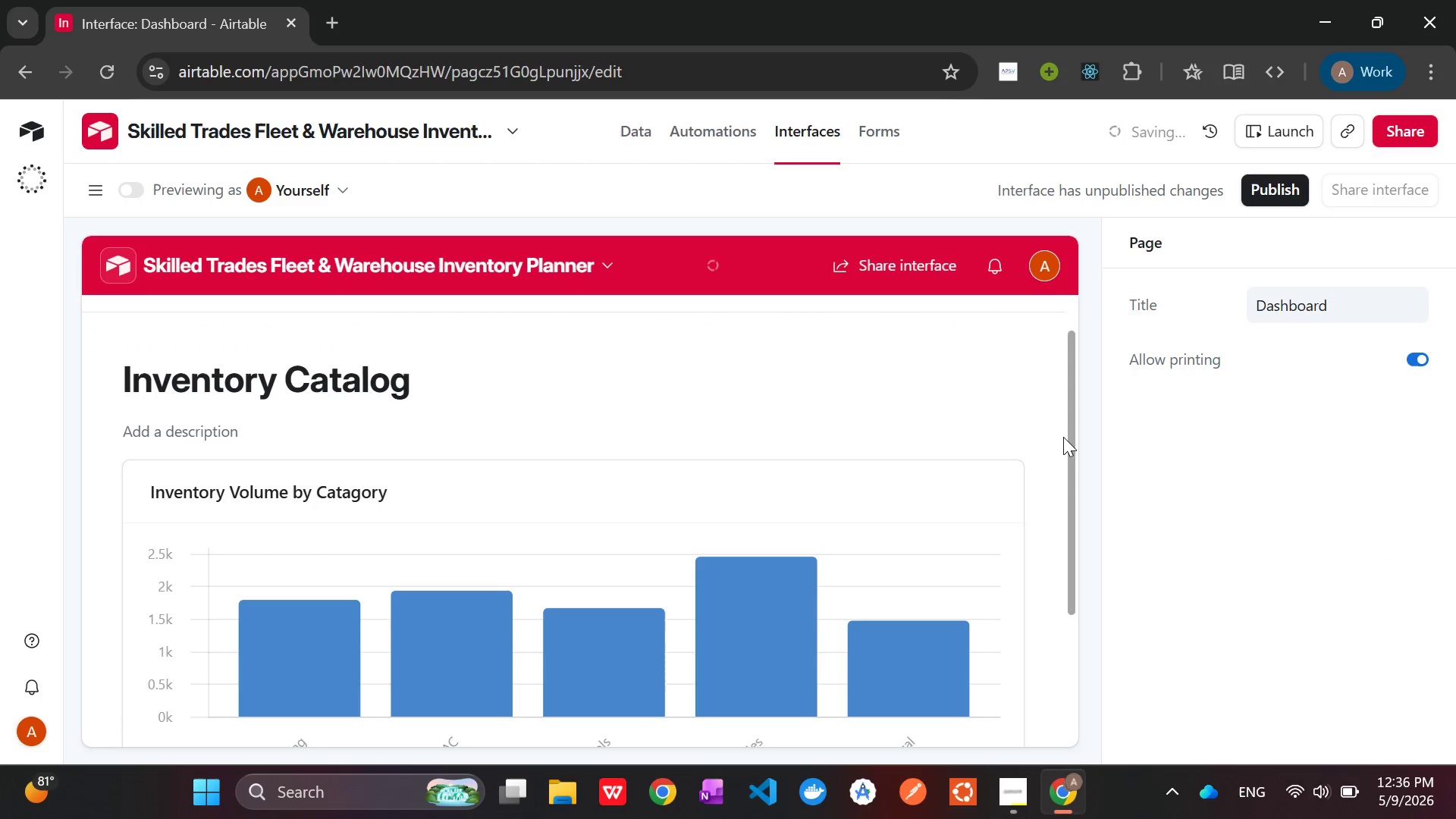 
scroll: coordinate [759, 516], scroll_direction: down, amount: 6.0
 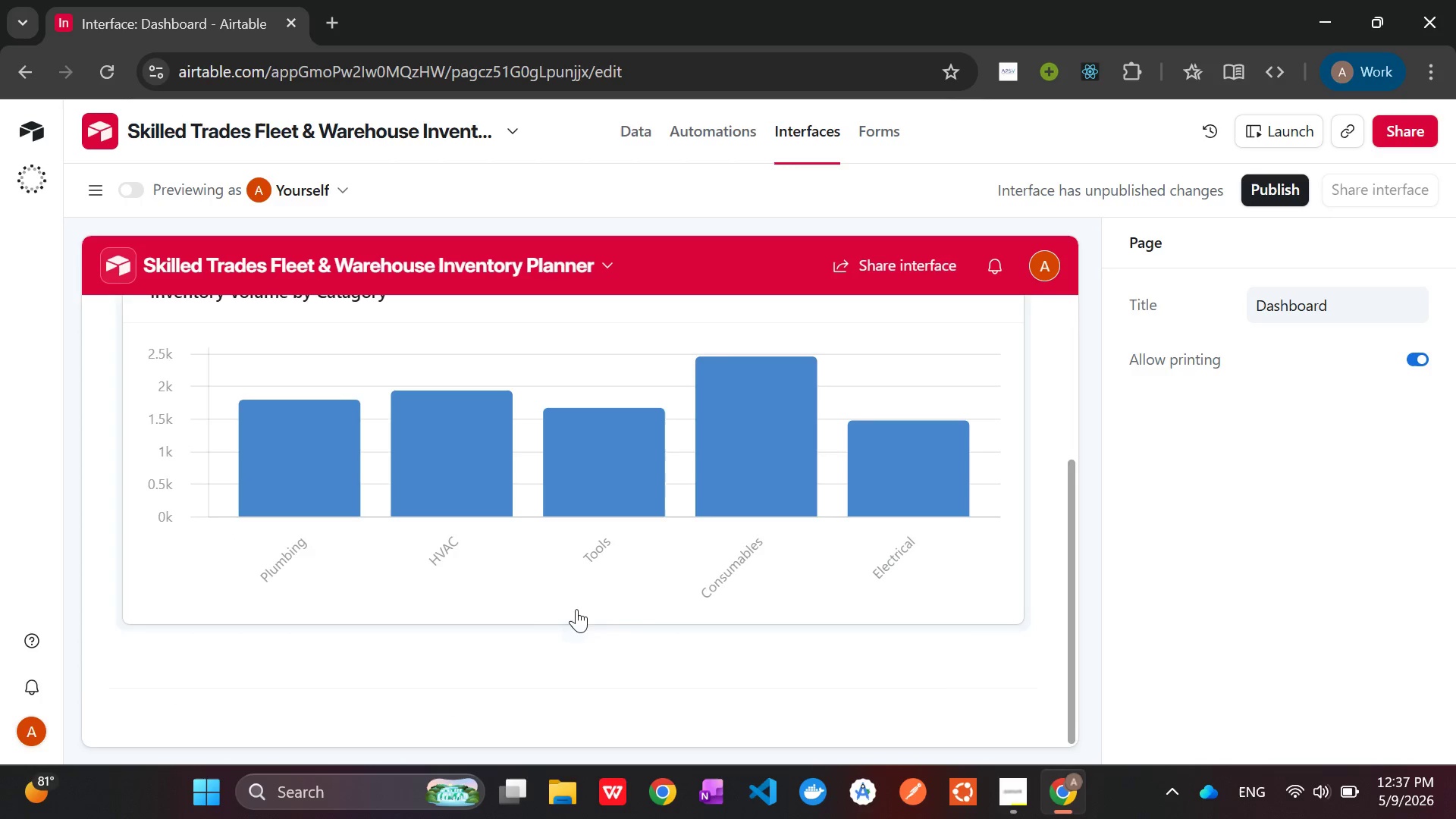 
left_click([574, 620])
 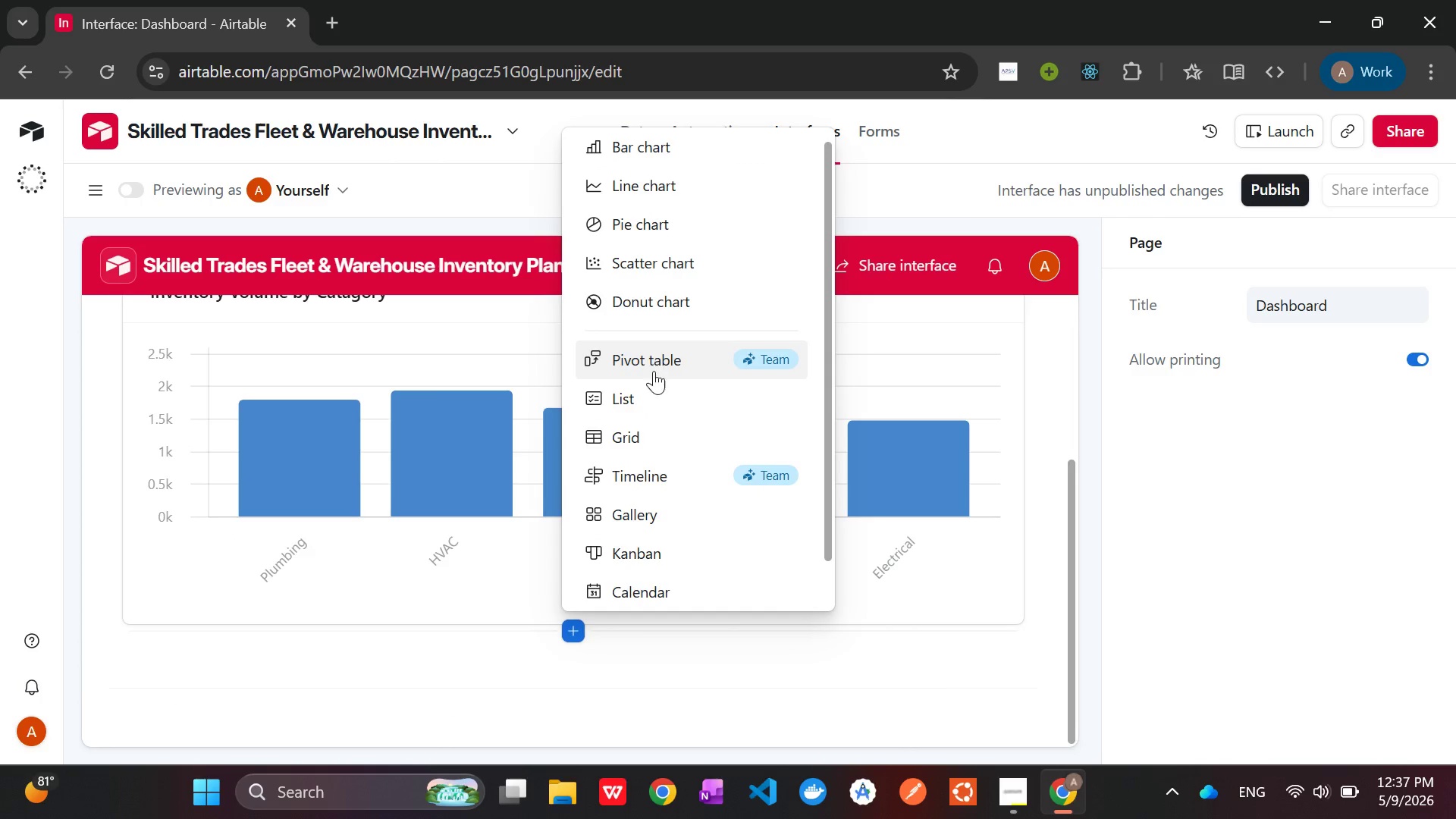 
left_click([645, 408])
 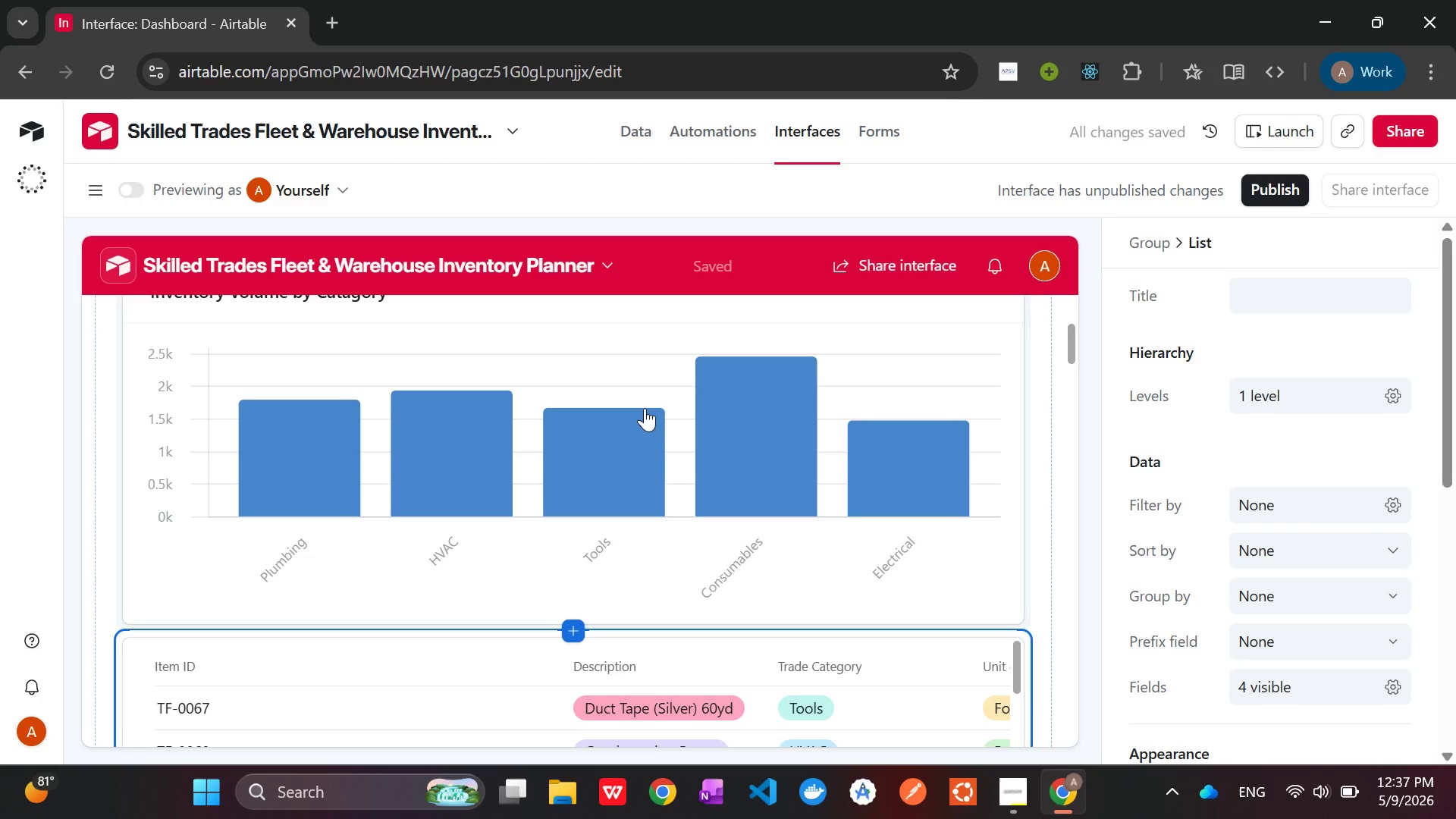 
wait(9.12)
 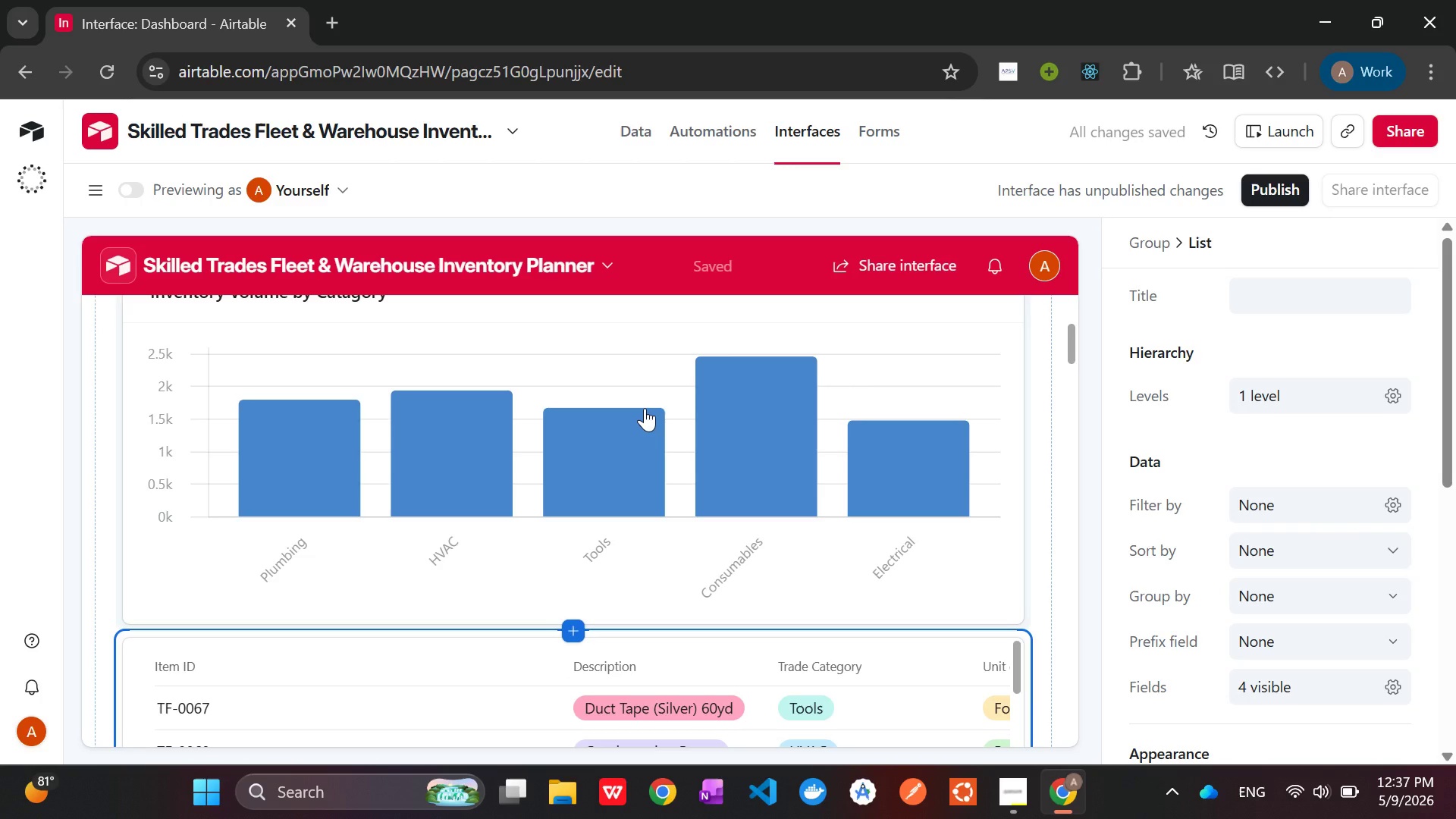 
scroll: coordinate [1257, 443], scroll_direction: up, amount: 2.0
 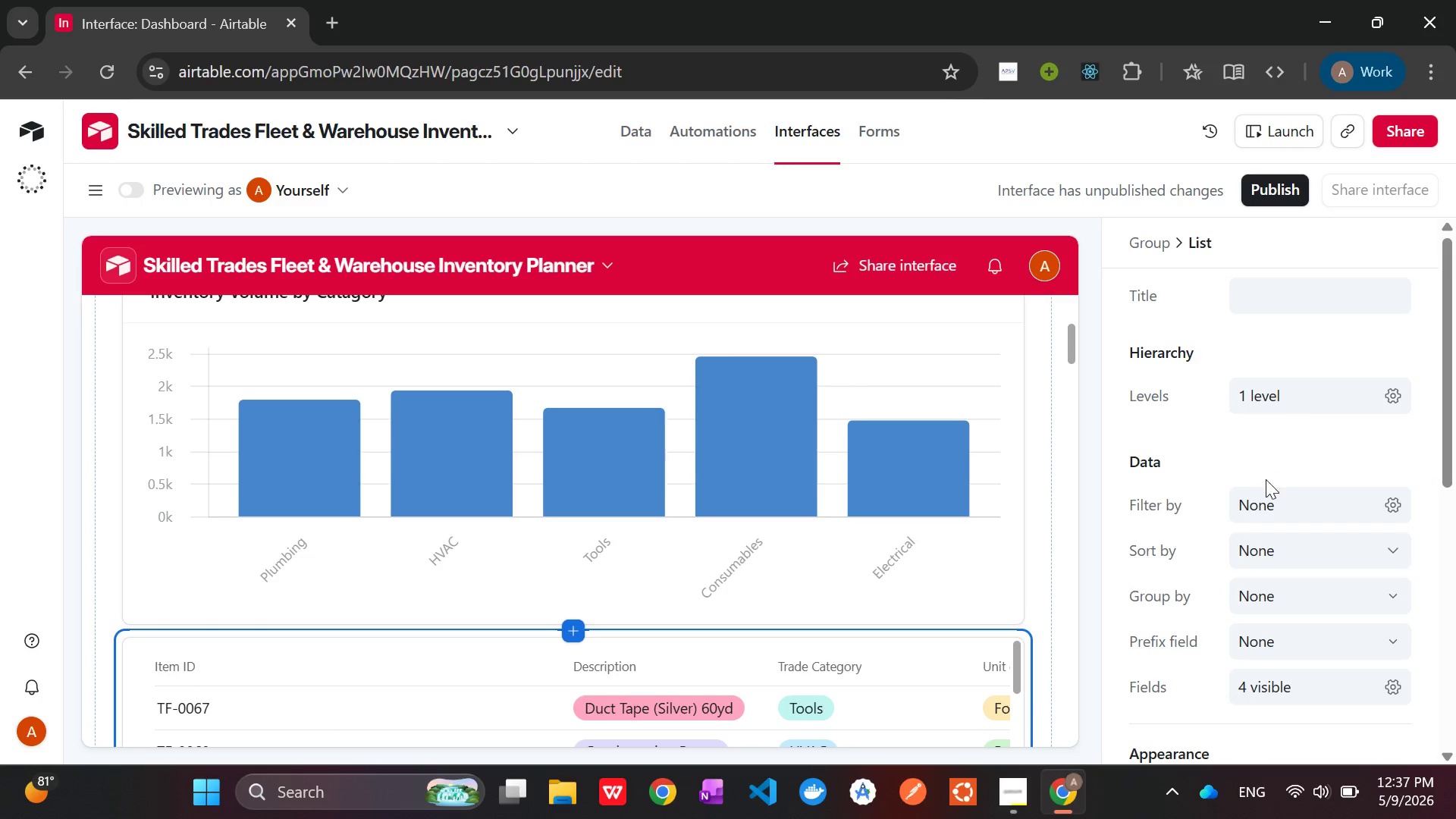 
wait(6.08)
 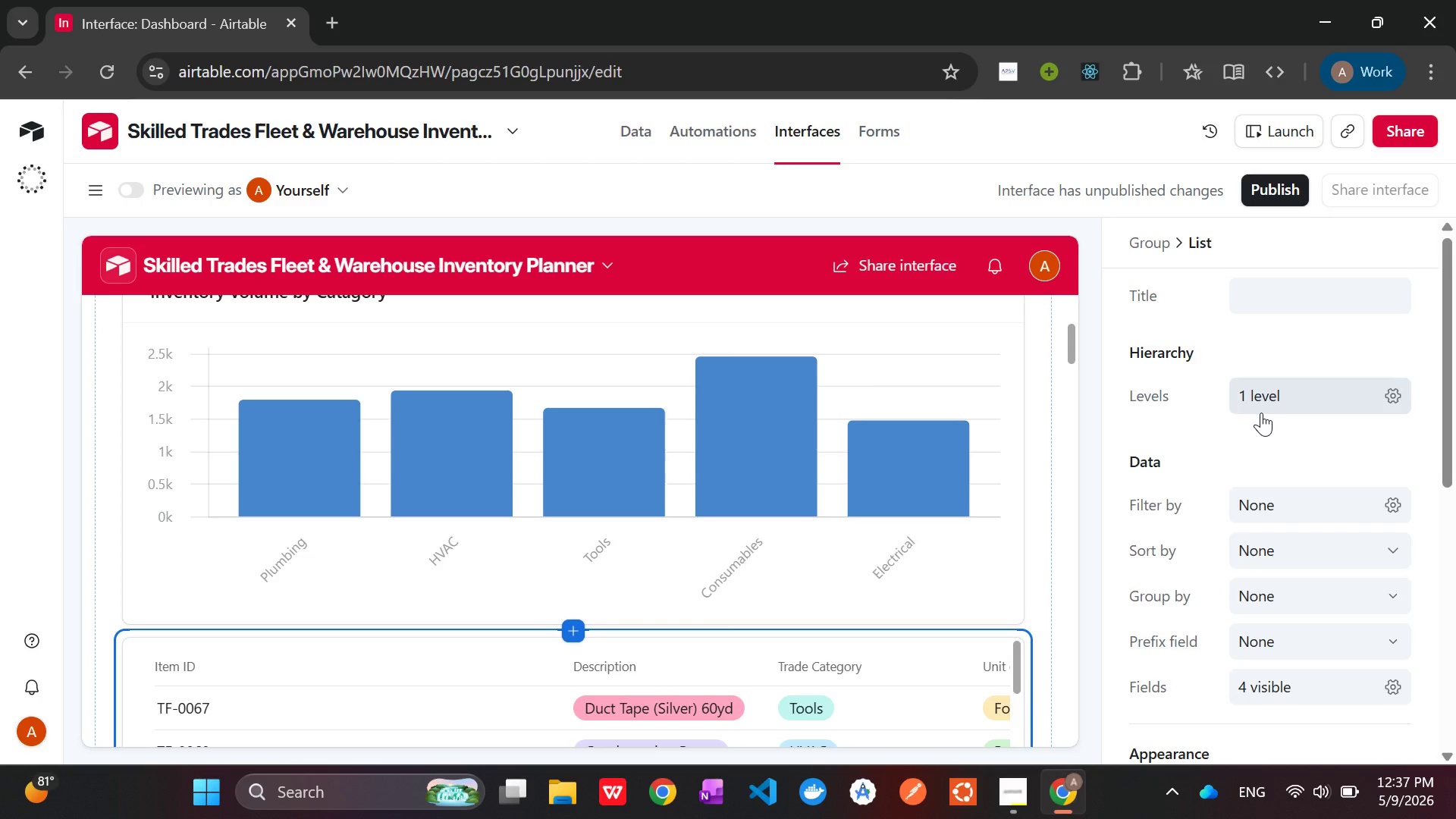 
left_click([1399, 506])
 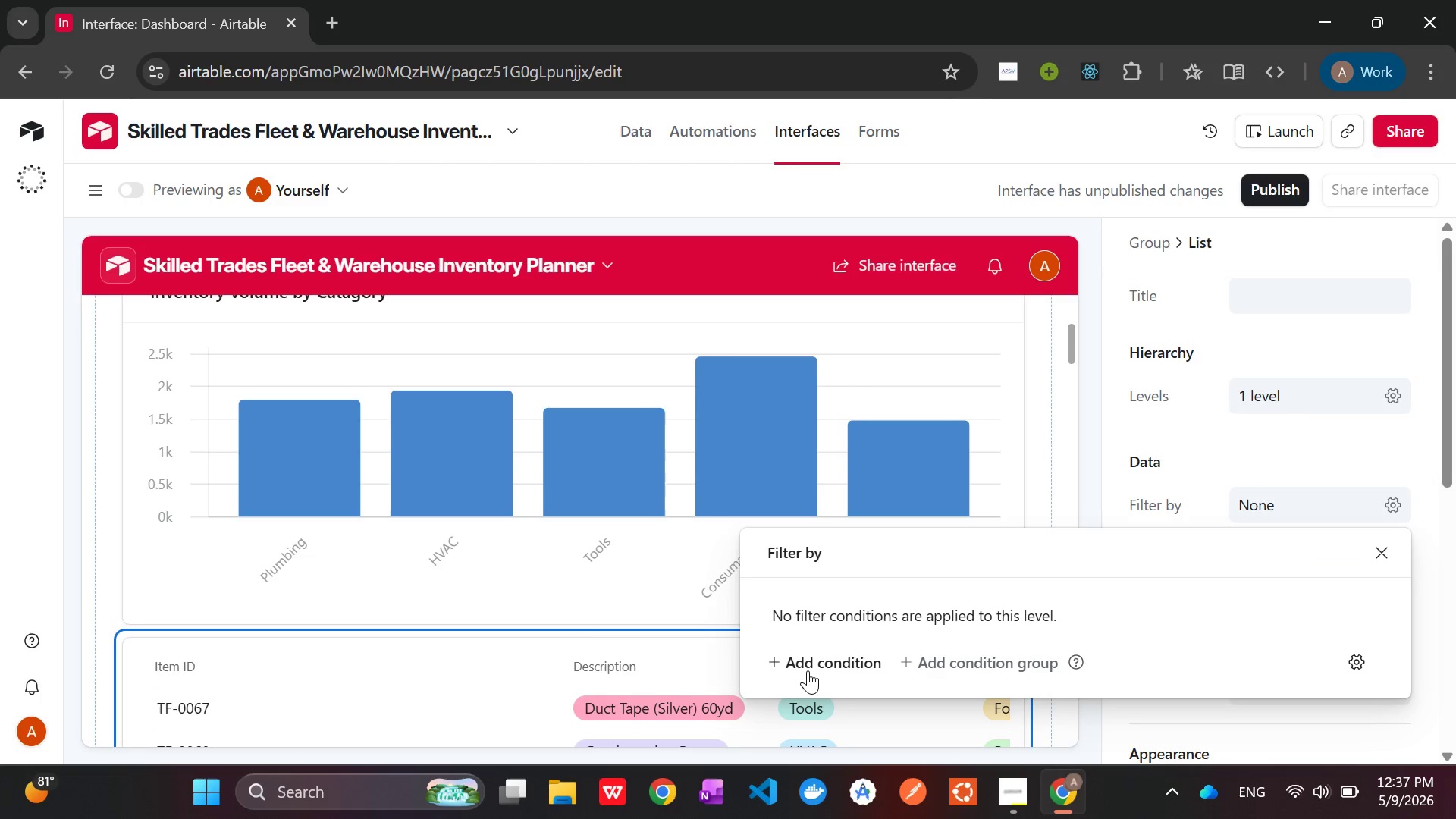 
left_click([808, 667])
 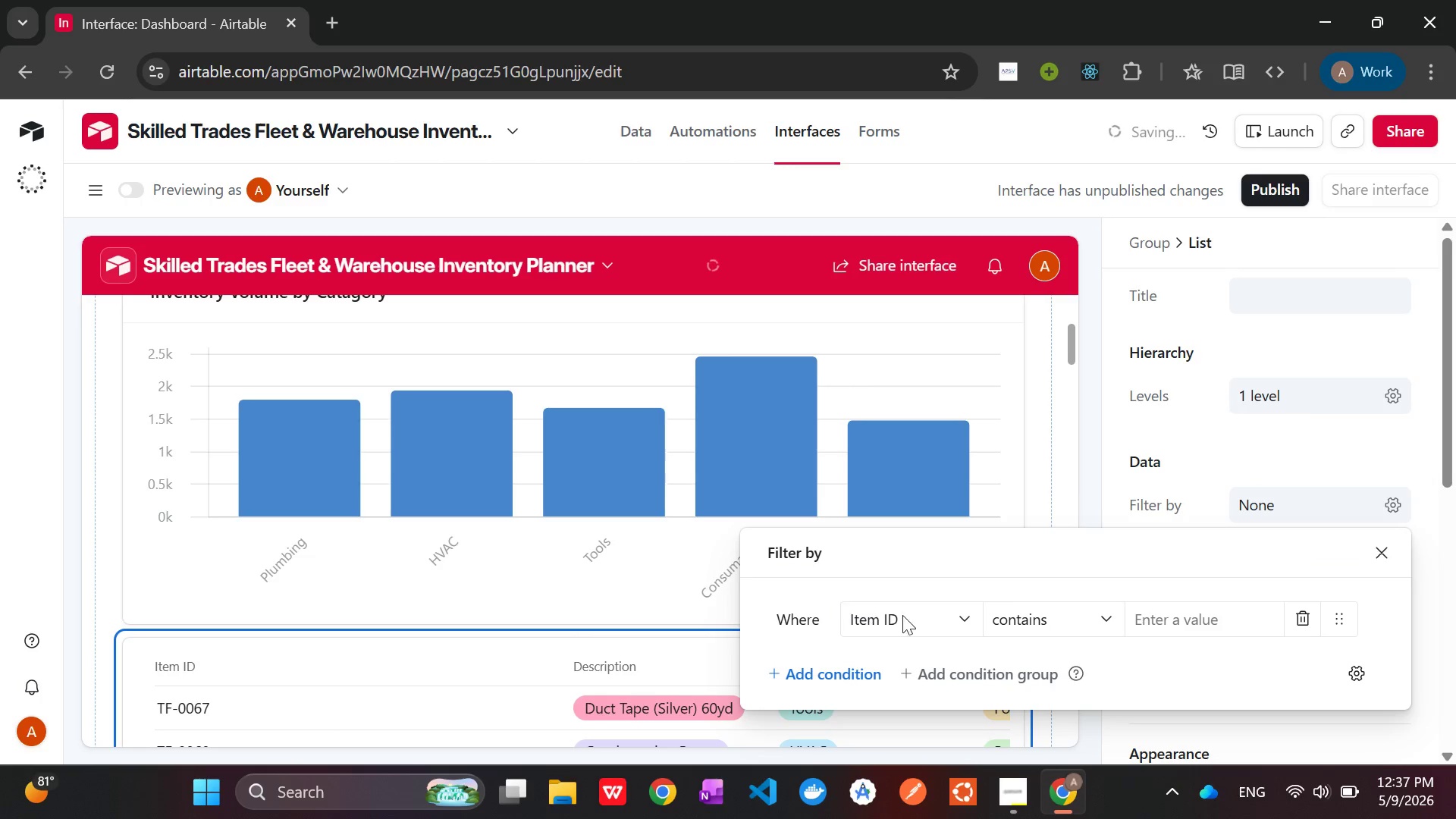 
left_click([920, 629])
 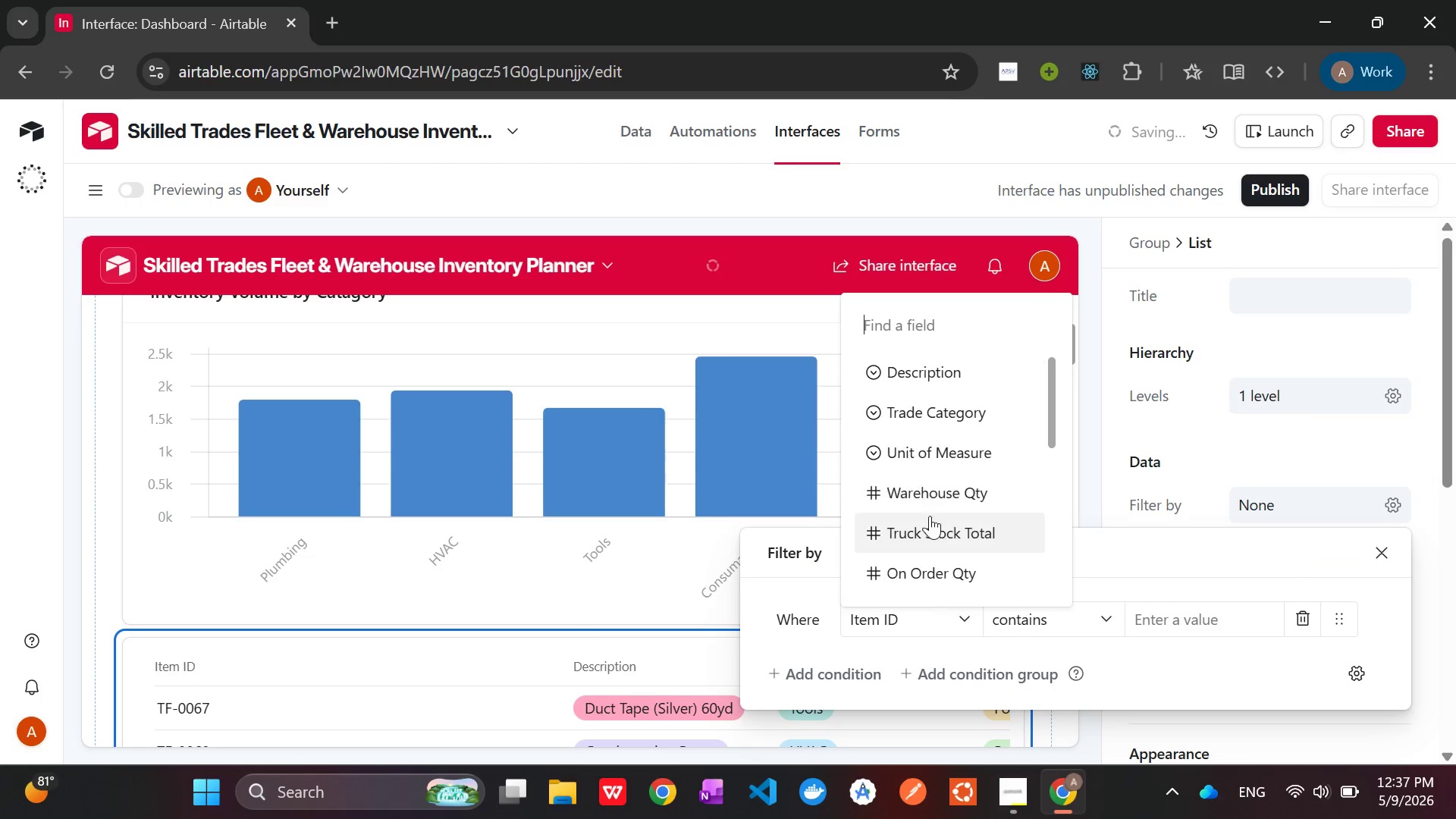 
scroll: coordinate [932, 511], scroll_direction: down, amount: 13.0
 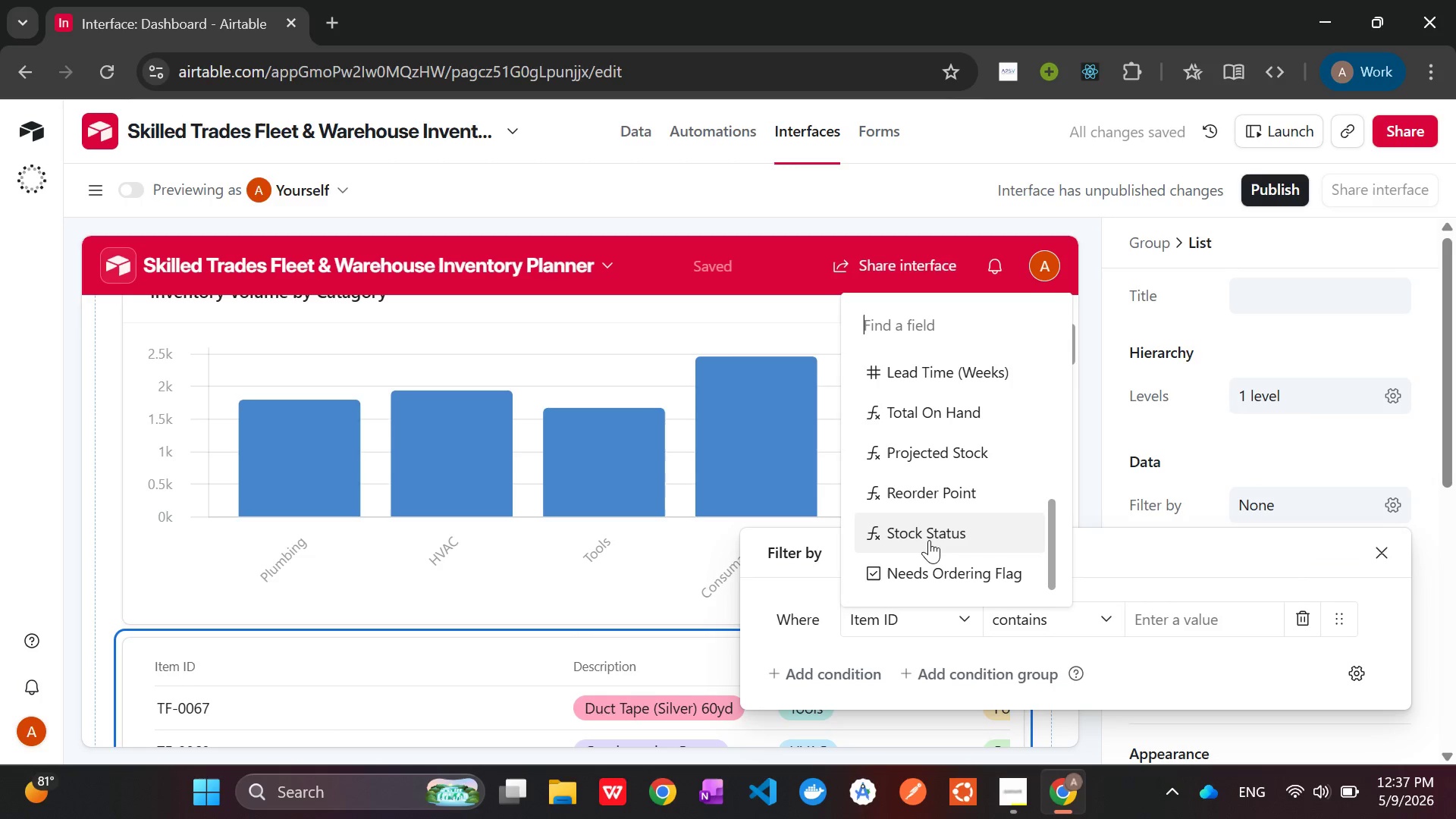 
left_click([929, 540])
 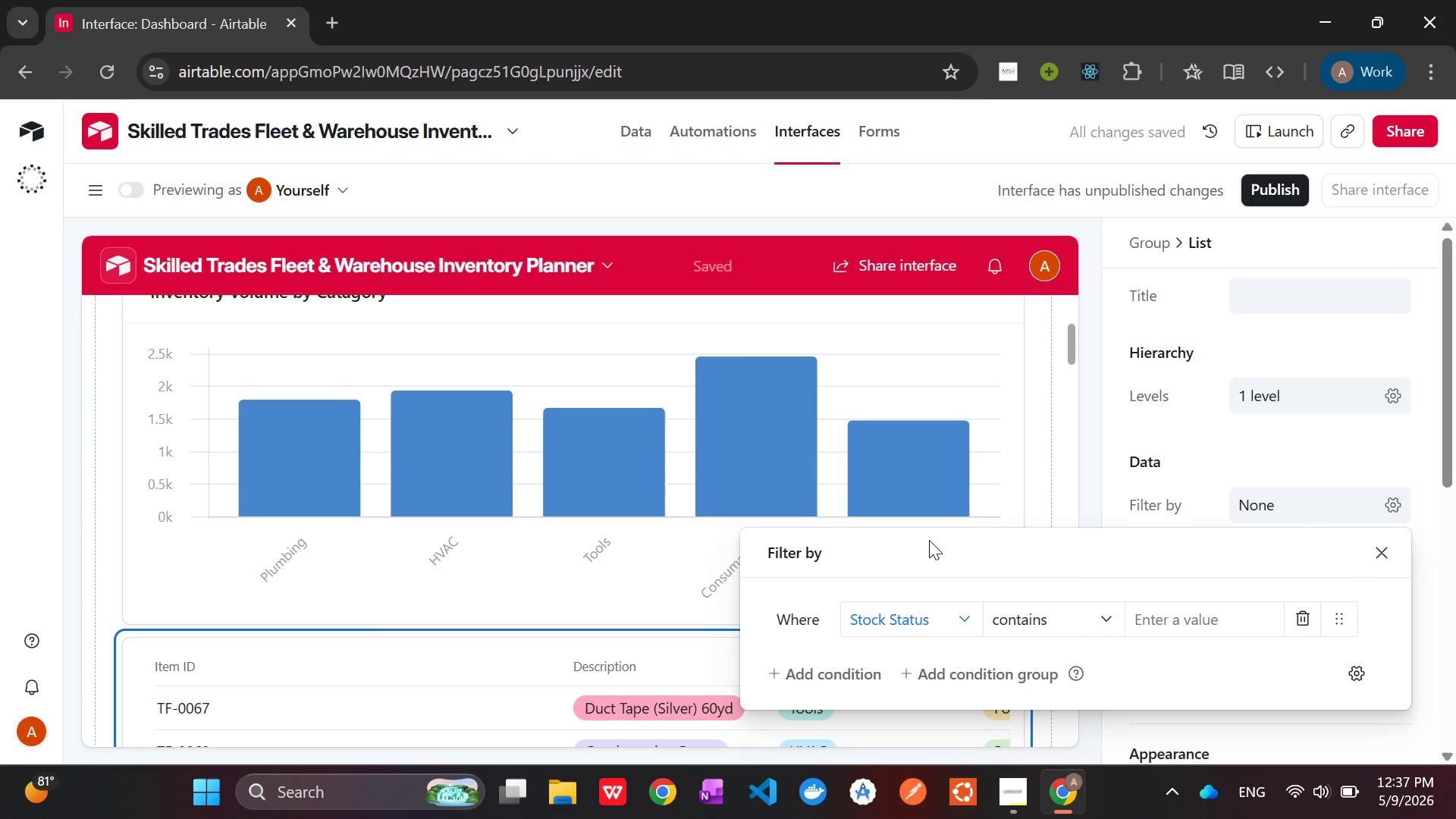 
left_click([1068, 627])
 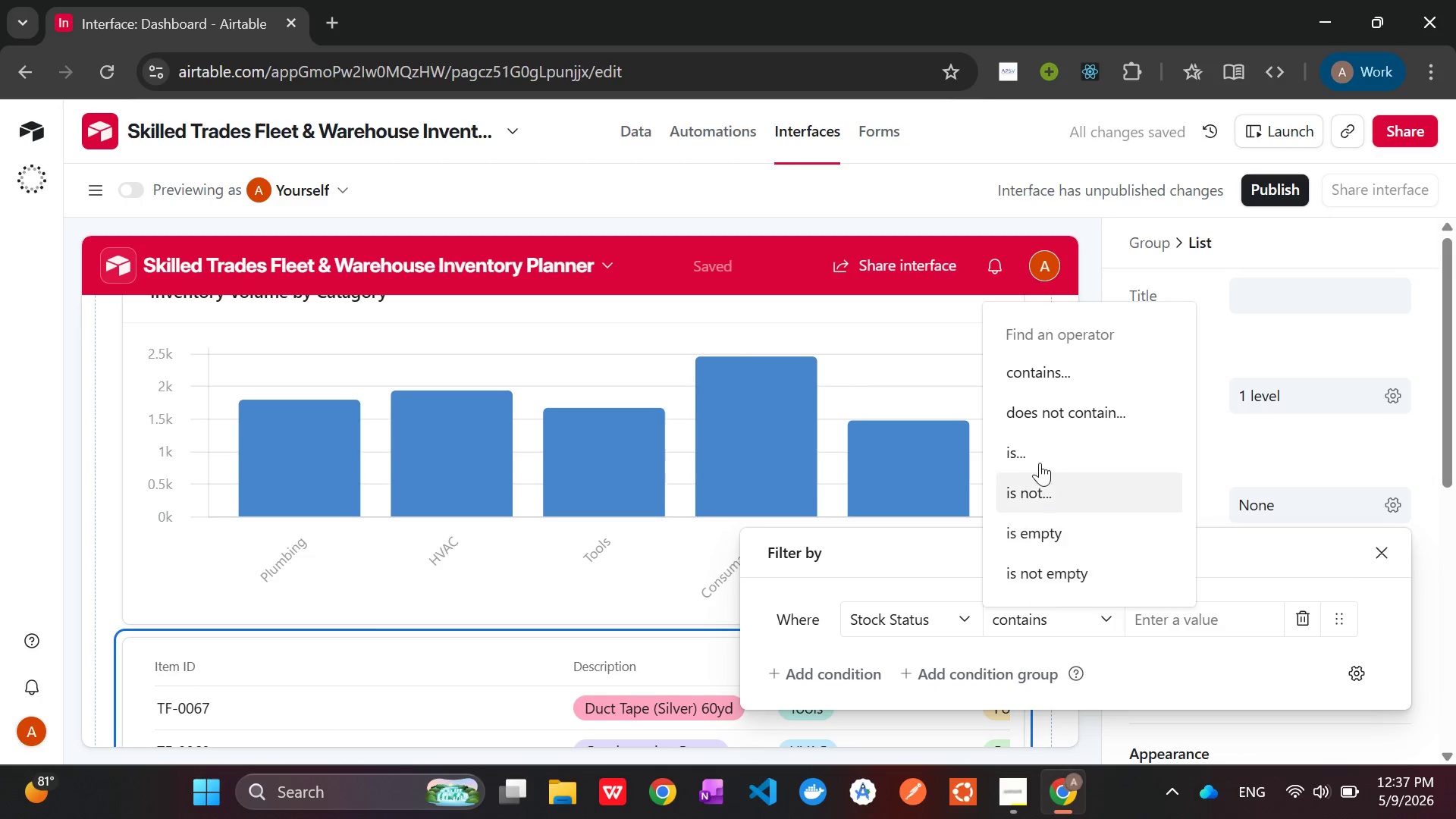 
left_click([1040, 457])
 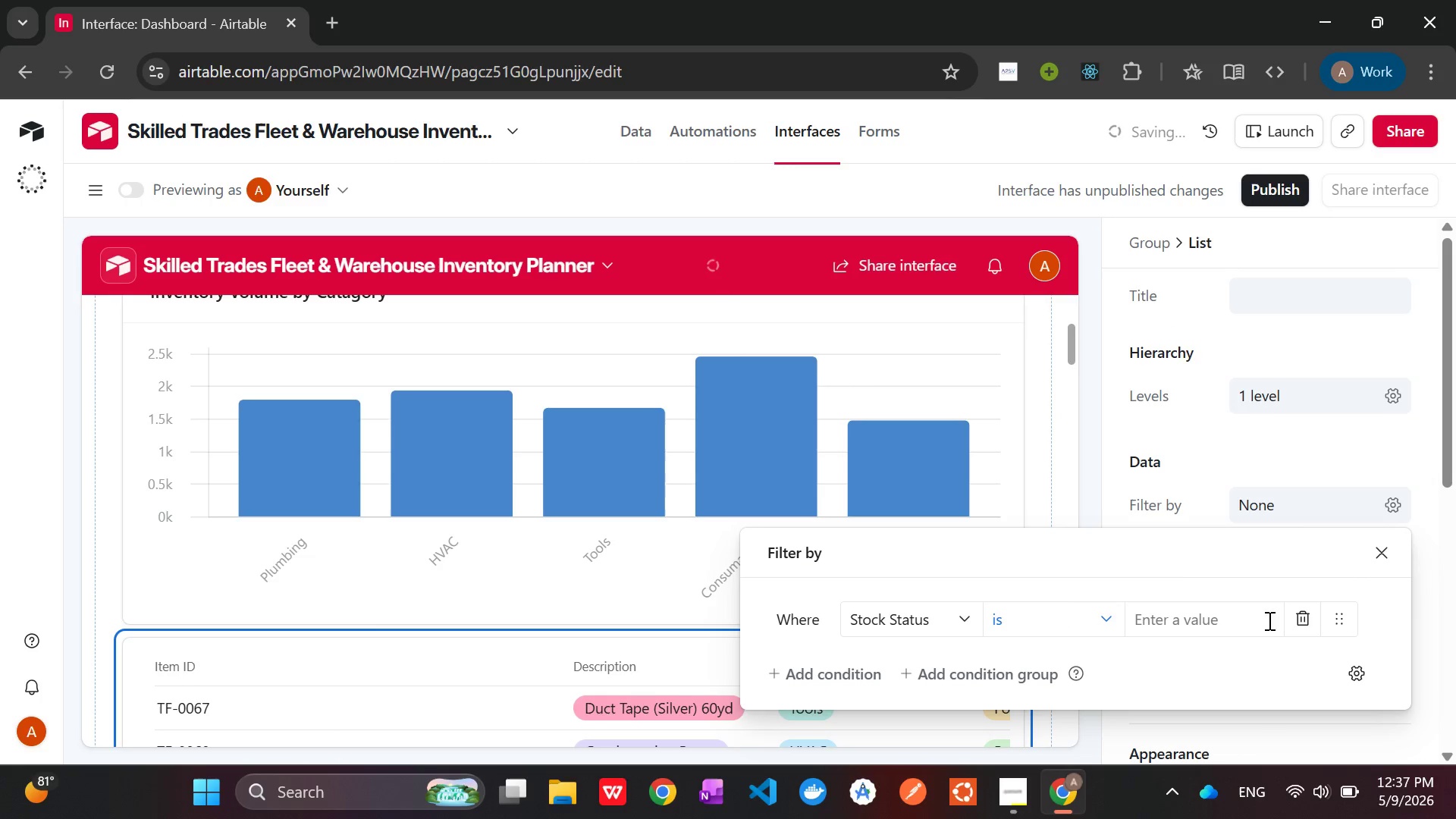 
mouse_move([1256, 599])
 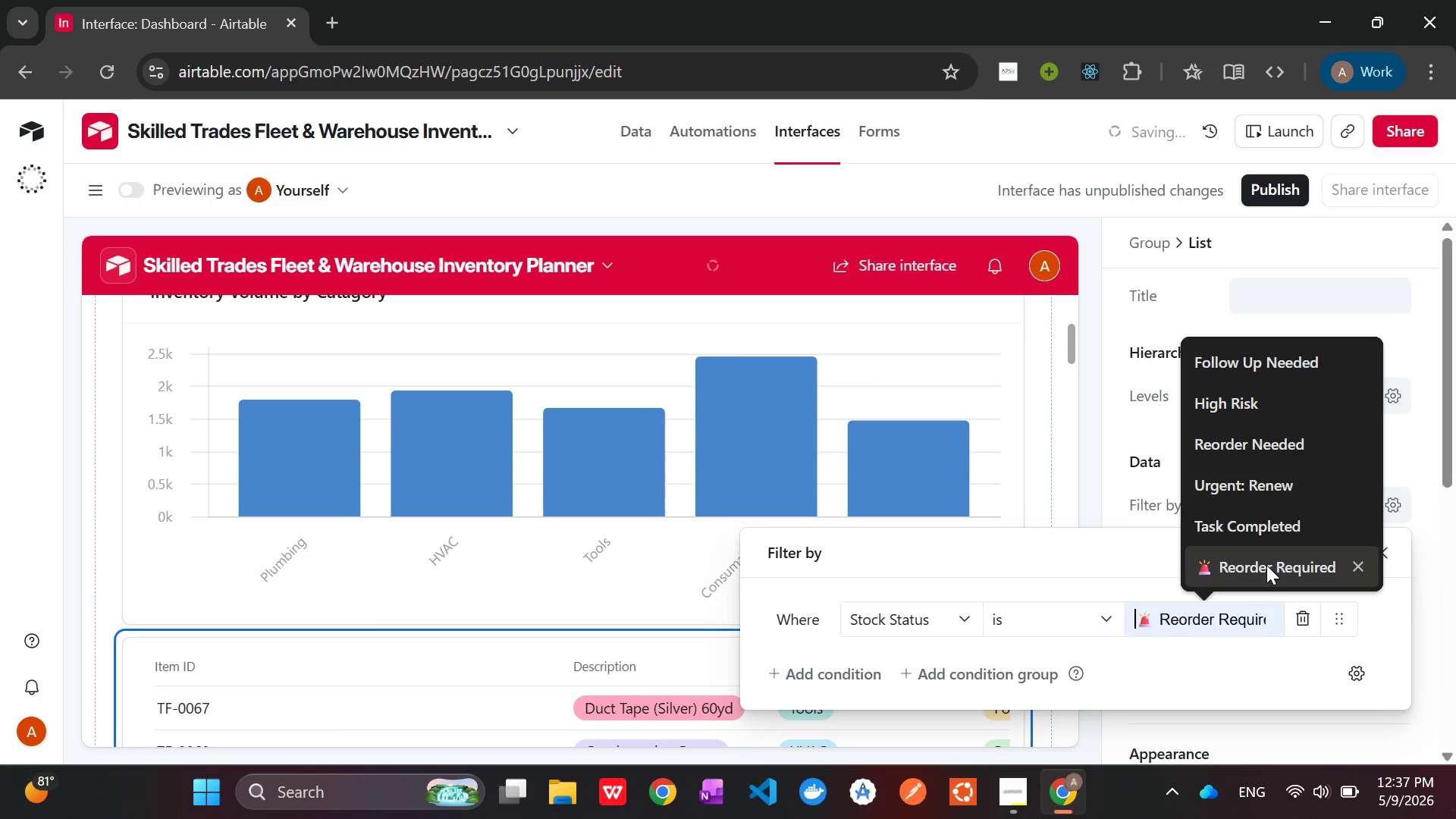 
left_click([1266, 565])
 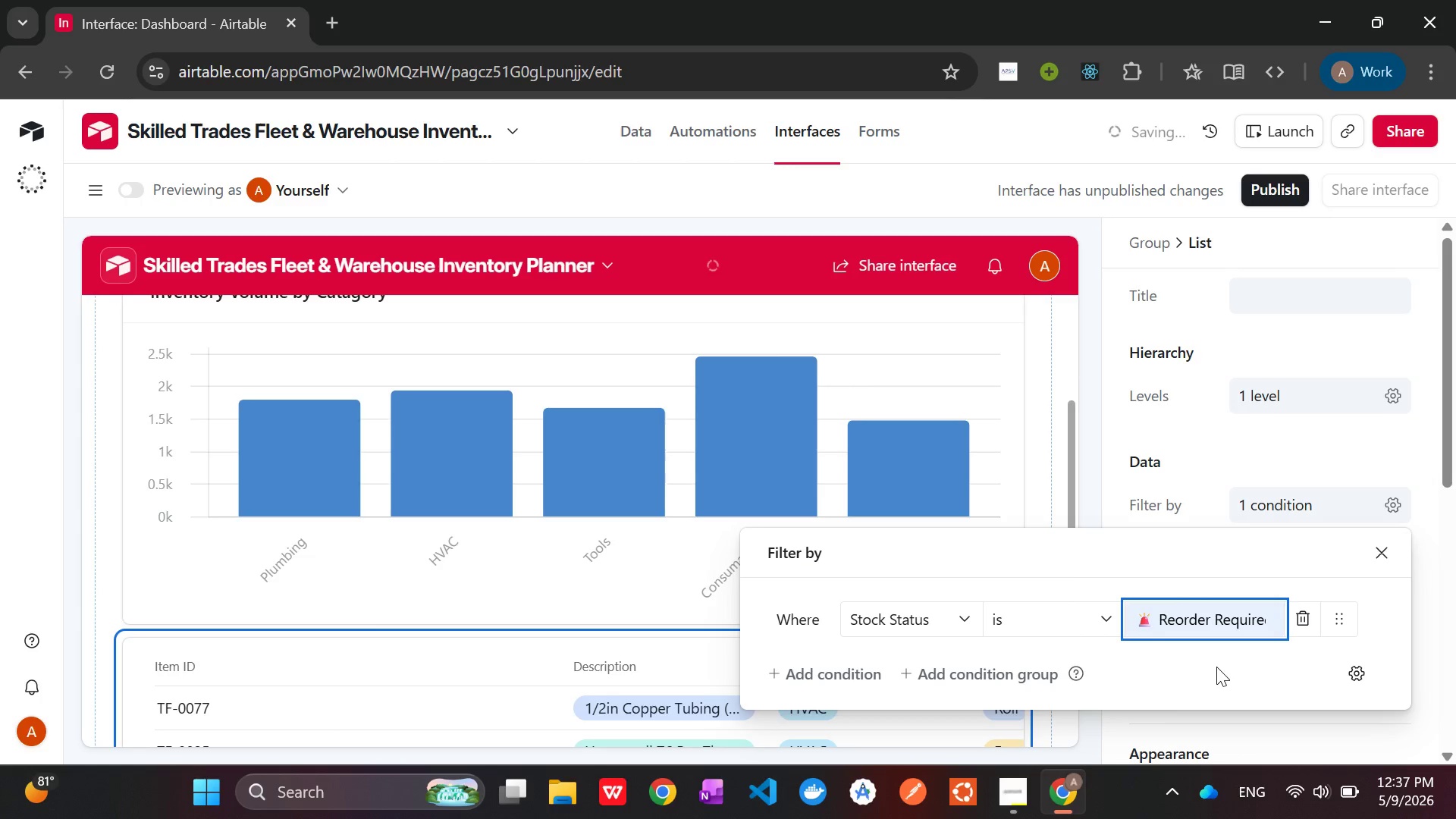 
left_click([1216, 667])
 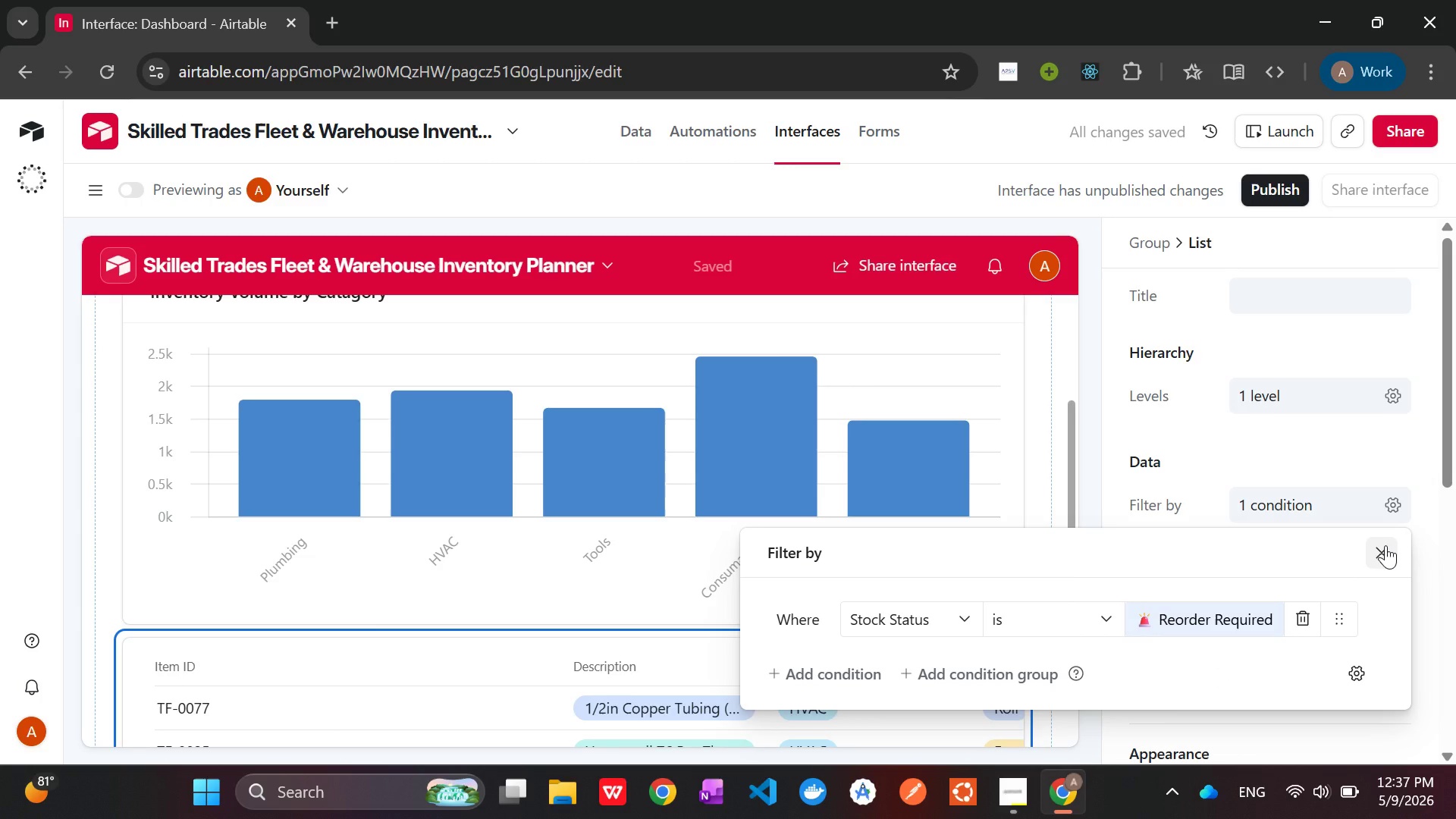 
wait(6.12)
 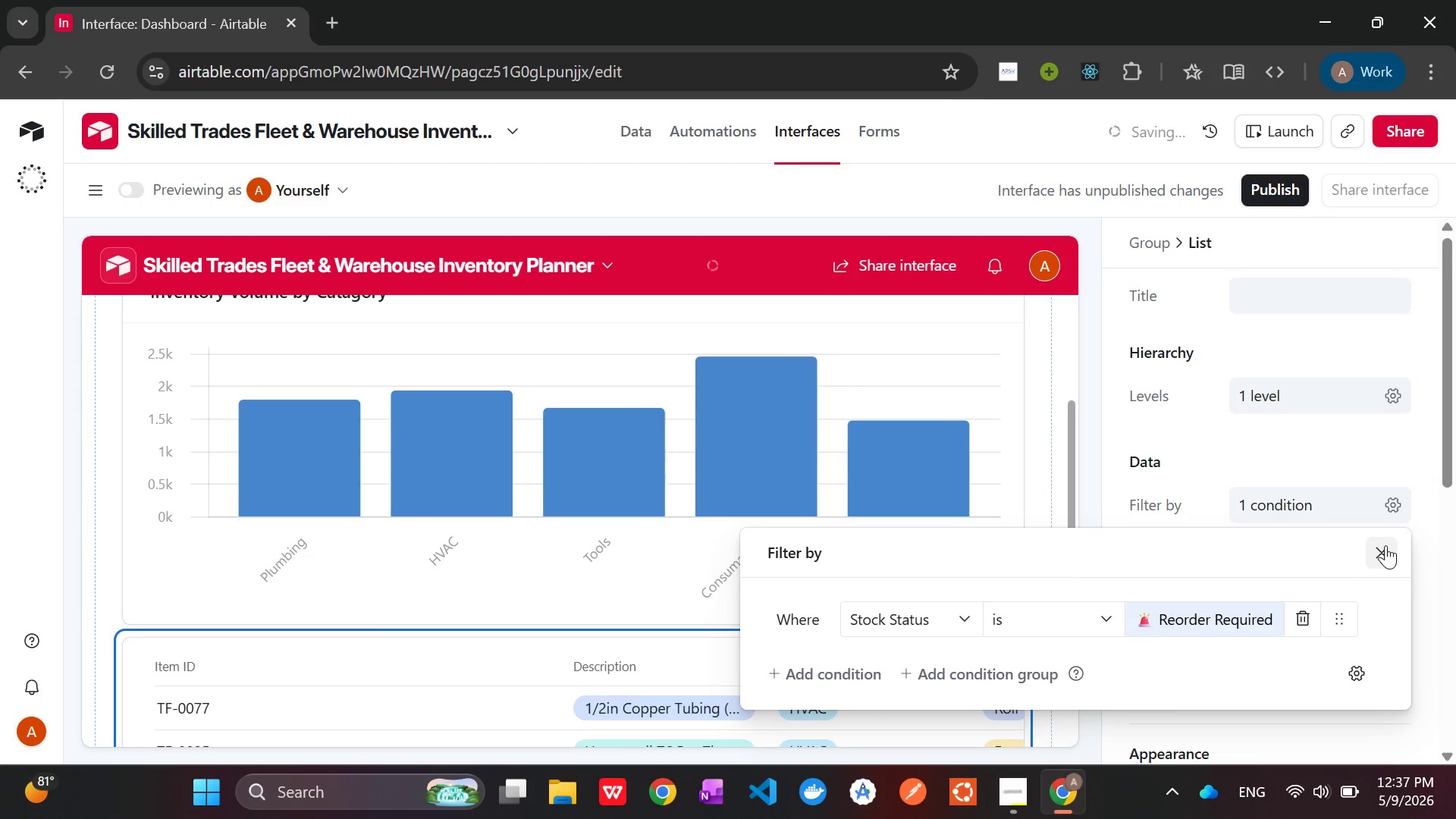 
left_click([1384, 545])
 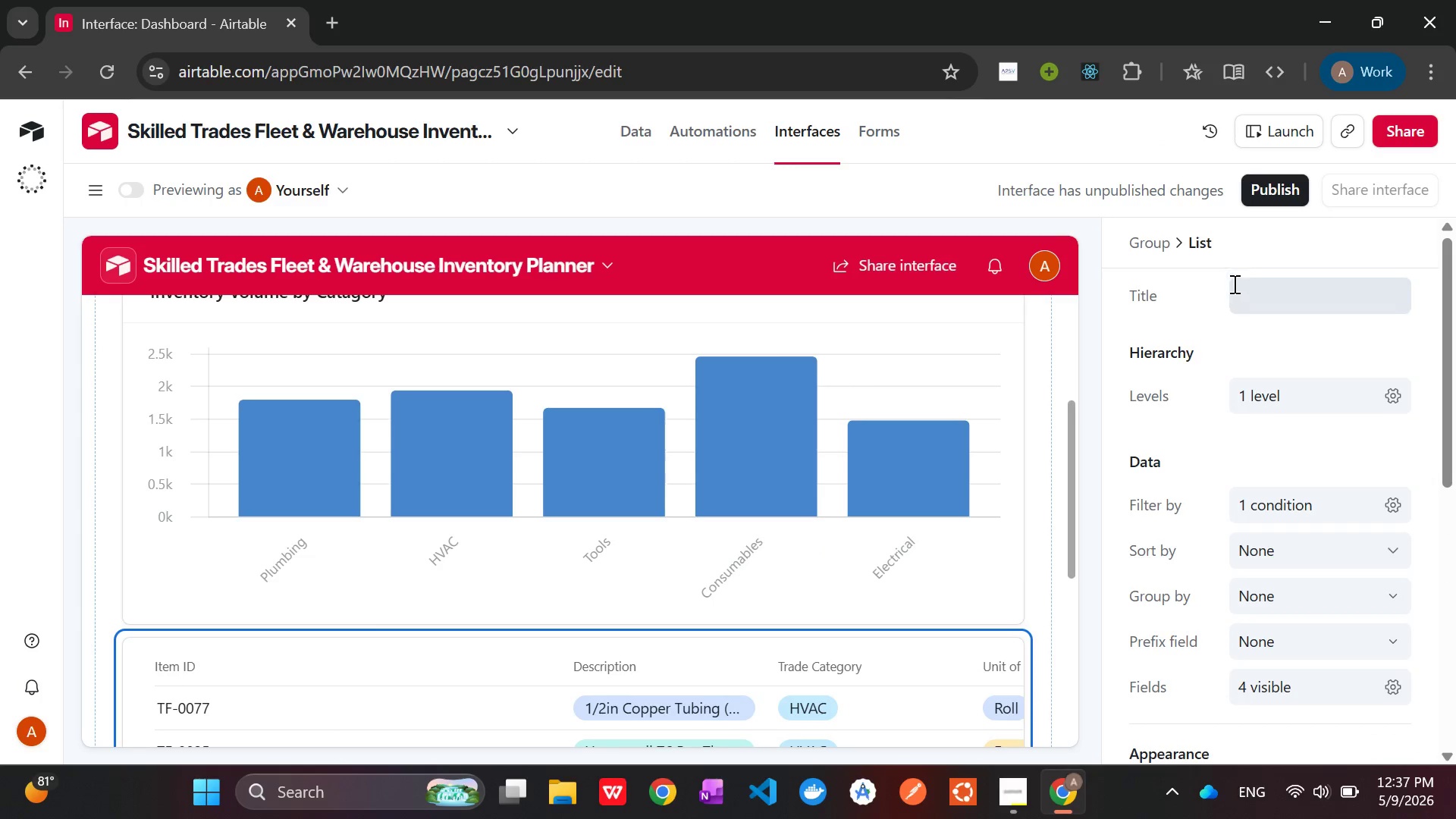 
scroll: coordinate [1219, 333], scroll_direction: up, amount: 3.0
 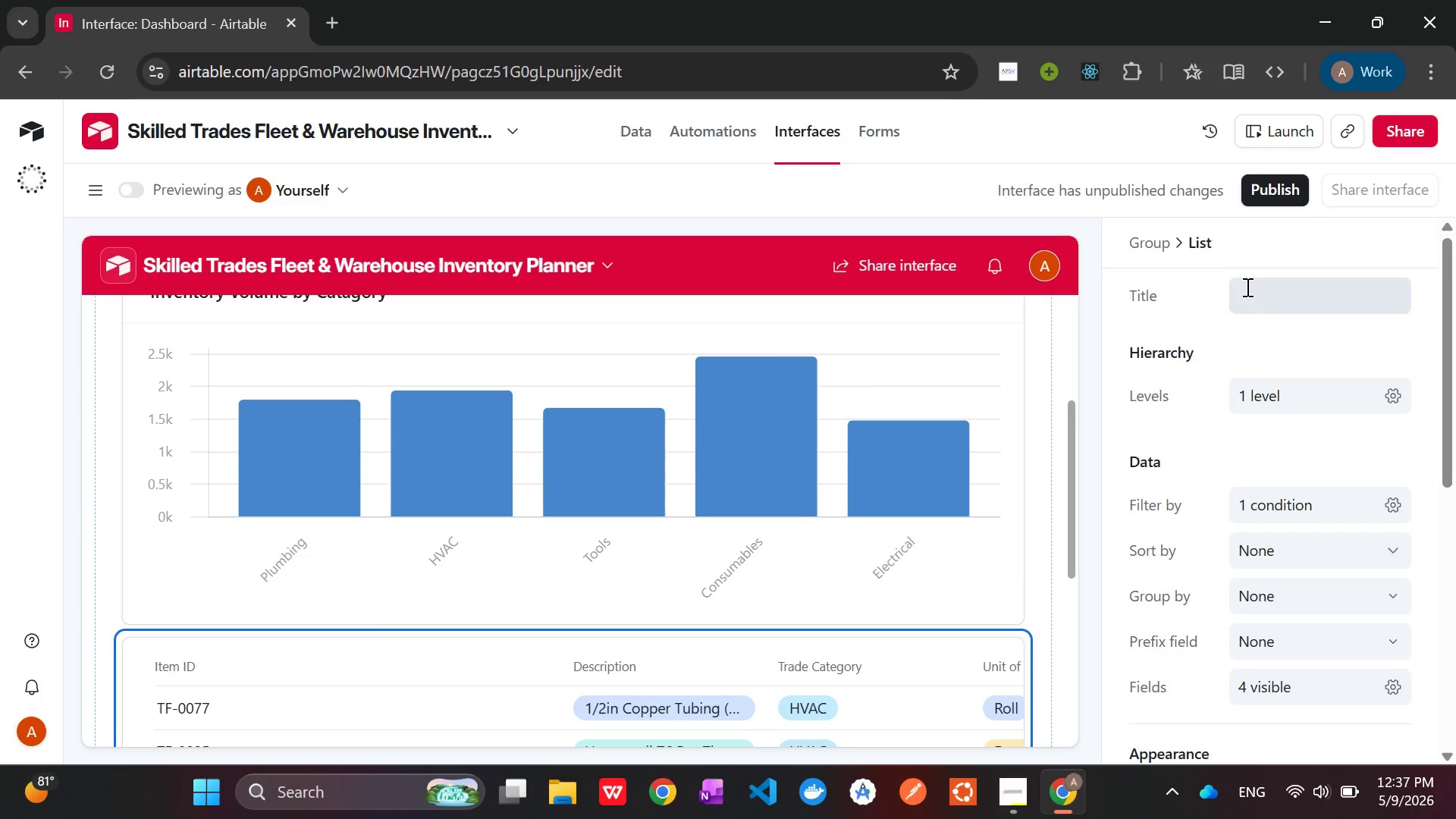 
left_click([1247, 301])
 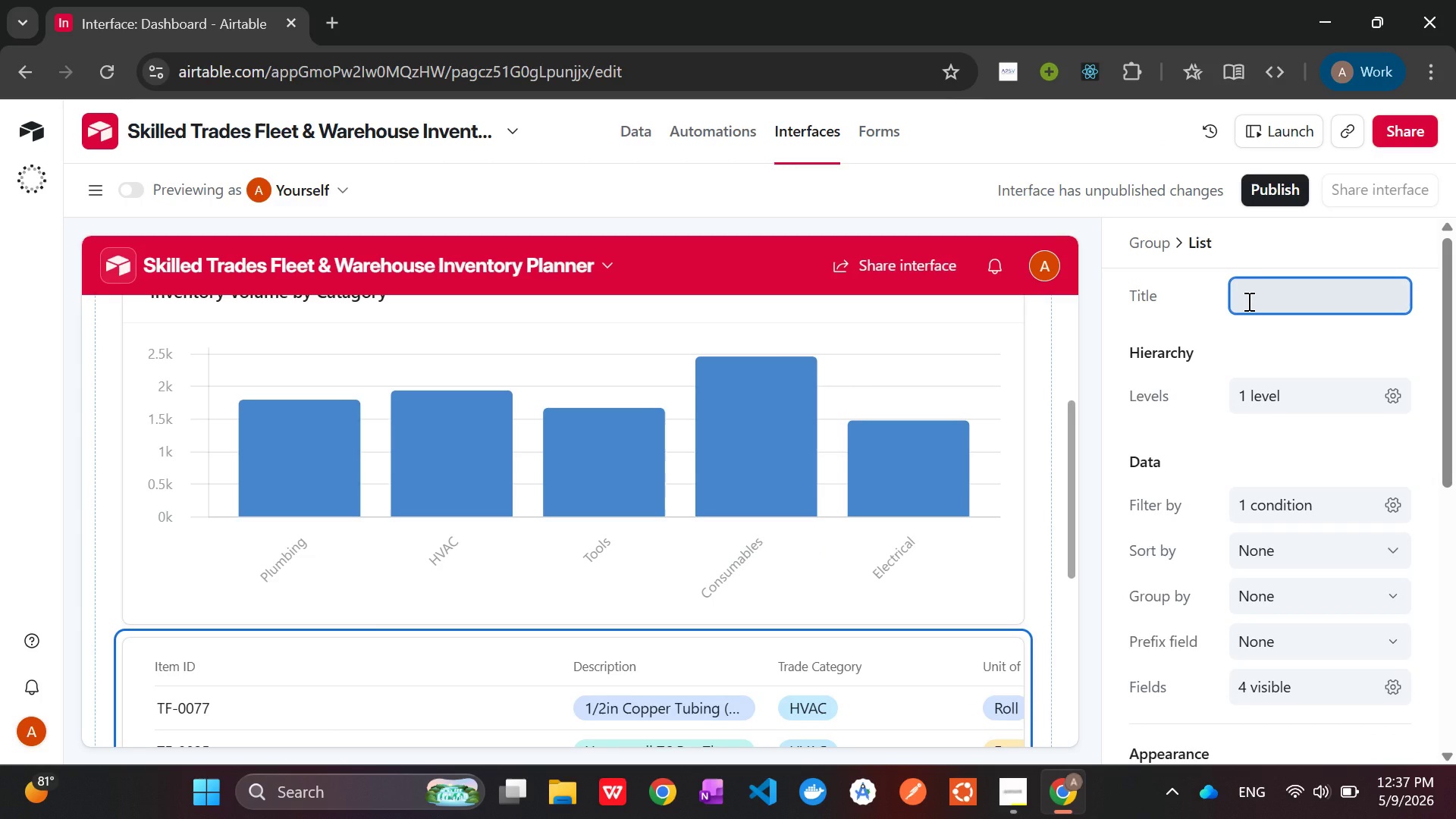 
type(Critical Reorders )
 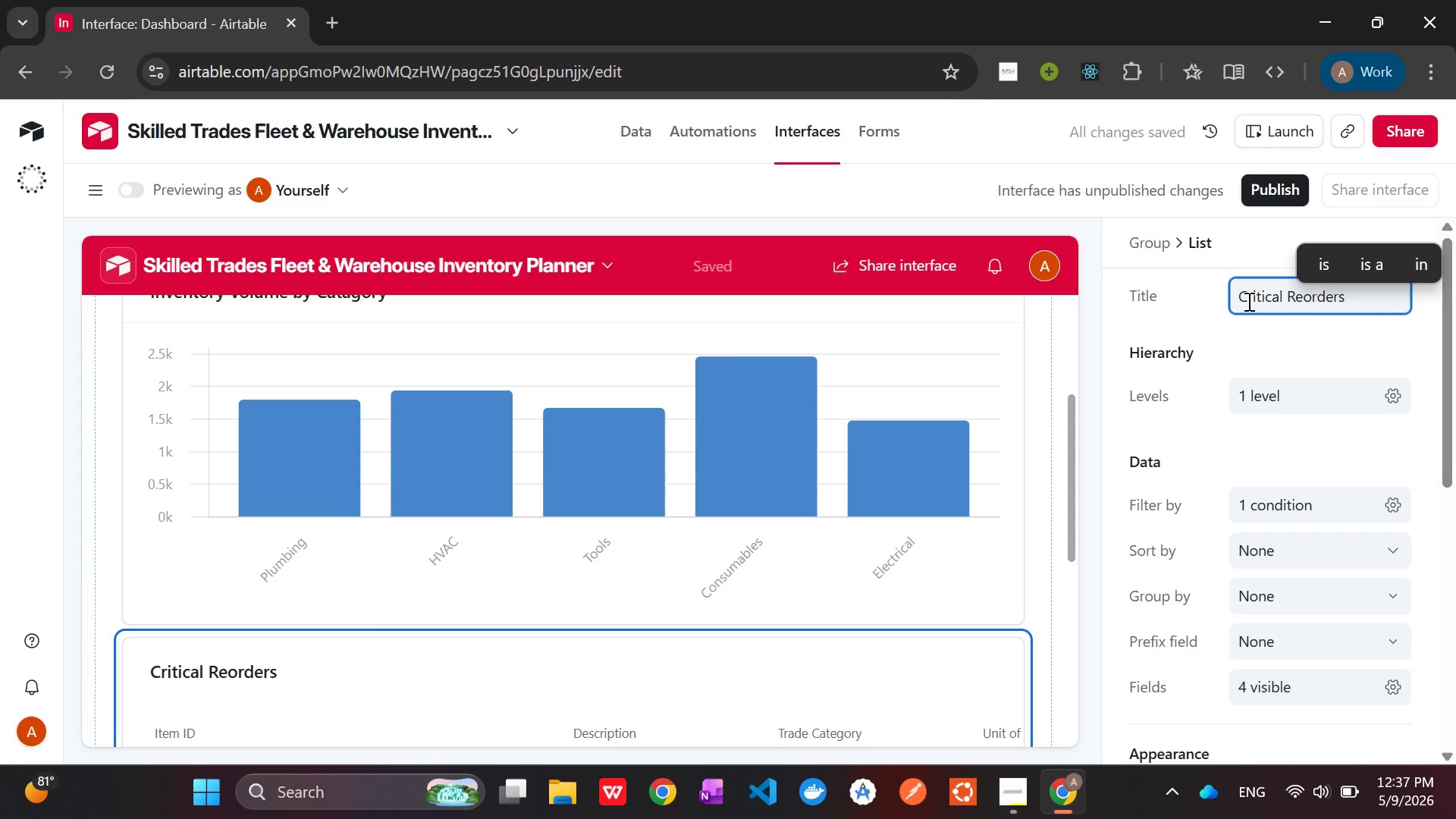 
wait(8.23)
 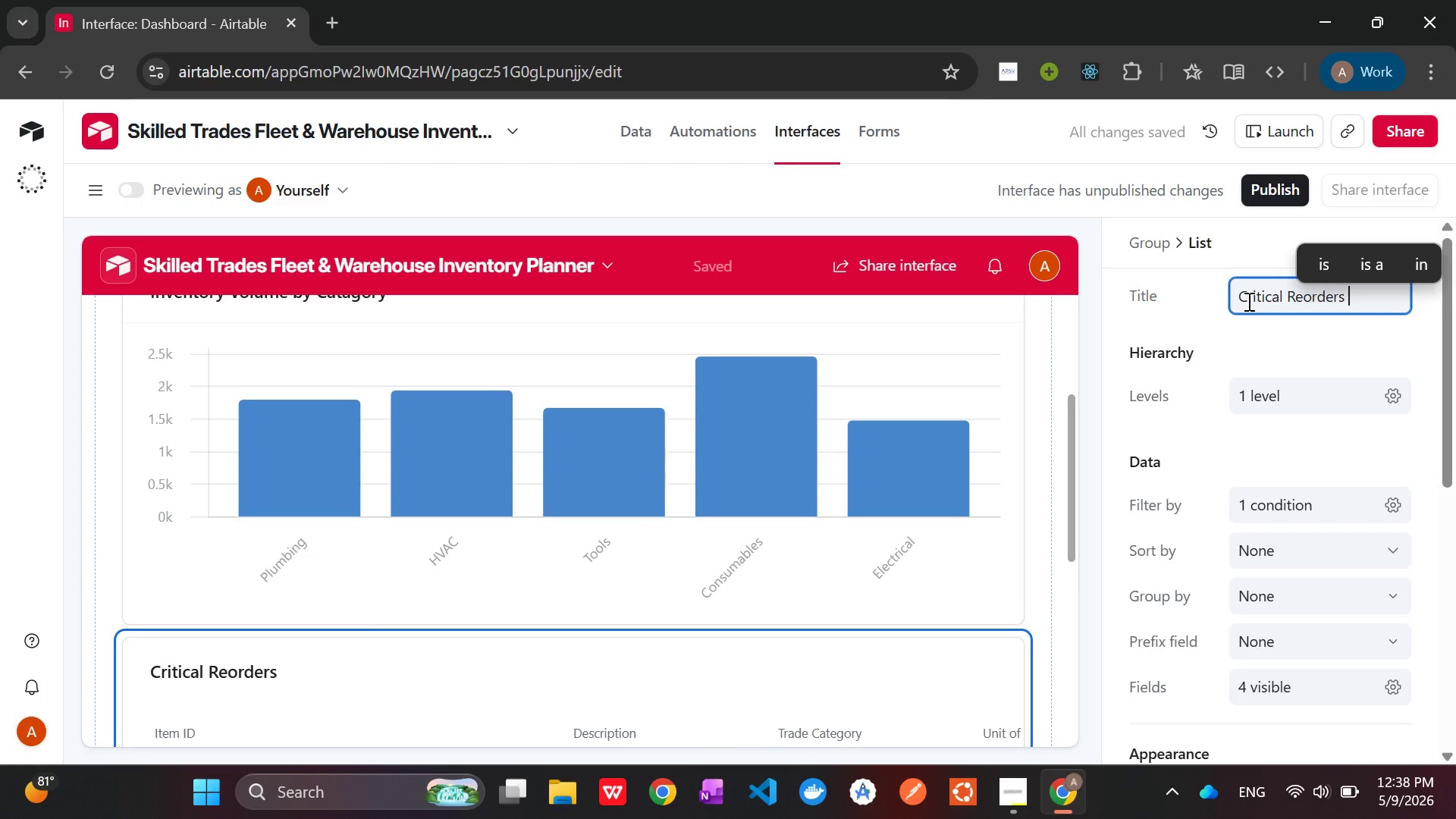 
type(Needed)
 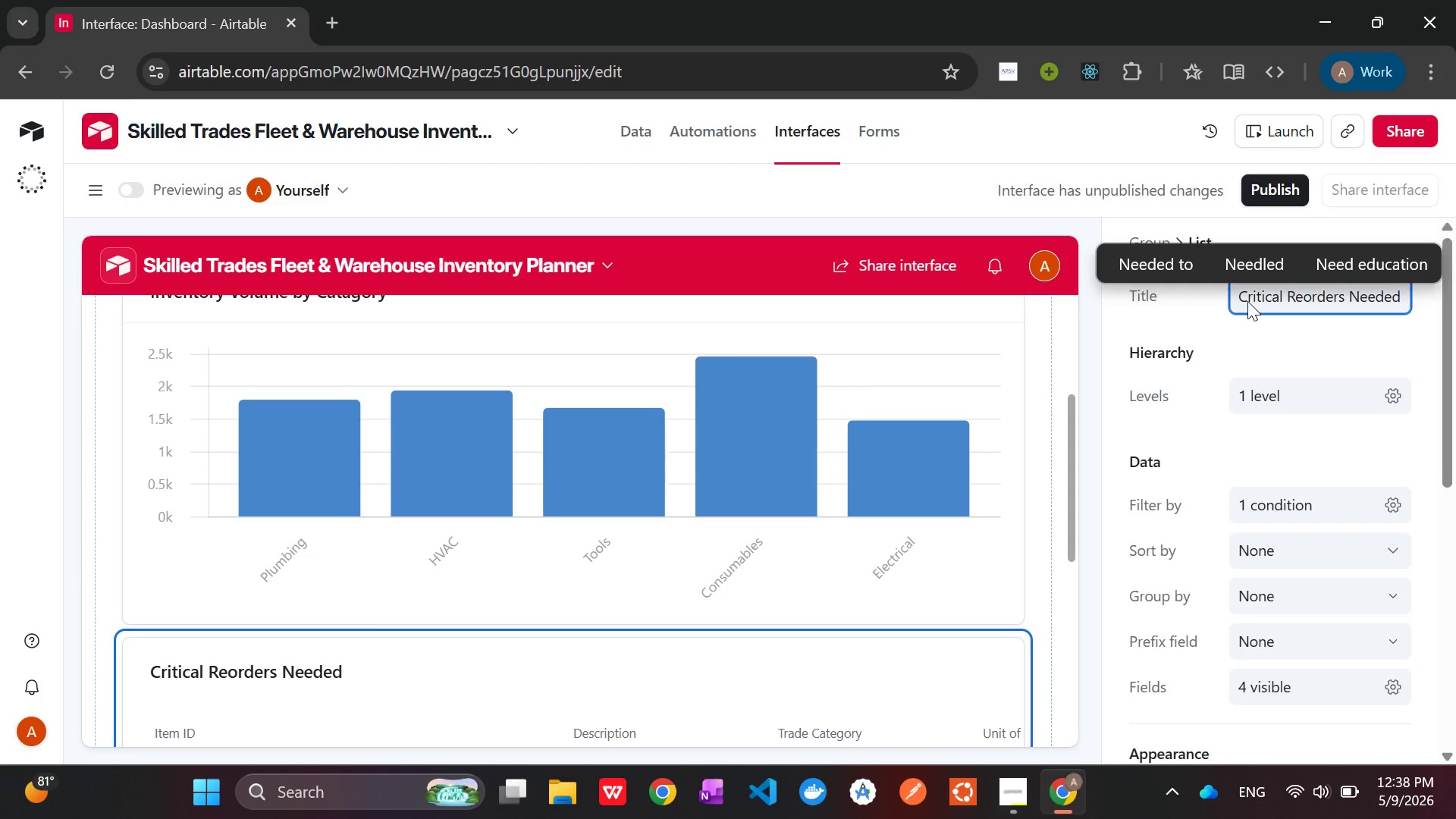 
wait(12.98)
 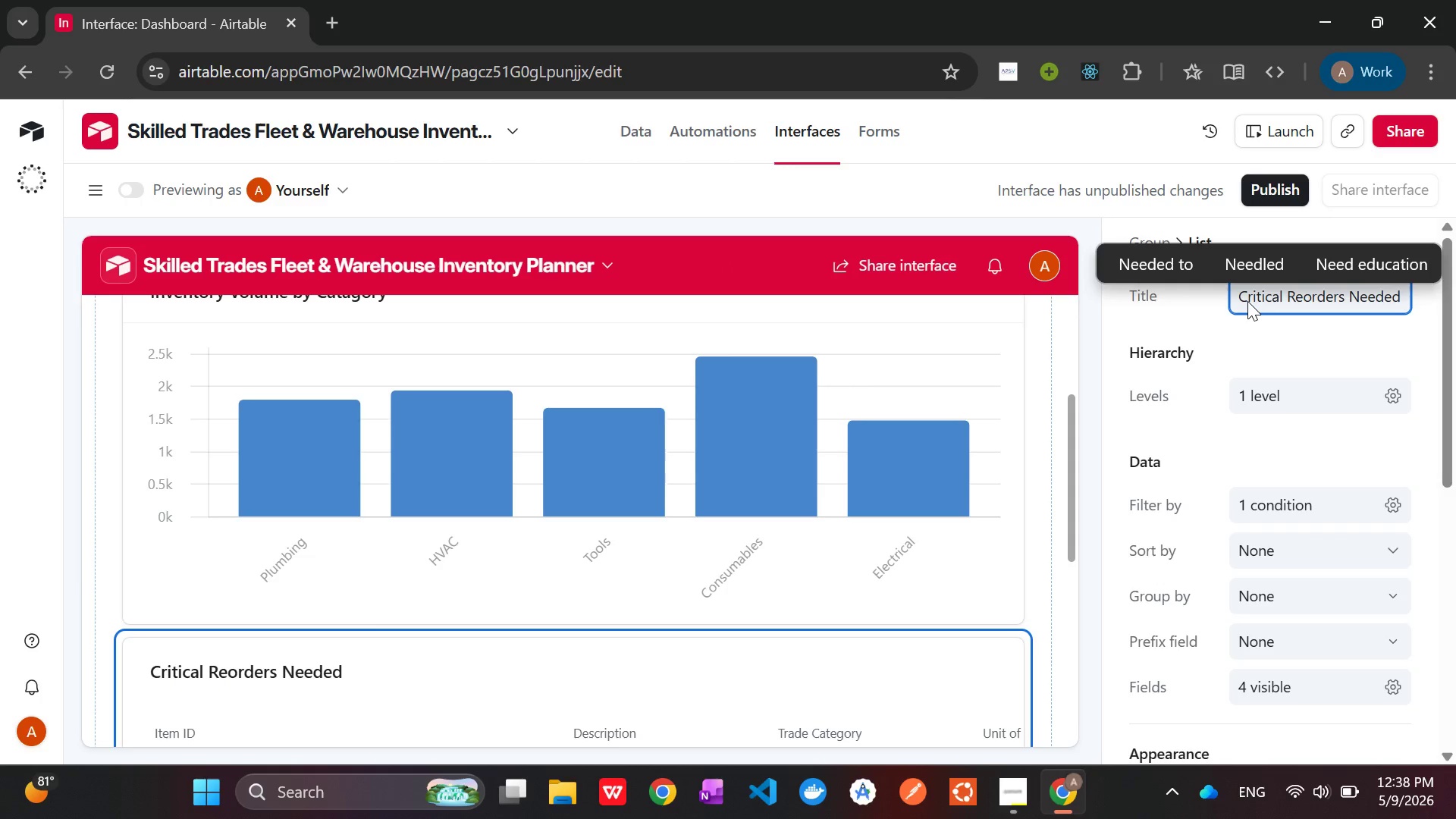 
scroll: coordinate [548, 534], scroll_direction: up, amount: 1.0
 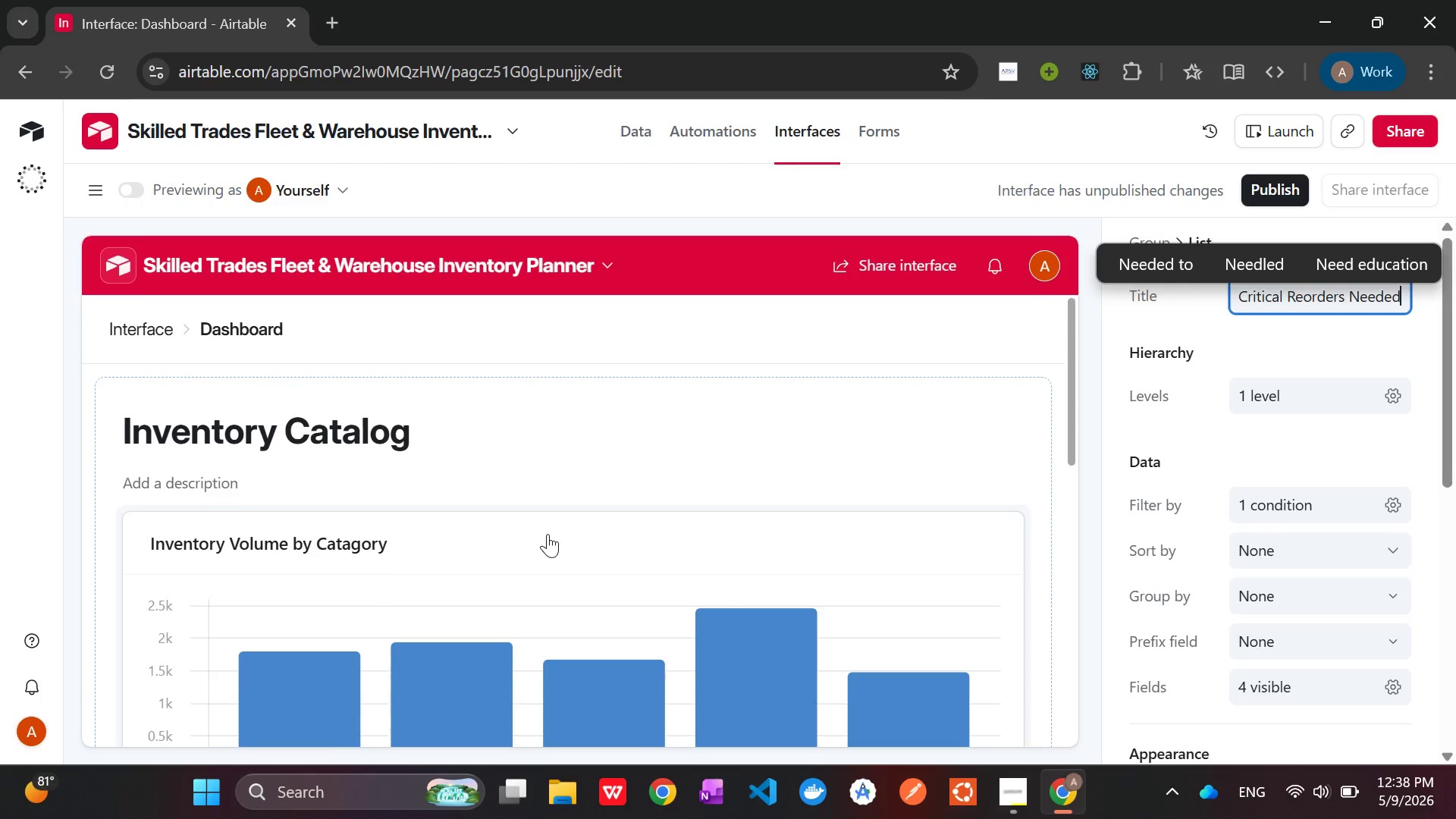 
scroll: coordinate [548, 535], scroll_direction: down, amount: 11.0
 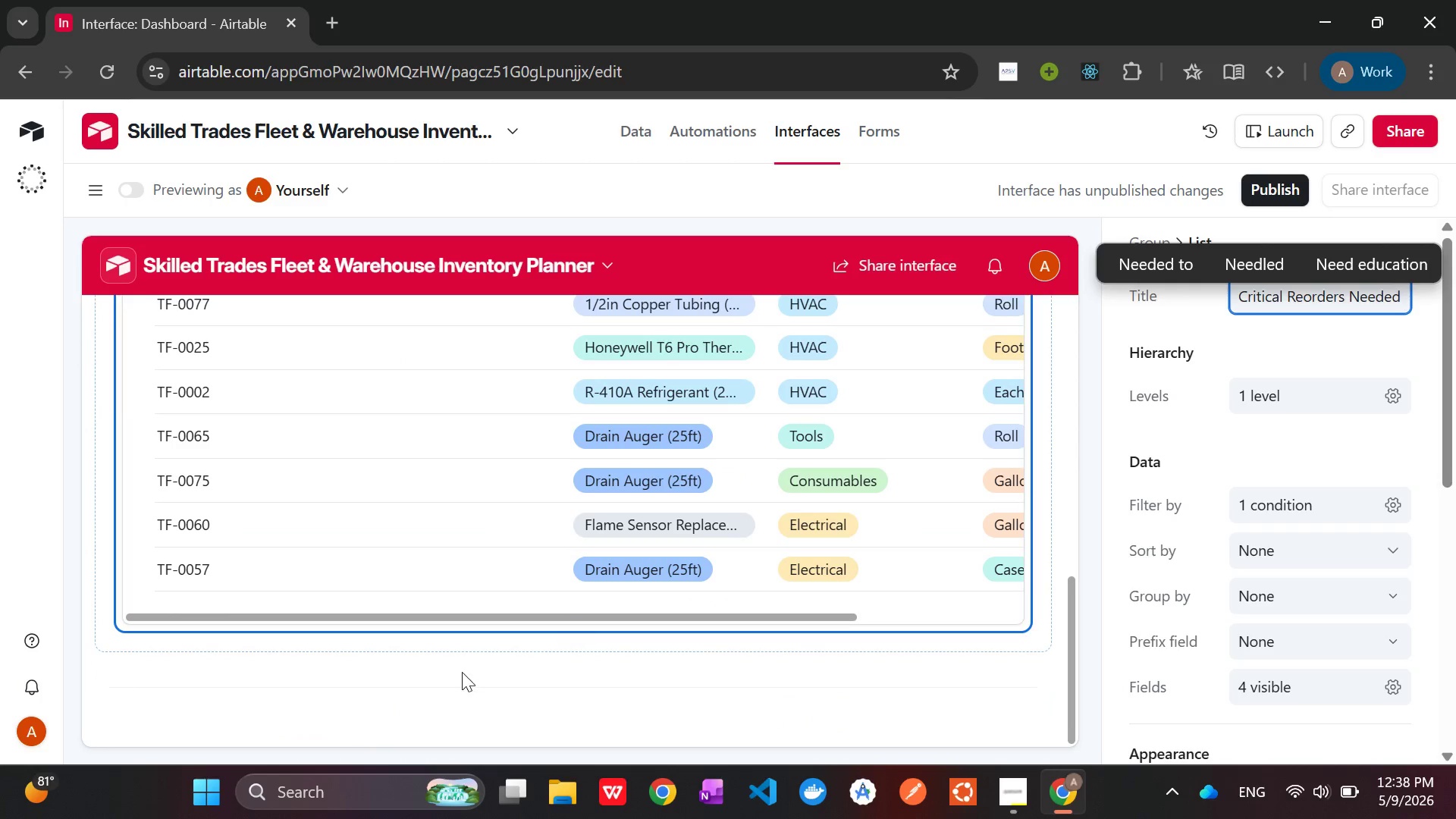 
left_click([567, 624])
 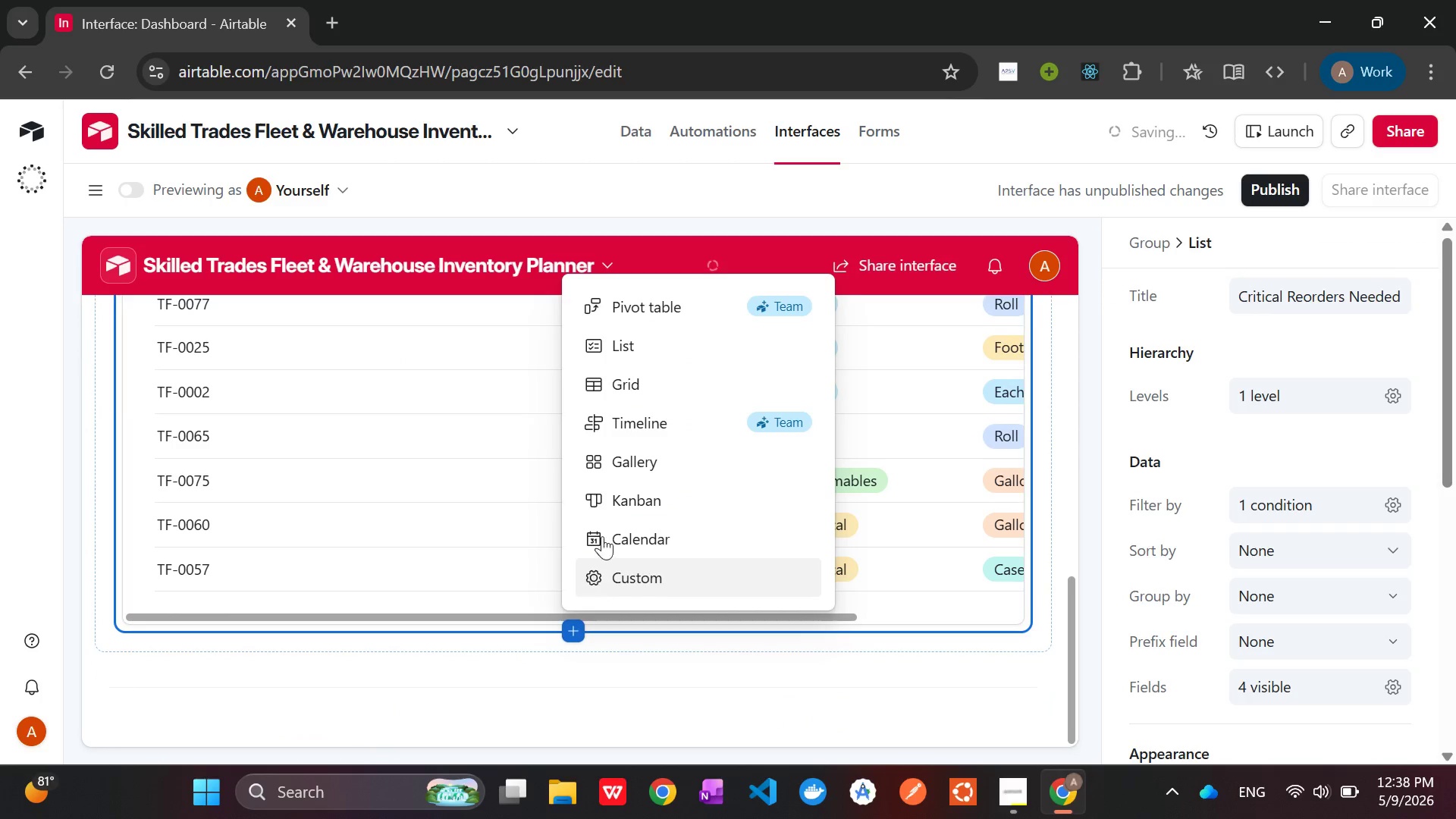 
scroll: coordinate [652, 463], scroll_direction: up, amount: 2.0
 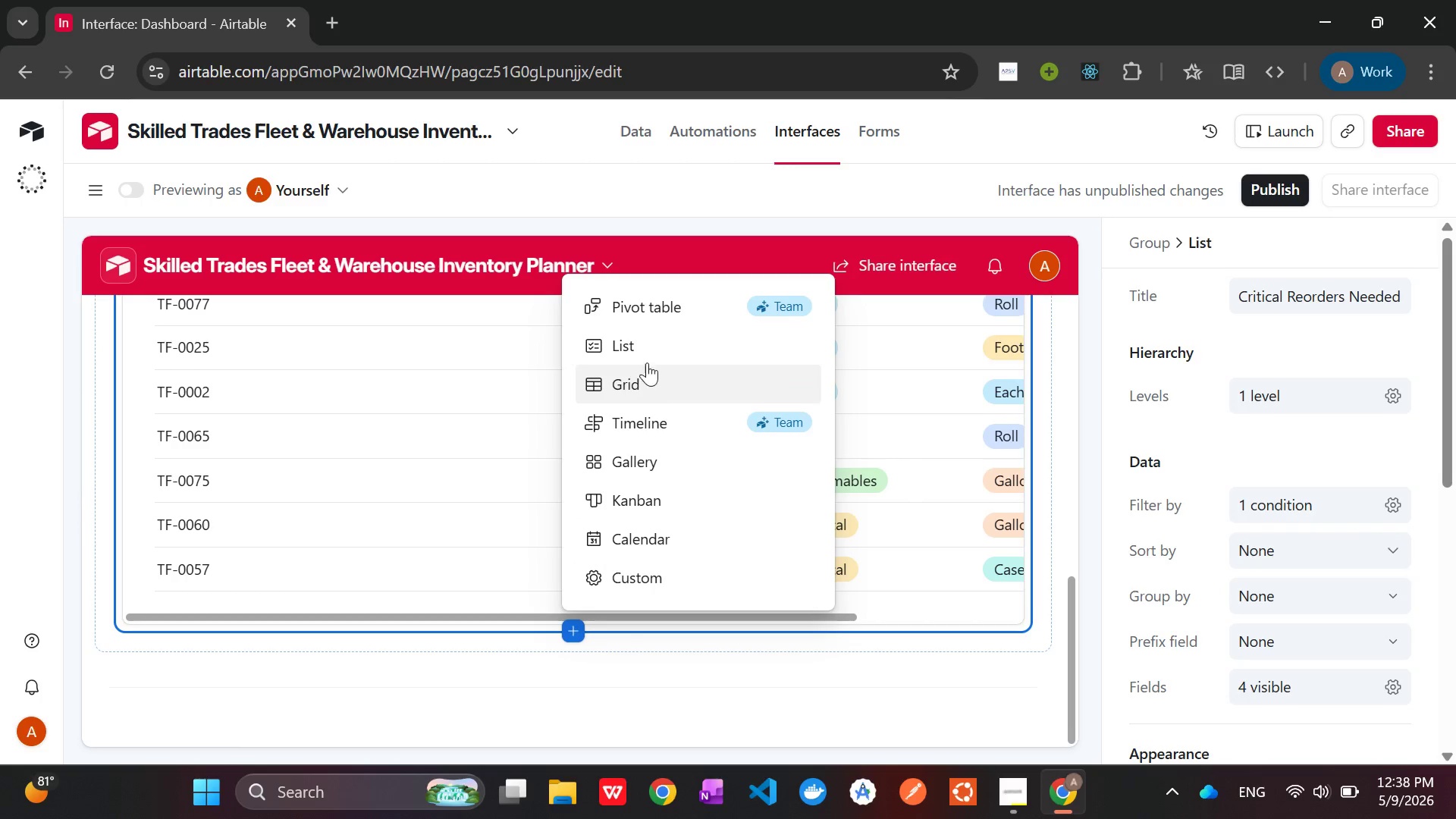 
wait(6.38)
 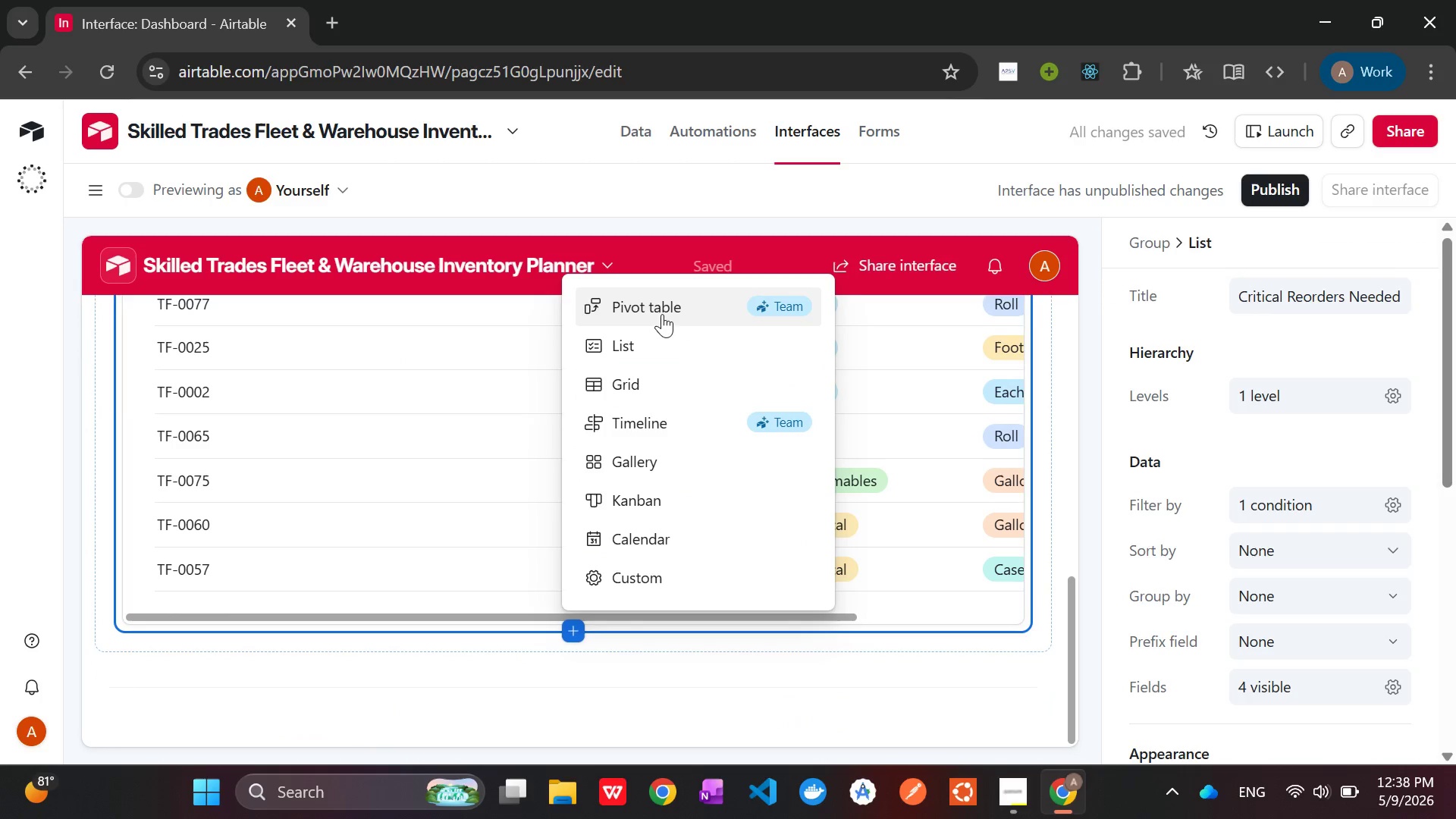 
scroll: coordinate [644, 538], scroll_direction: none, amount: 0.0
 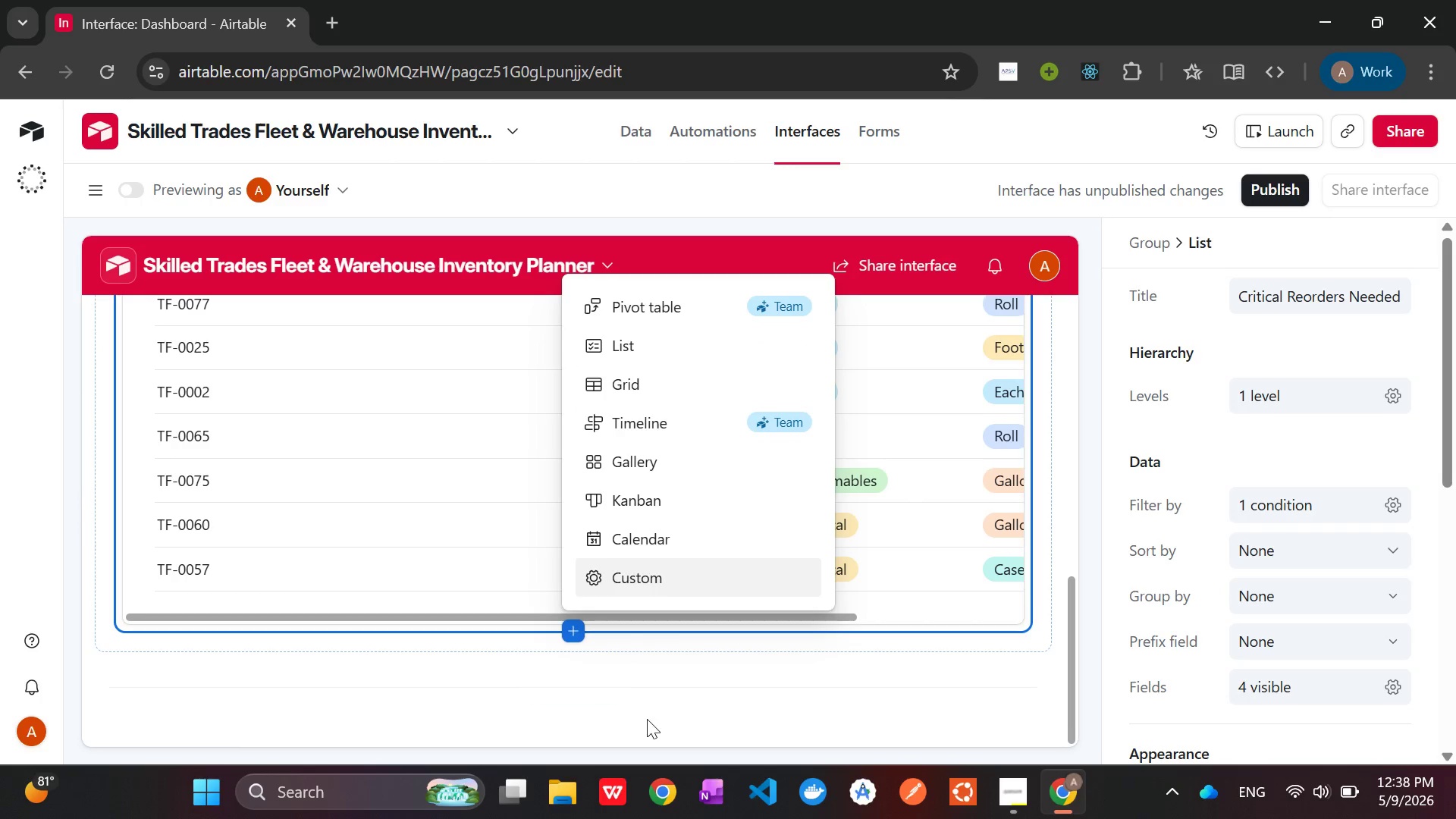 
left_click([647, 719])
 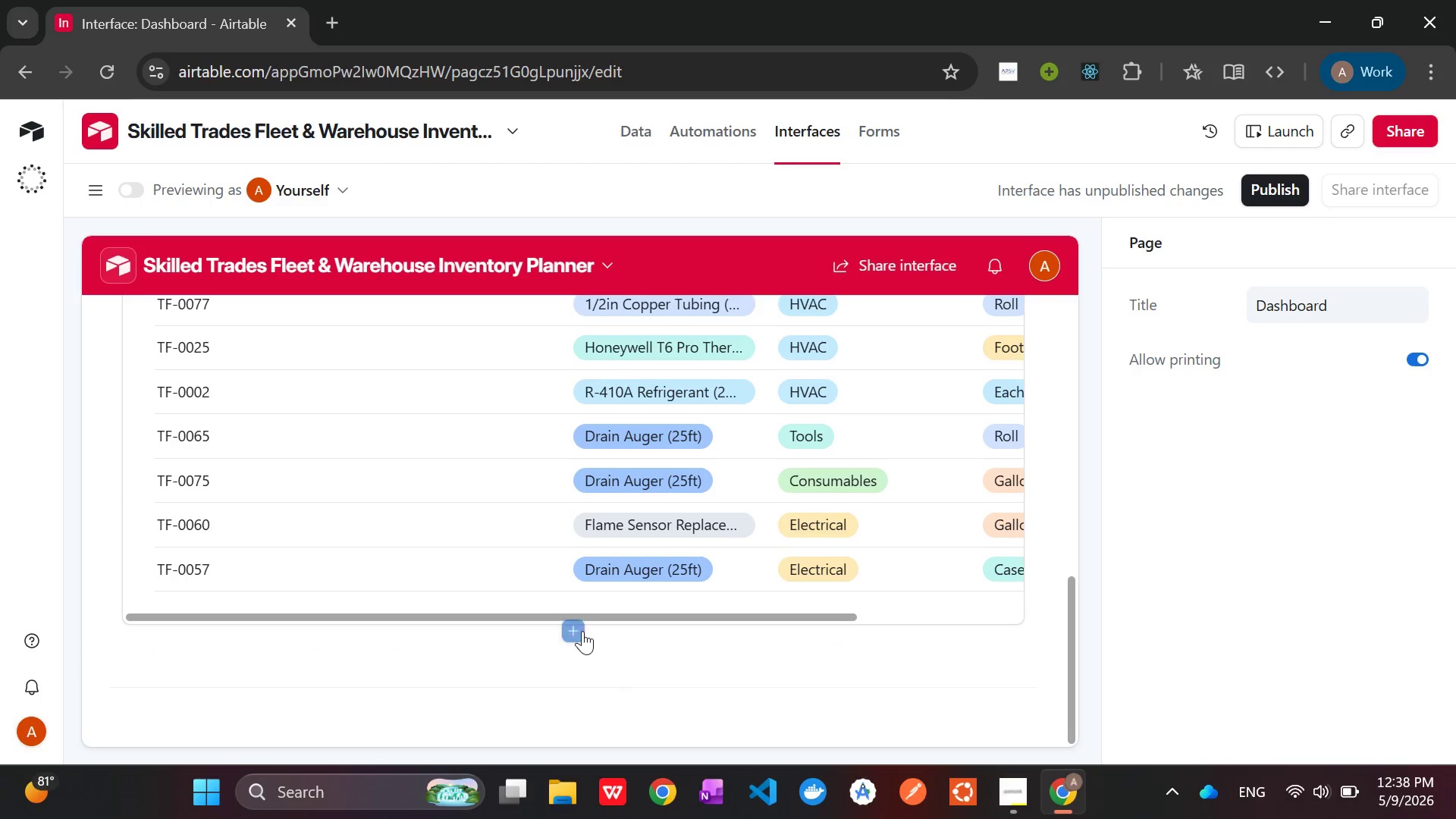 
left_click([571, 633])
 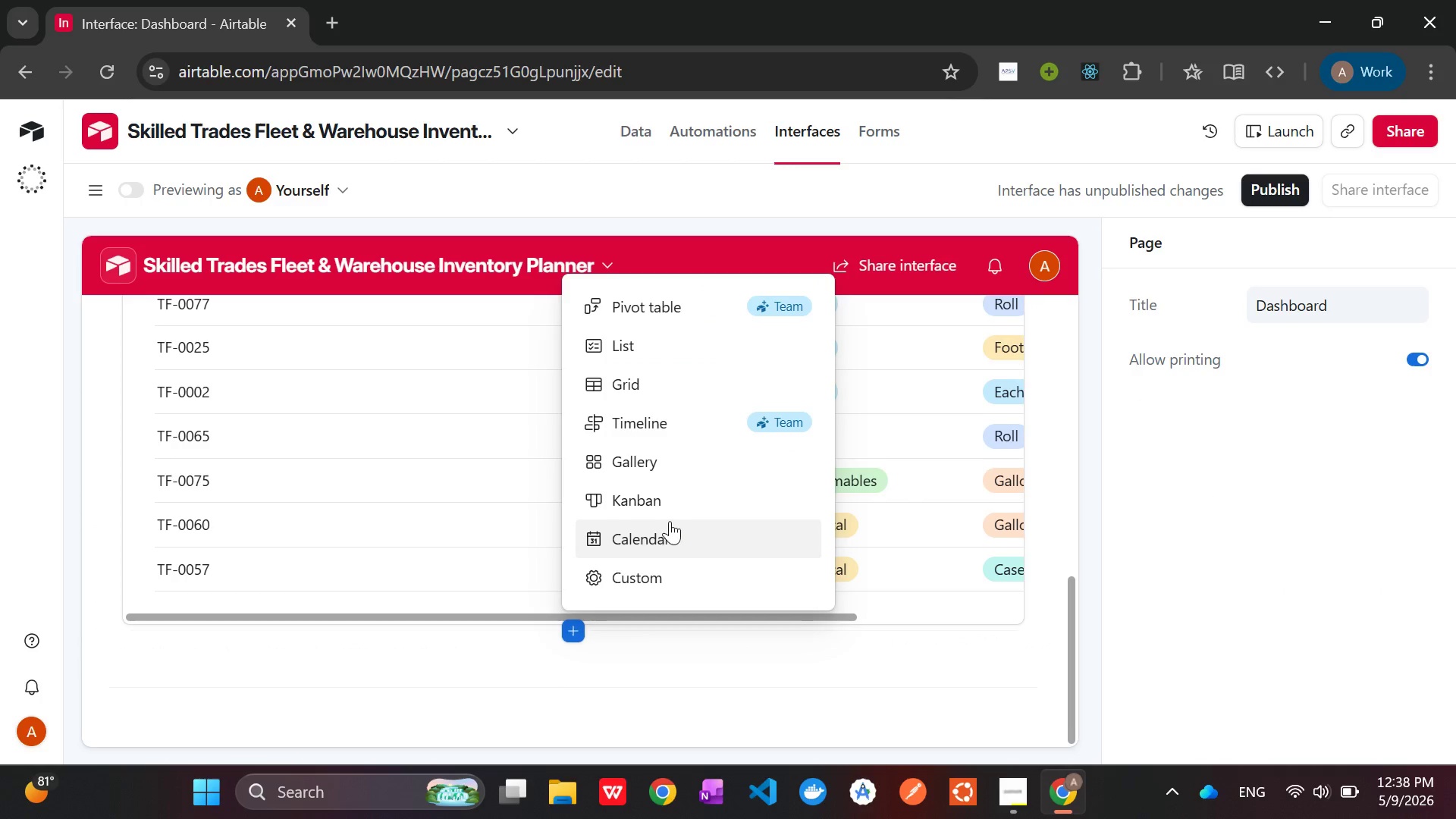 
scroll: coordinate [672, 519], scroll_direction: up, amount: 4.0
 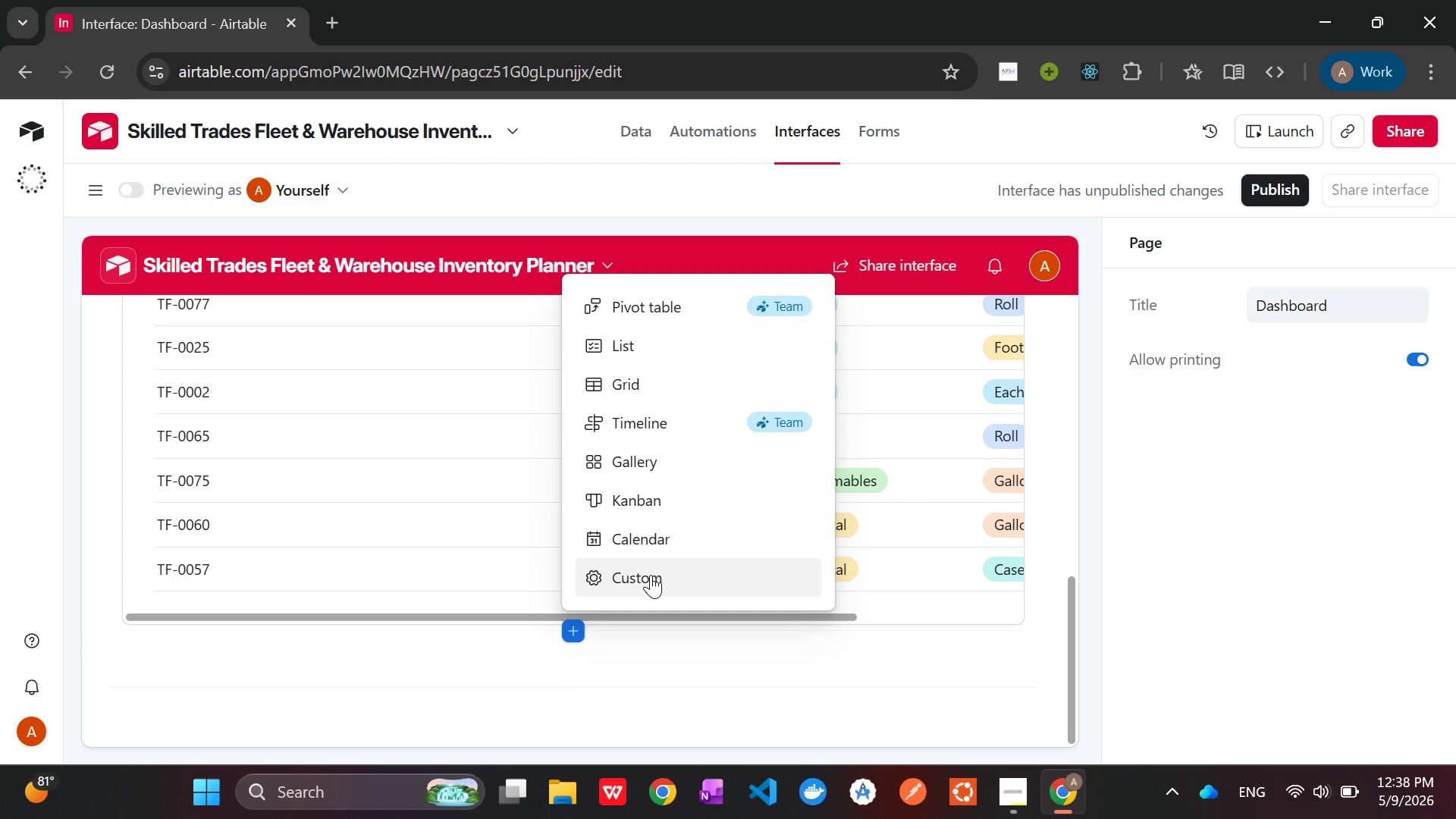 
left_click([651, 575])
 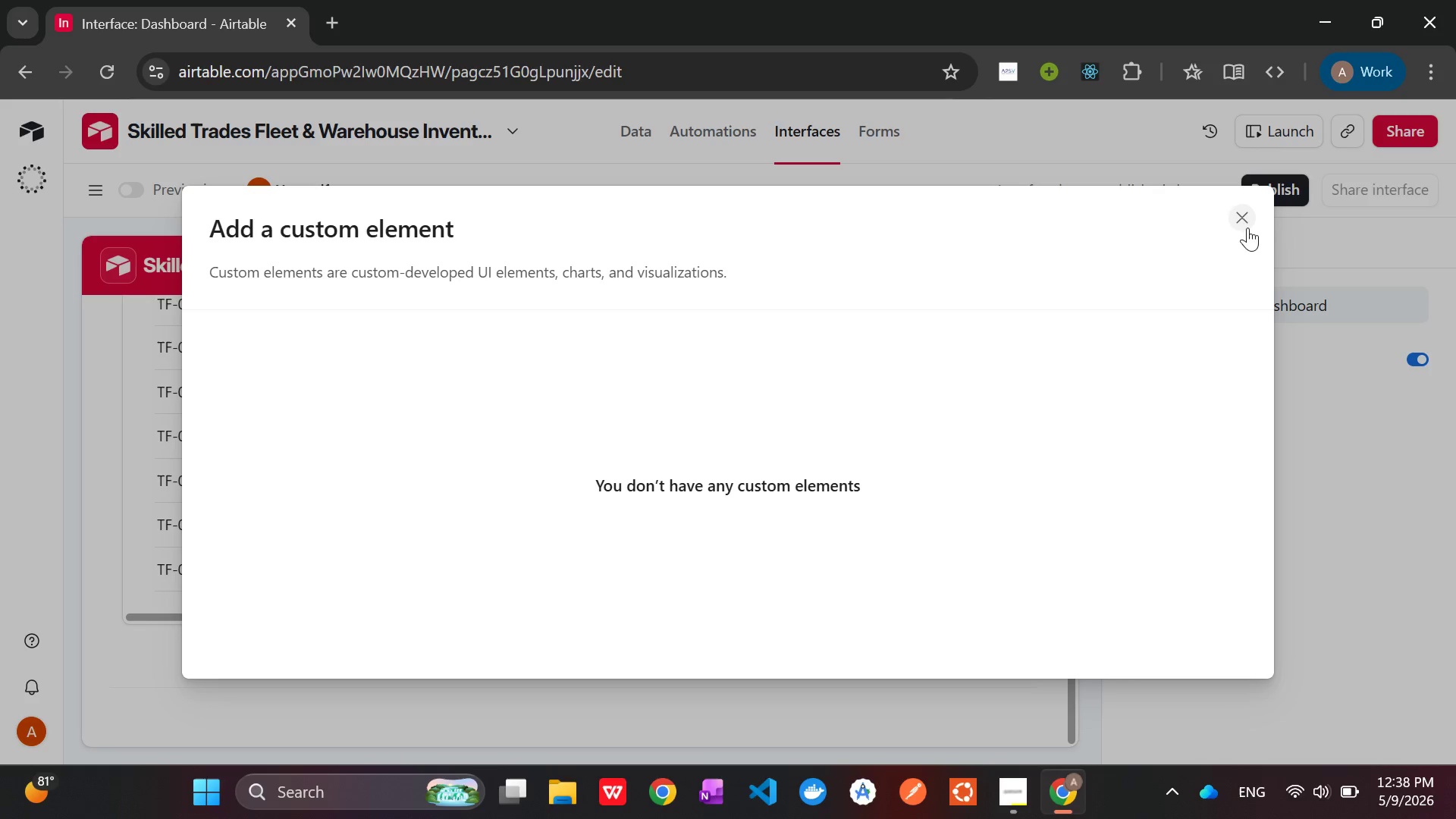 
left_click([1252, 218])
 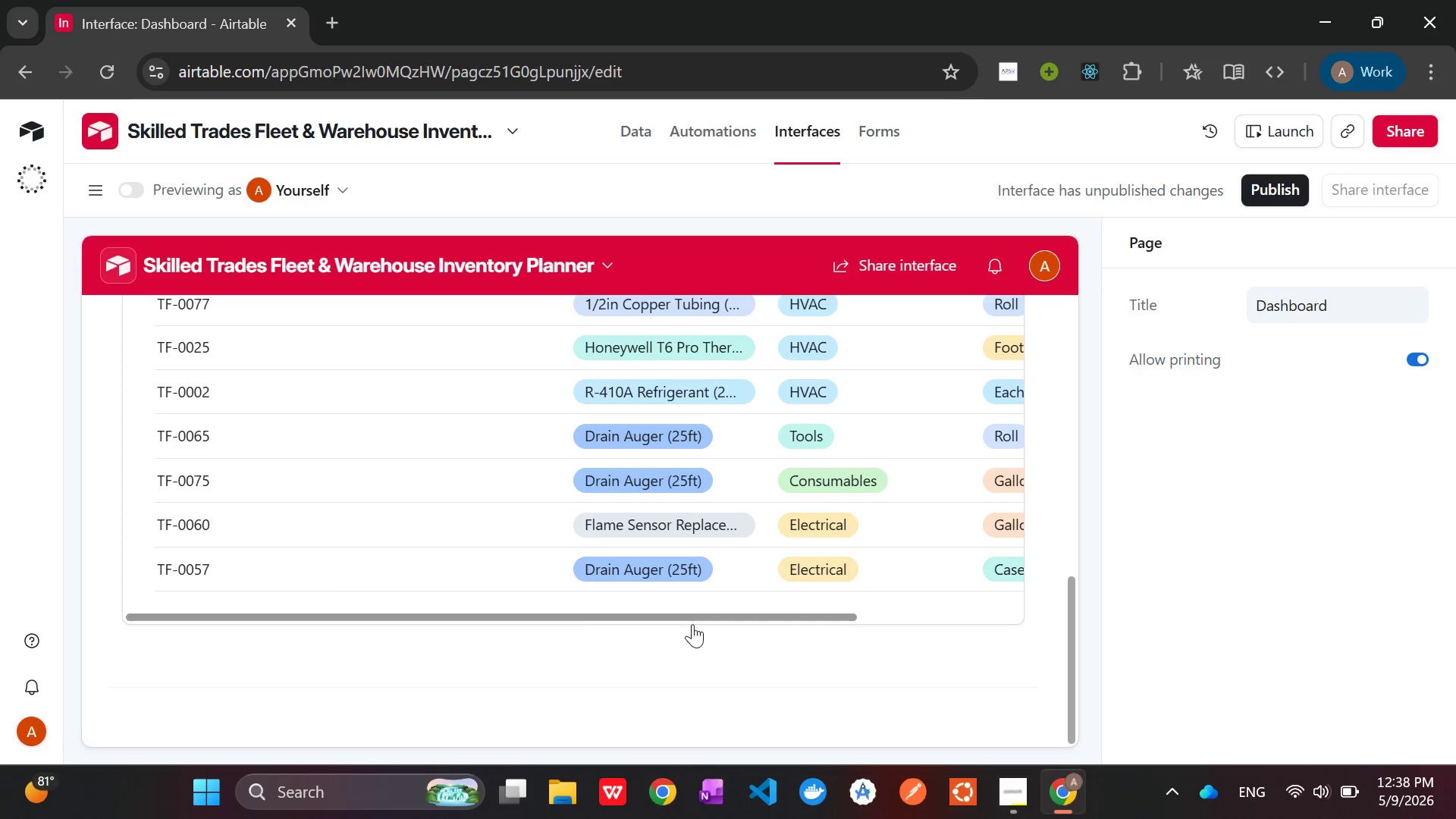 
scroll: coordinate [654, 540], scroll_direction: up, amount: 9.0
 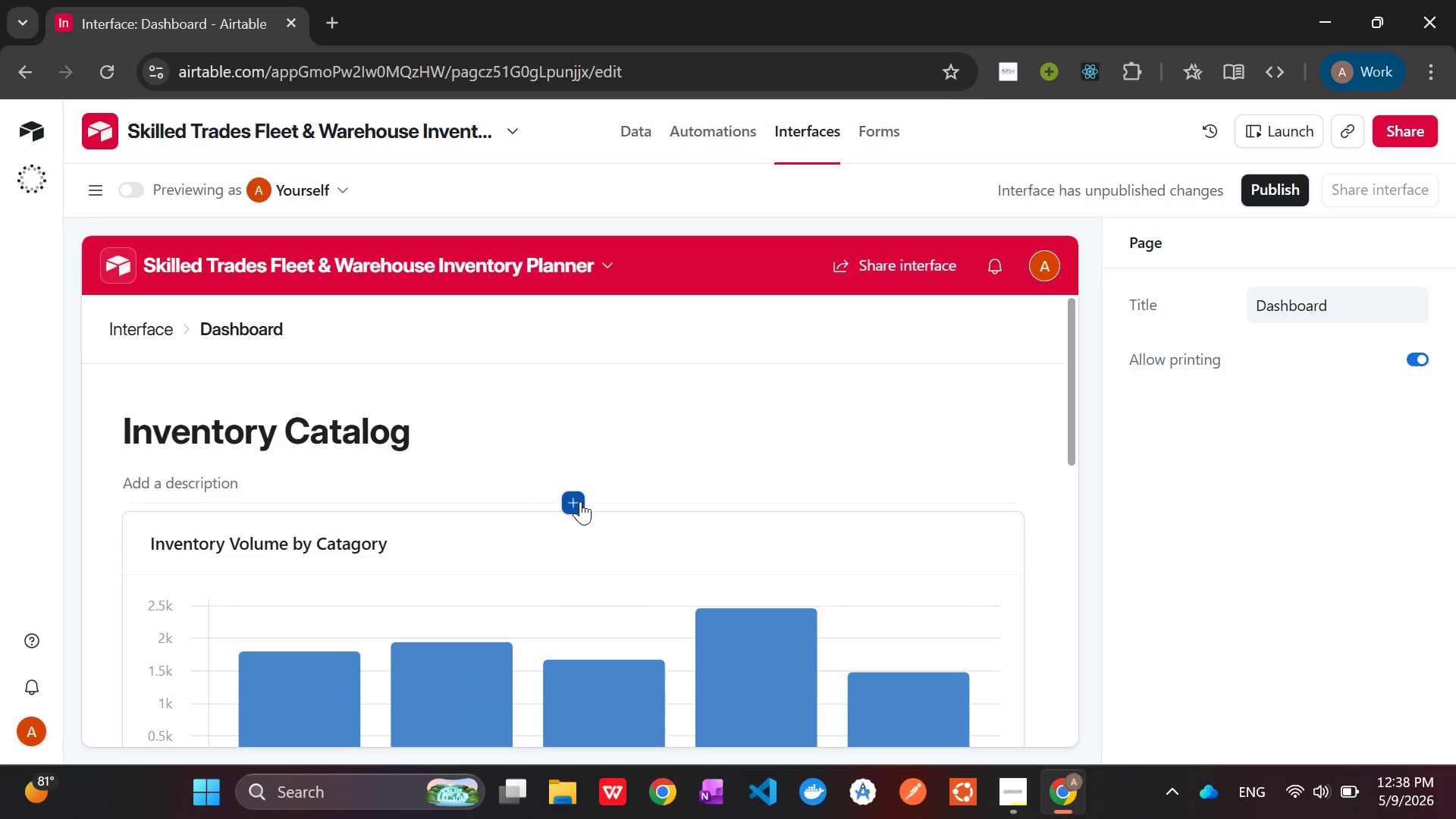 
left_click([576, 501])
 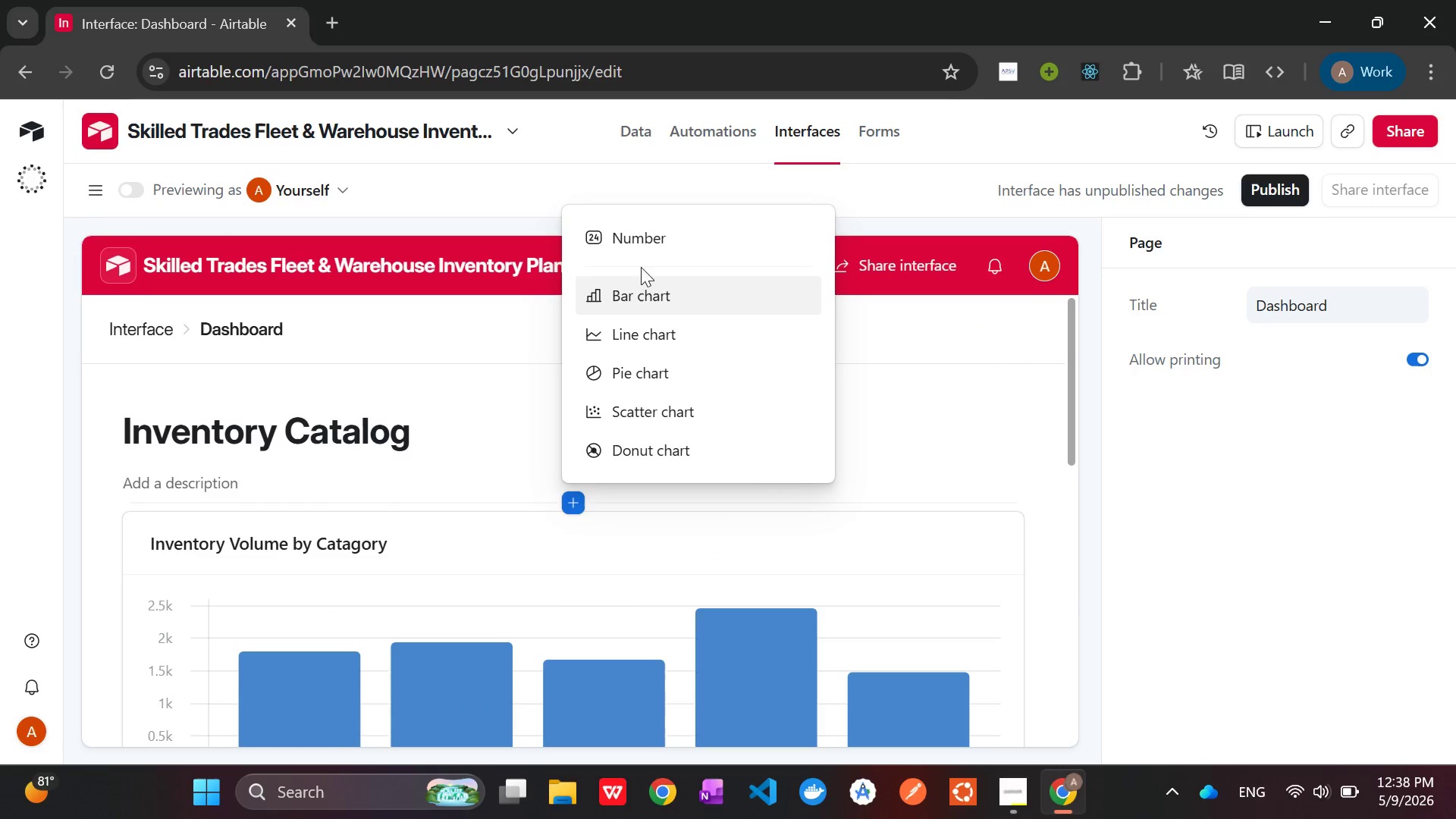 
left_click([645, 240])
 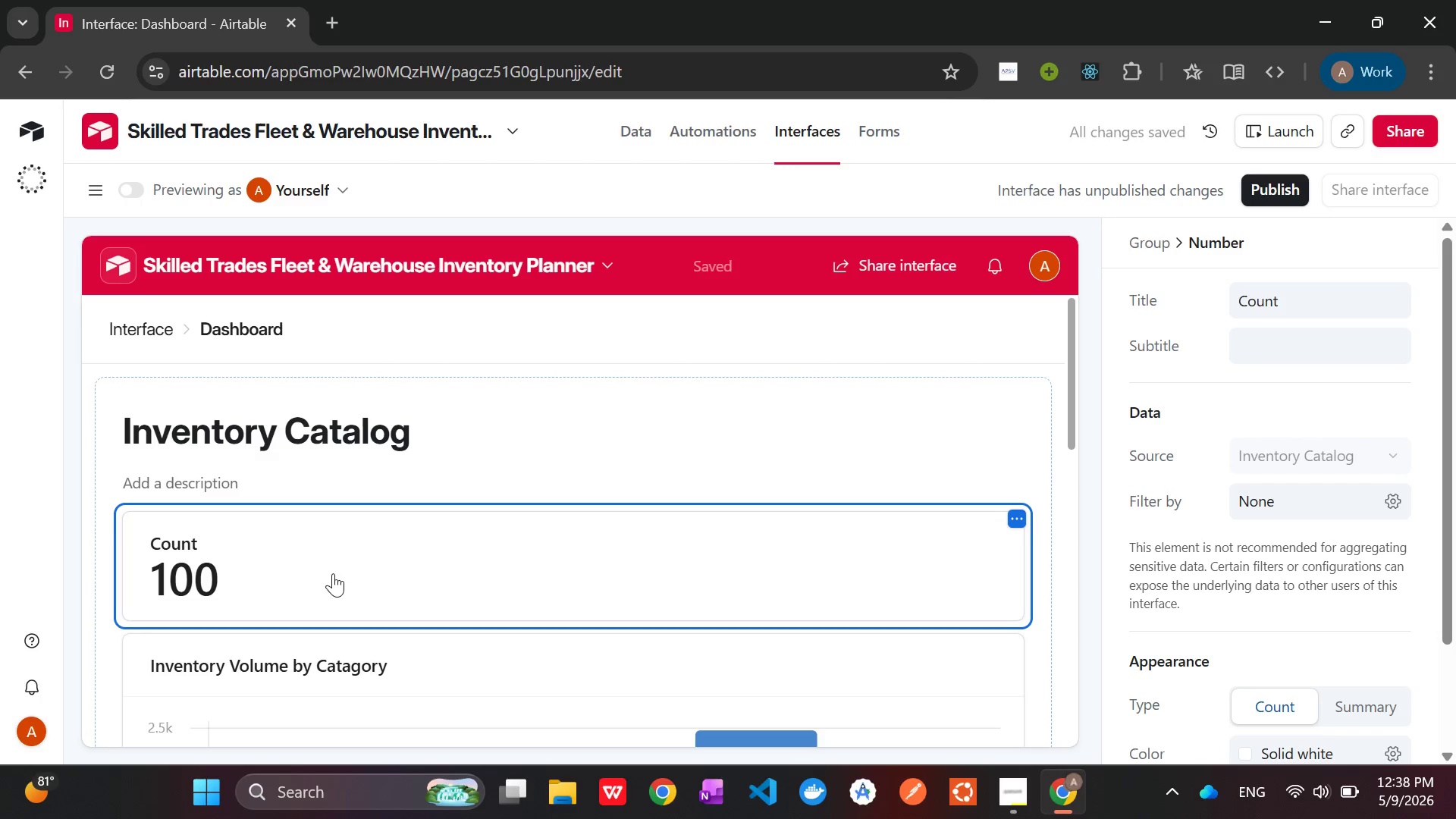 
left_click([370, 582])
 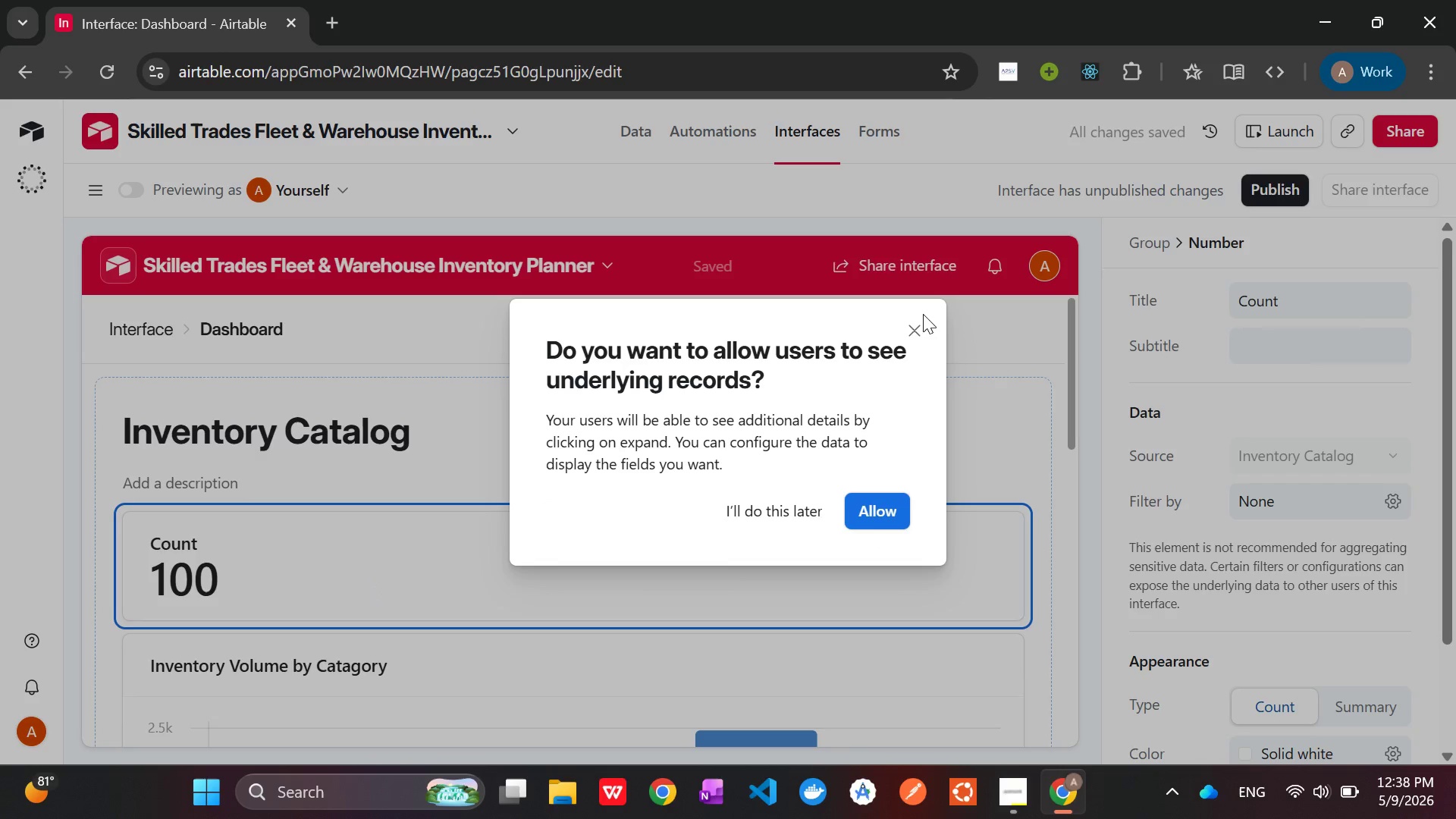 
left_click([920, 330])
 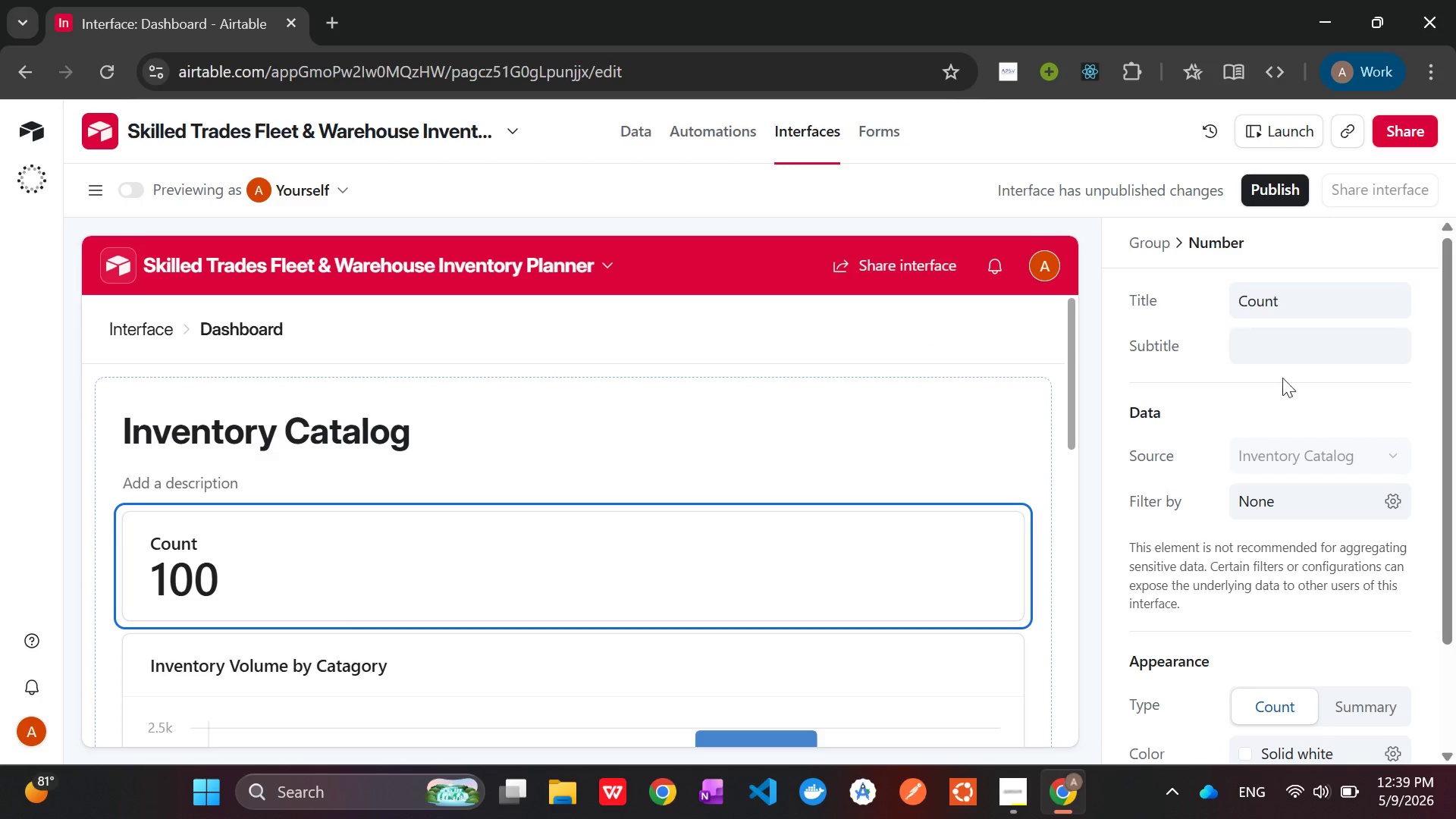 
wait(6.72)
 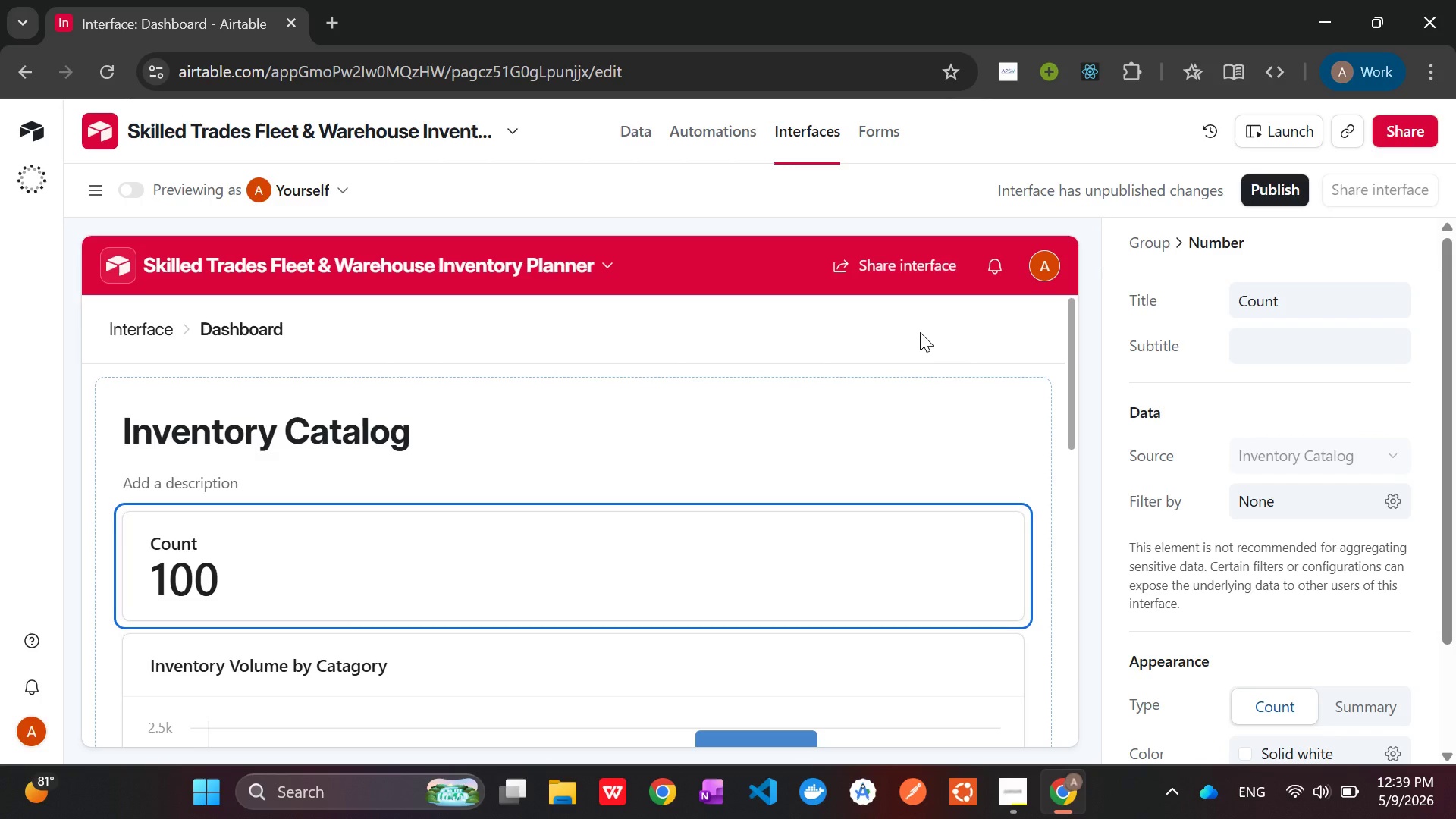 
scroll: coordinate [1304, 458], scroll_direction: down, amount: 2.0
 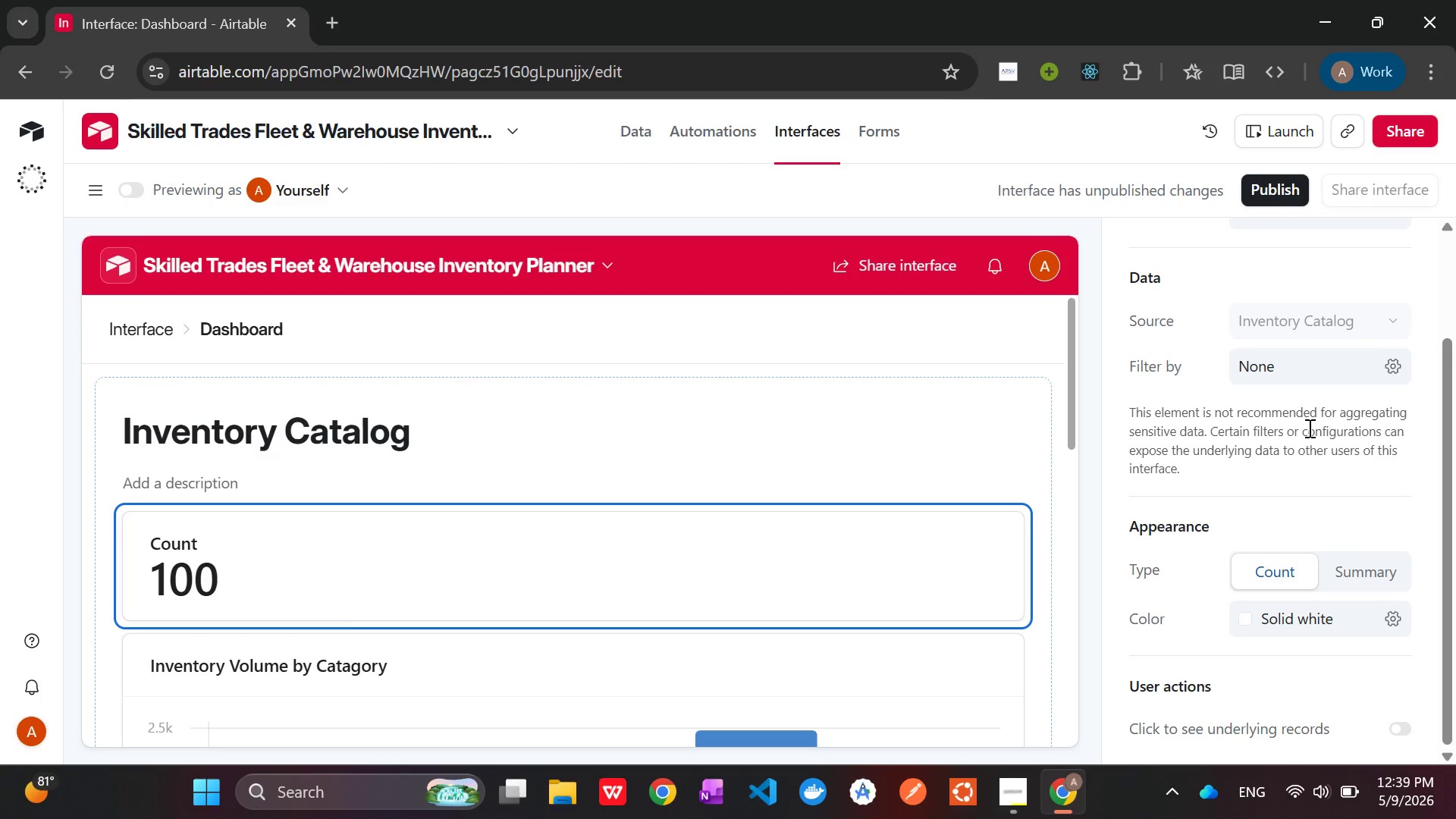 
wait(10.23)
 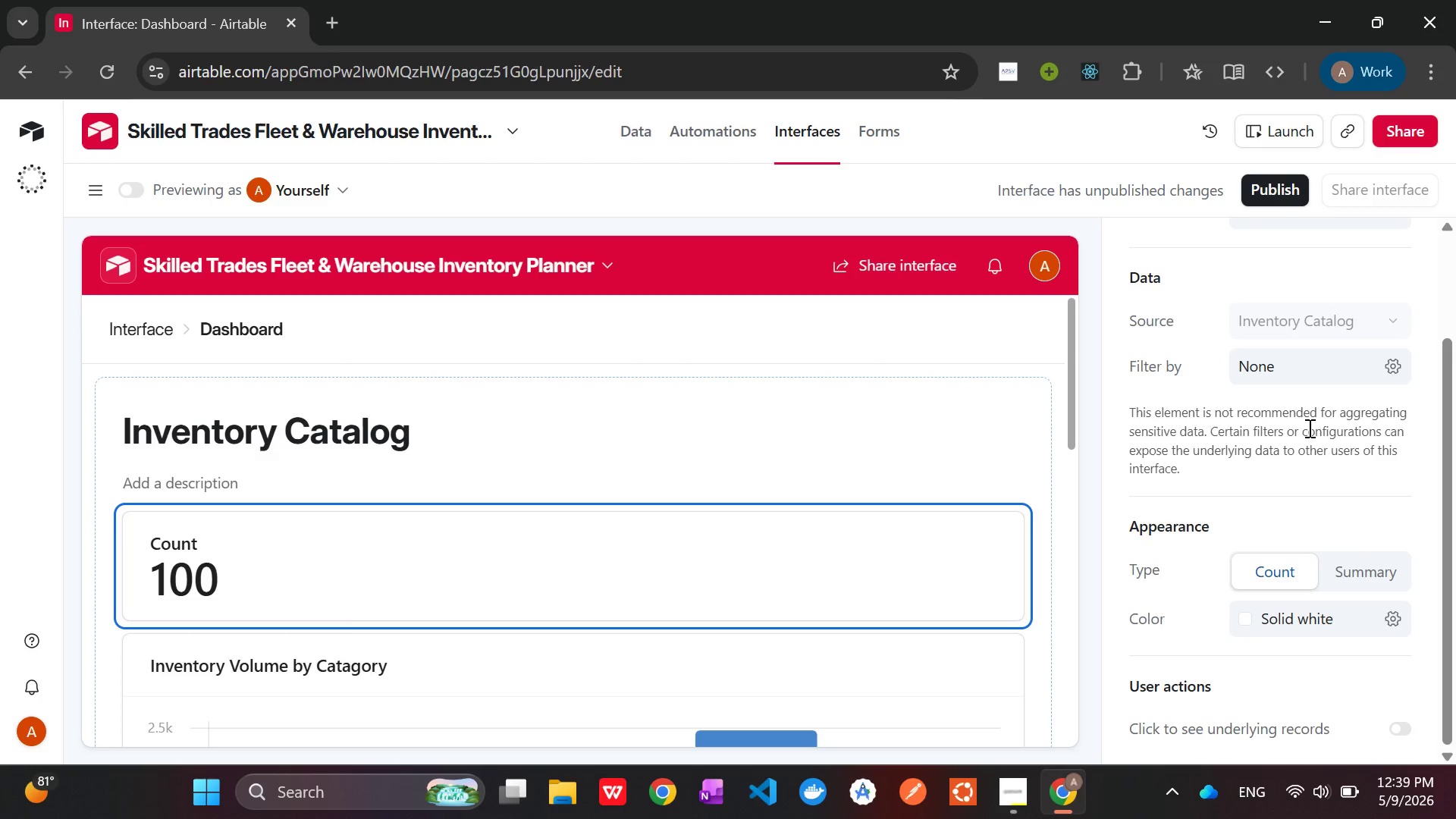 
left_click([1390, 362])
 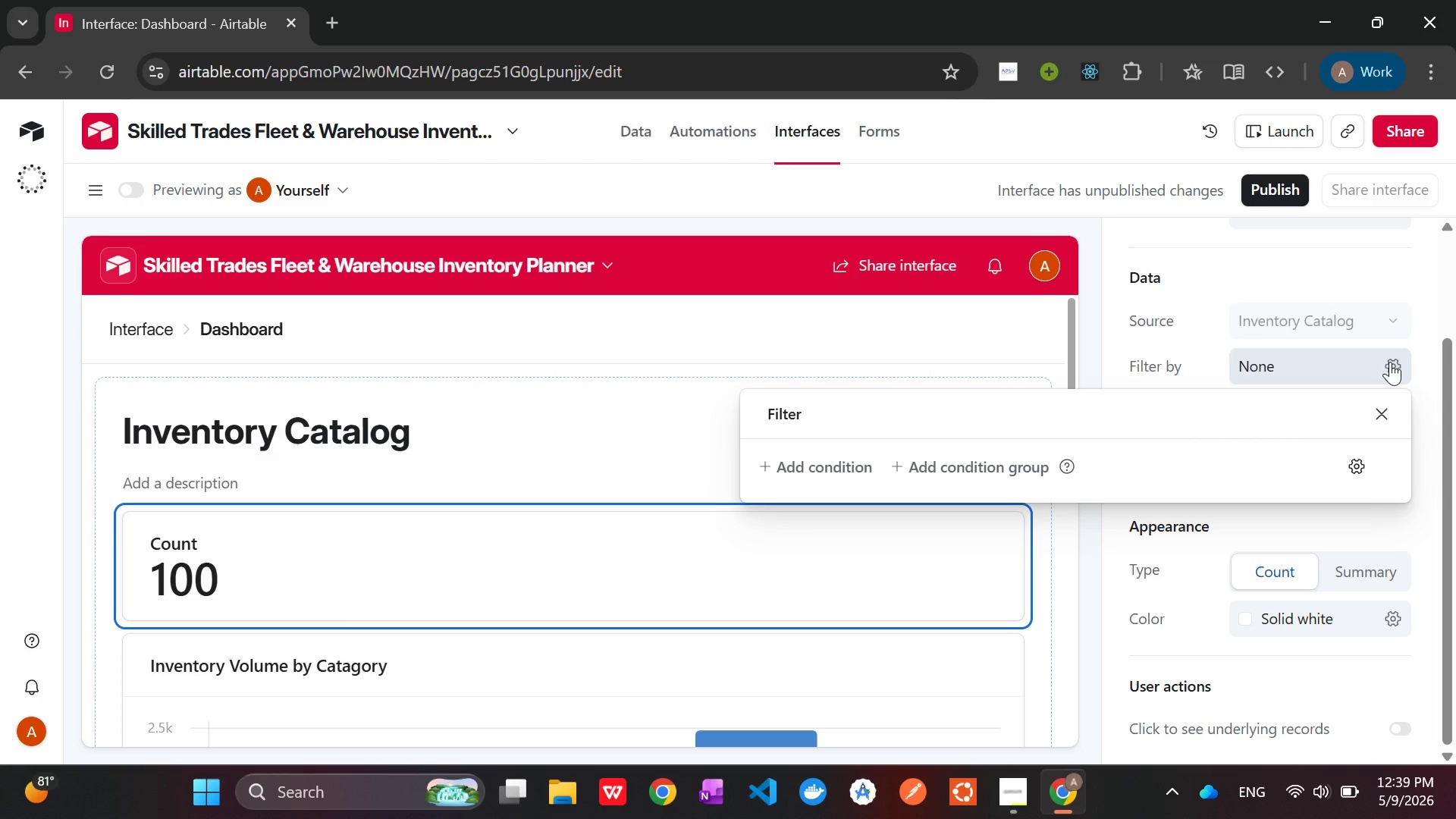 
wait(6.41)
 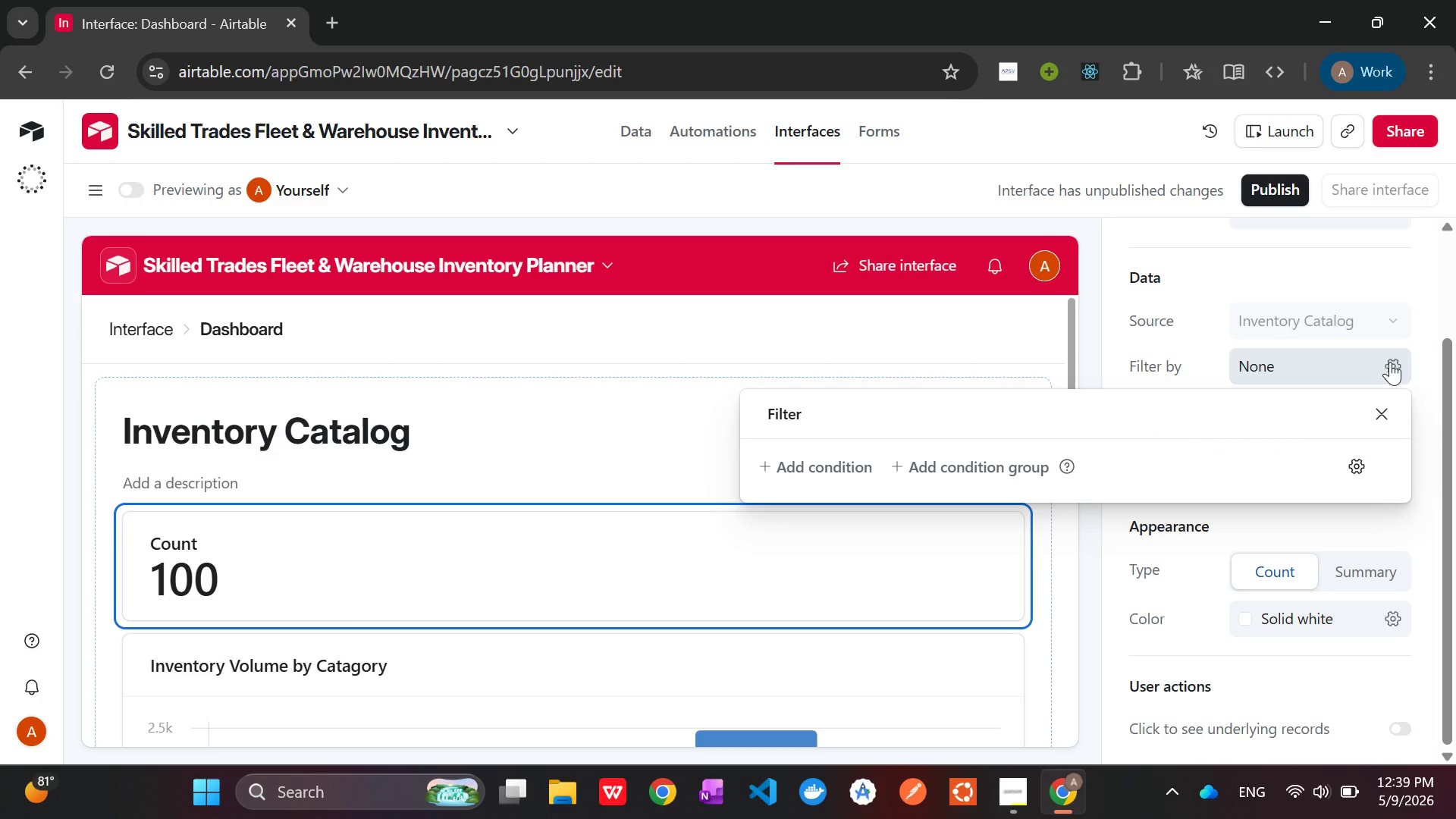 
left_click([291, 446])
 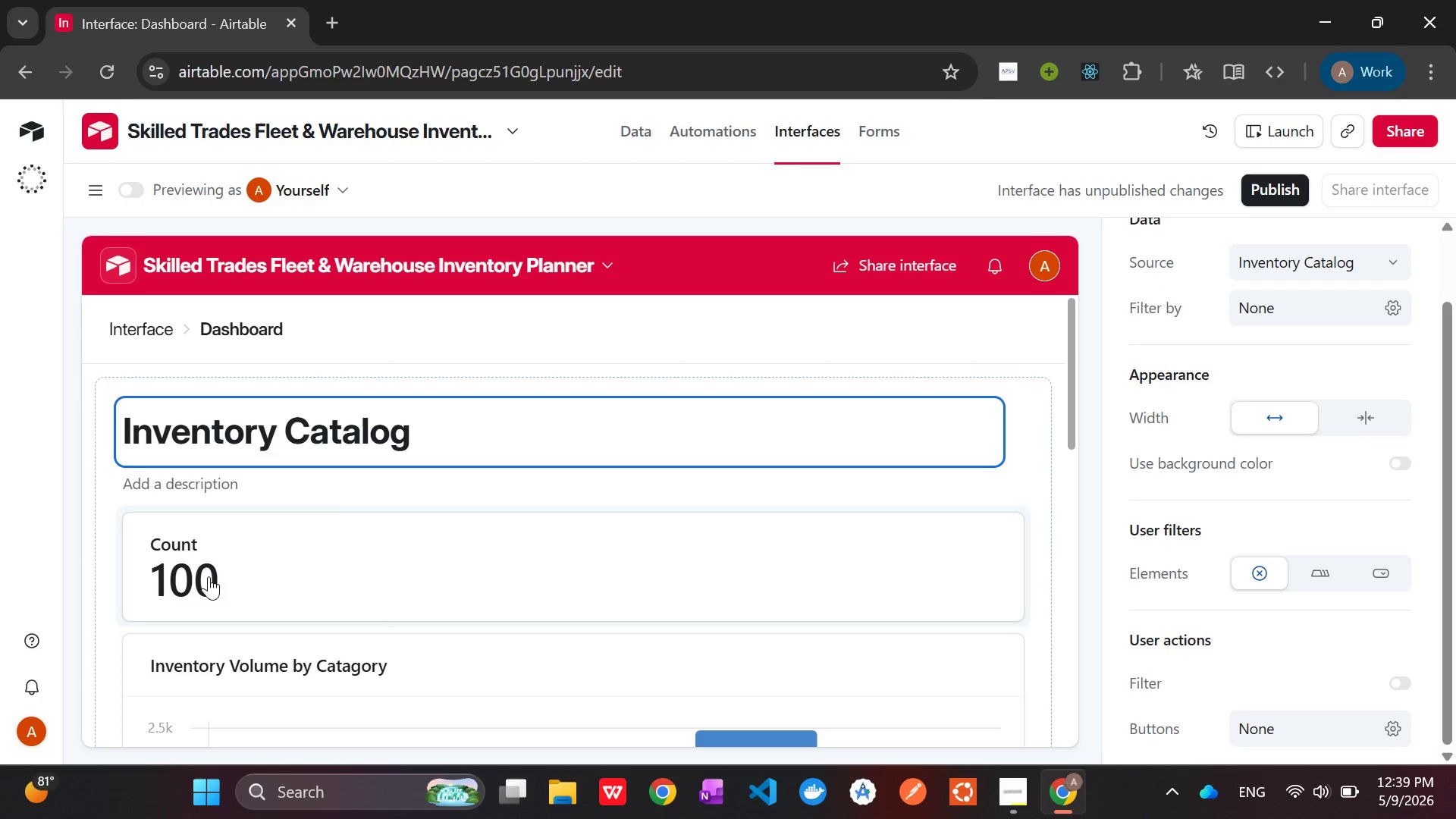 
left_click([199, 579])
 